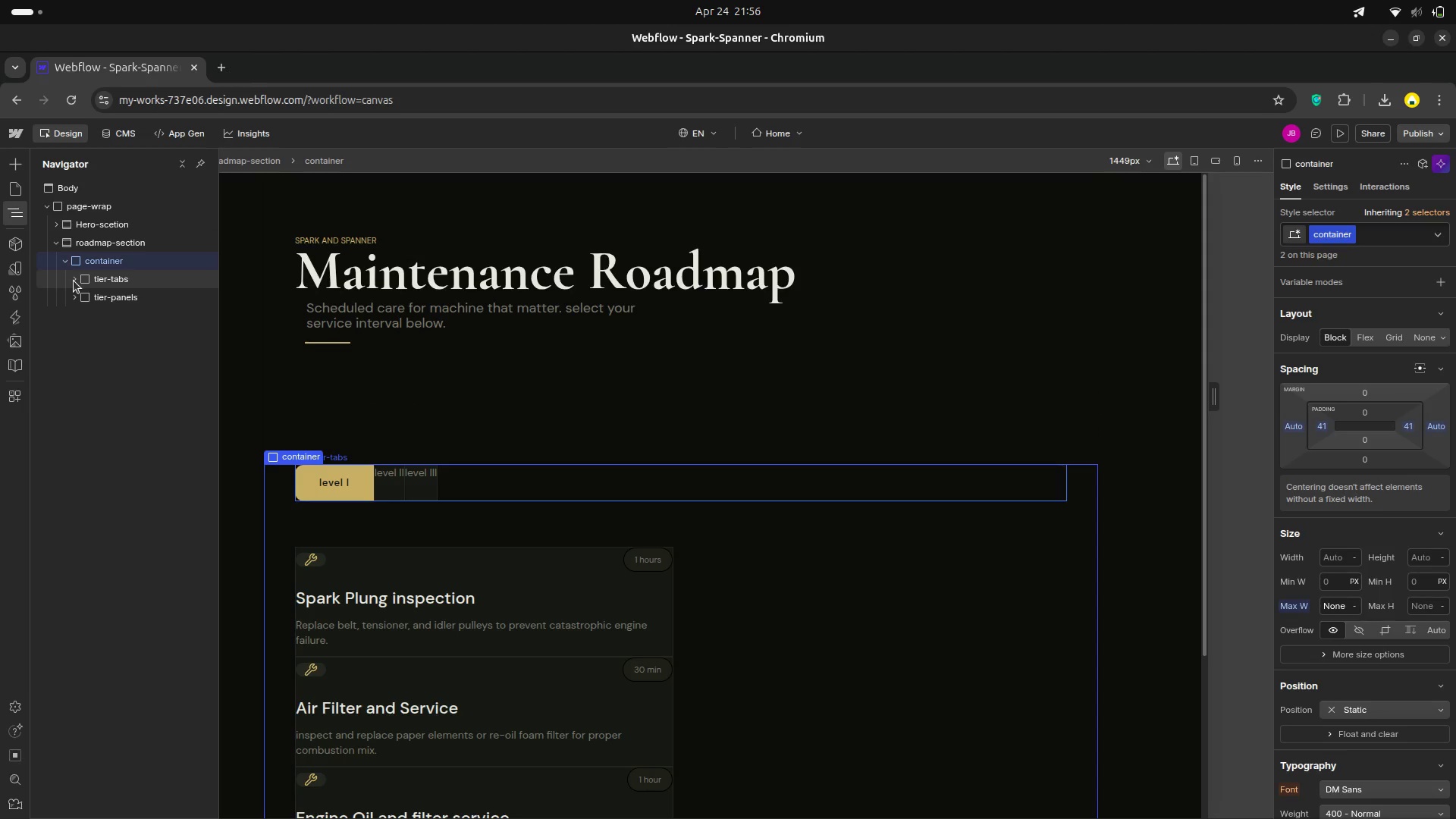 
left_click([74, 281])
 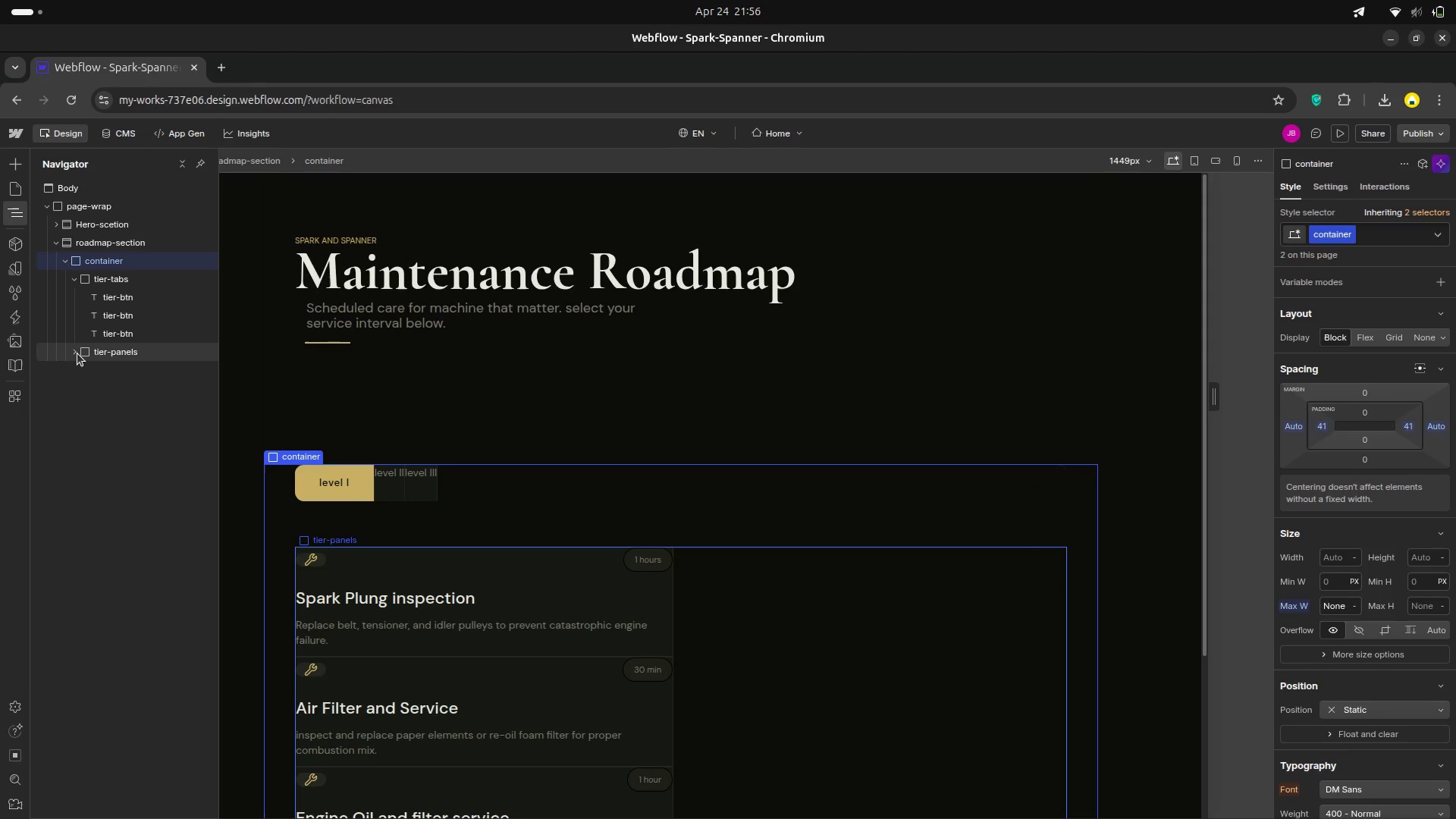 
left_click([77, 353])
 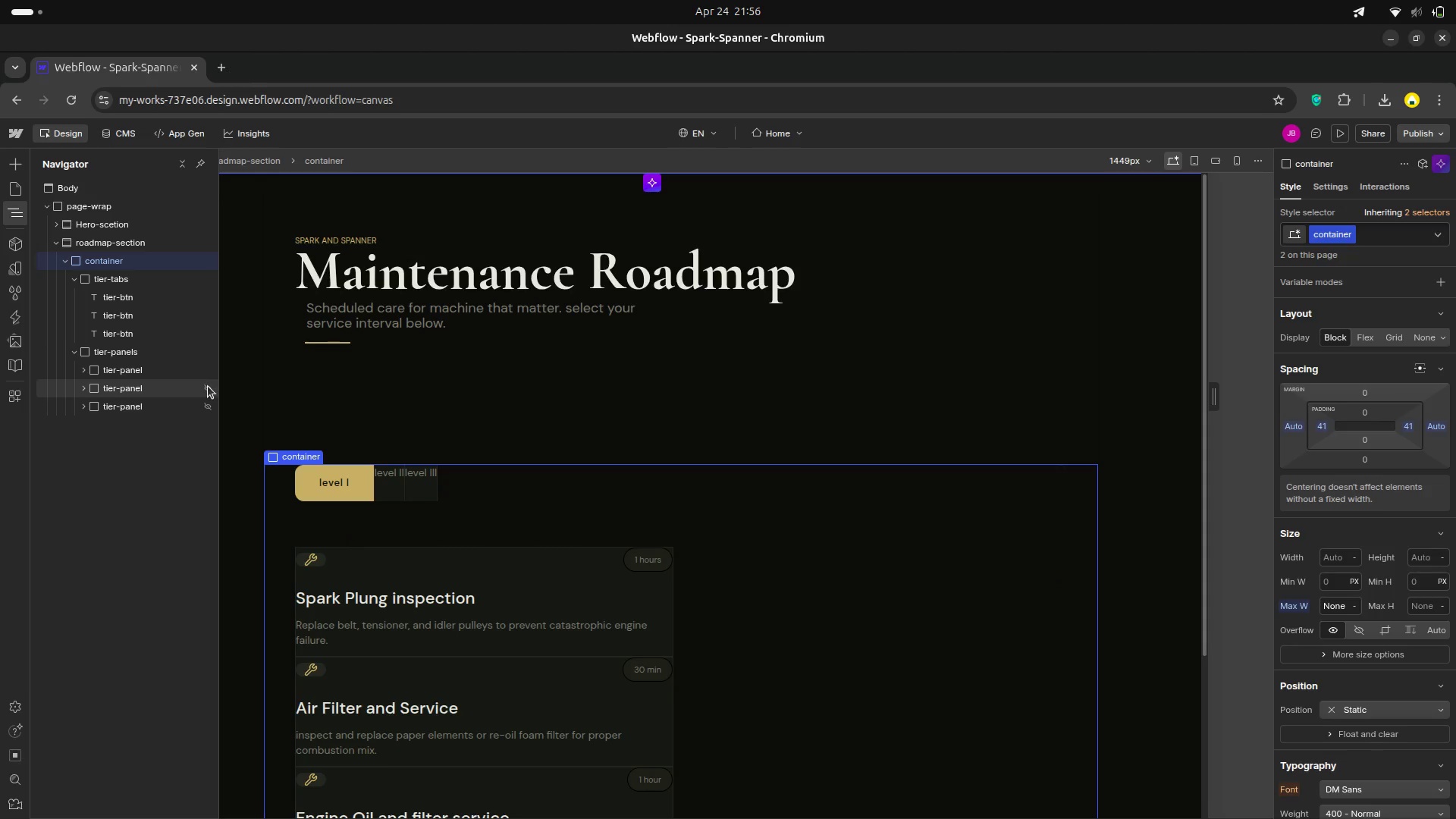 
left_click([162, 386])
 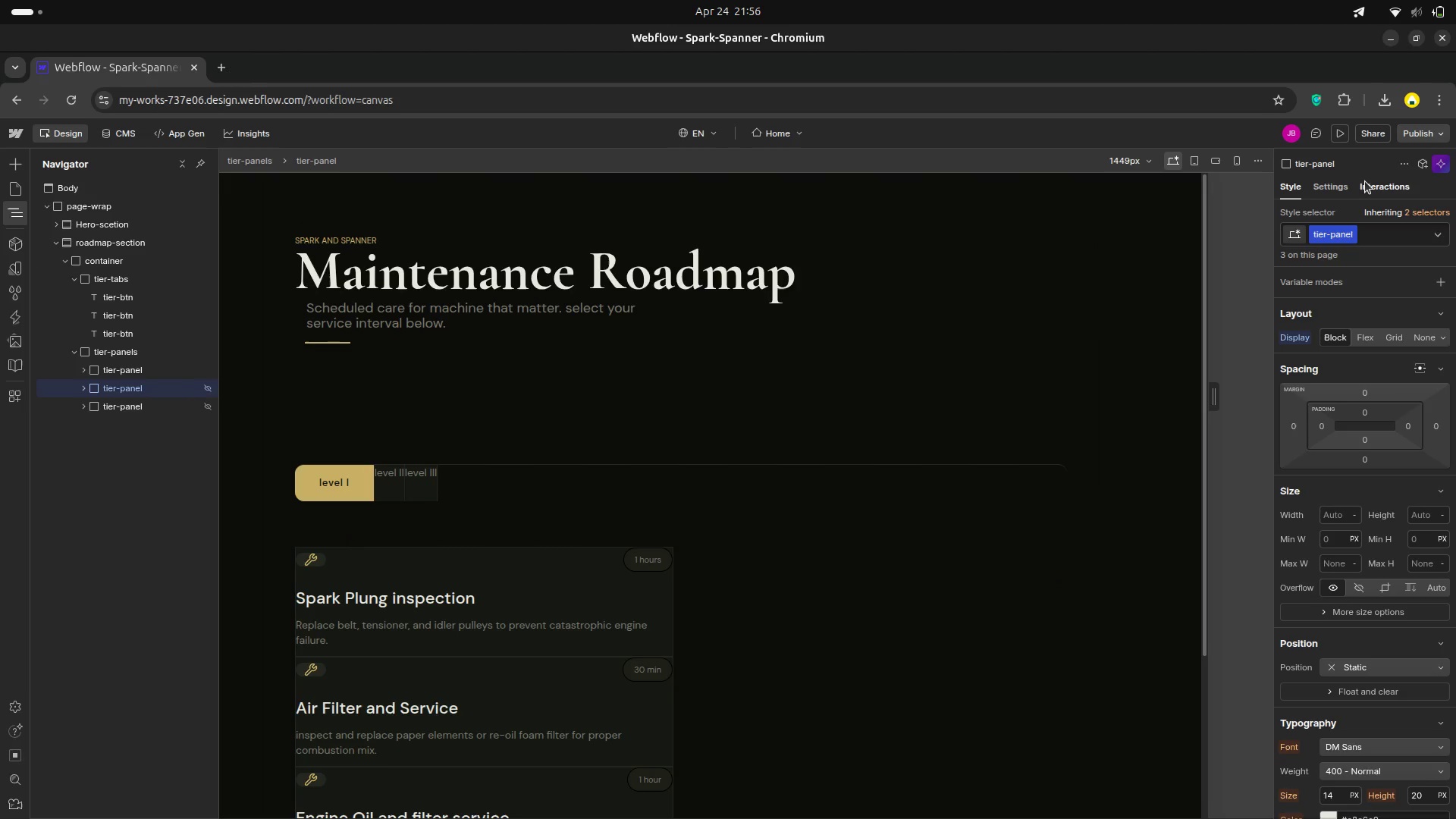 
left_click([1340, 191])
 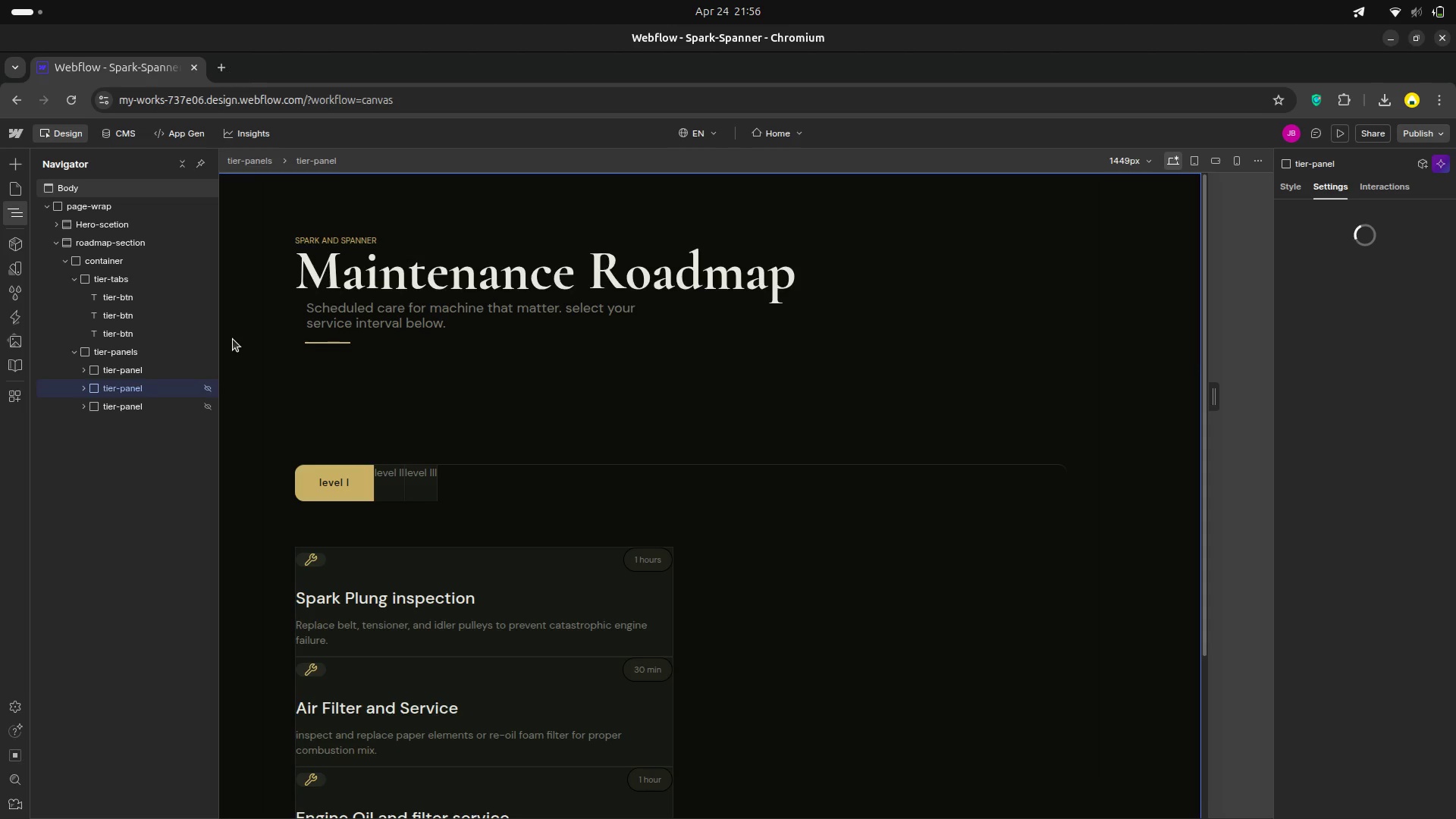 
wait(21.87)
 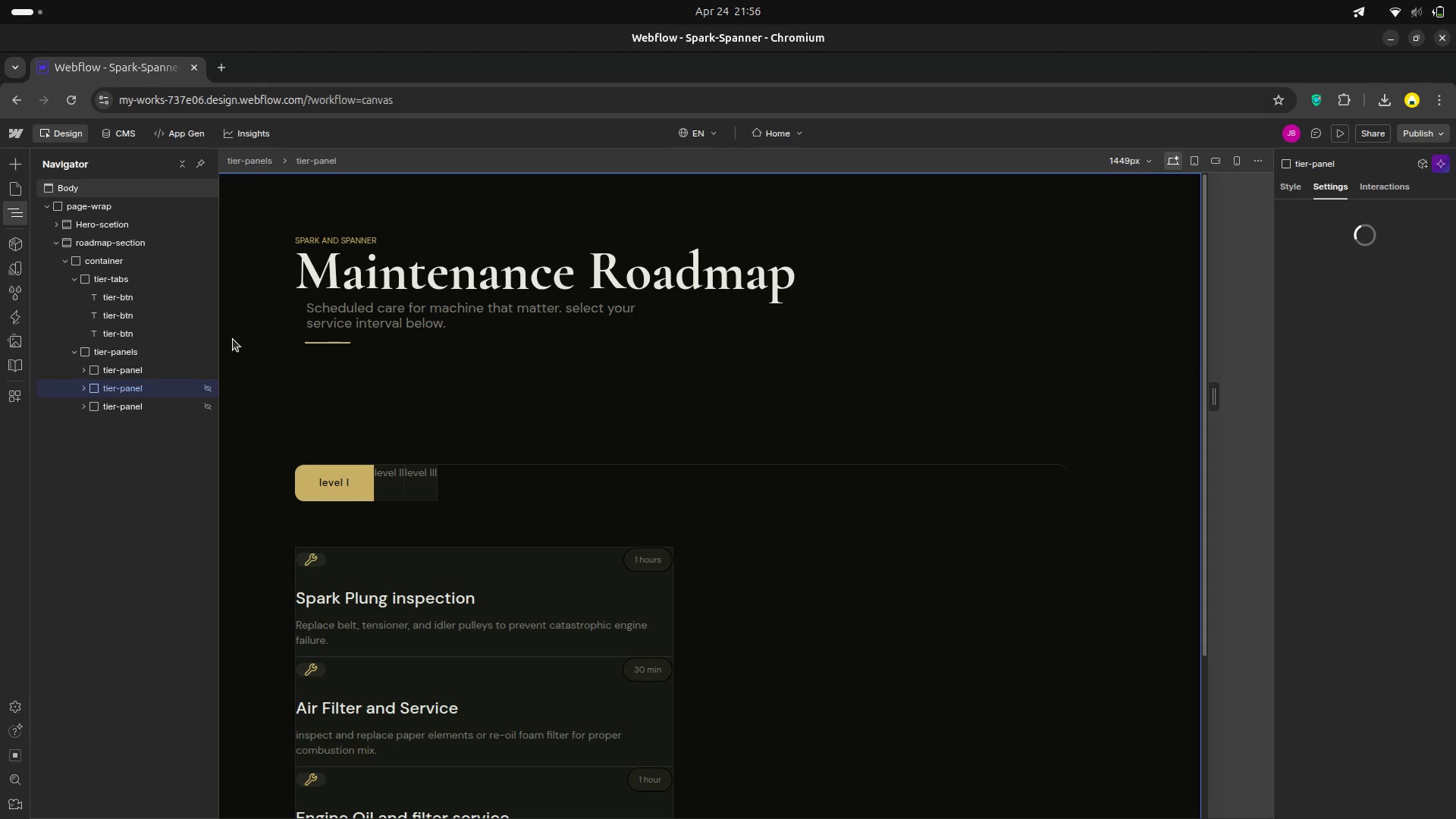 
left_click([1359, 279])
 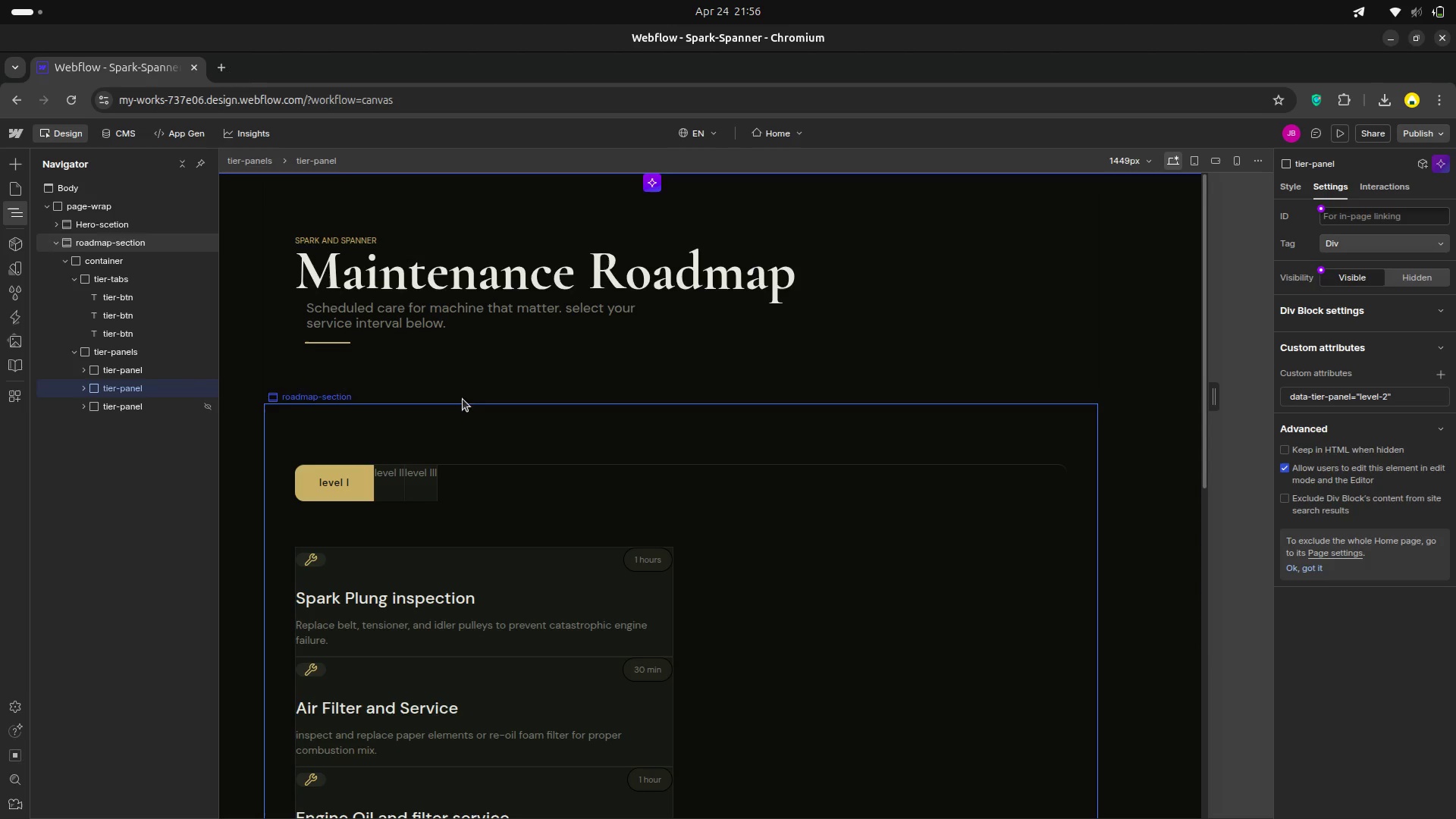 
left_click([124, 404])
 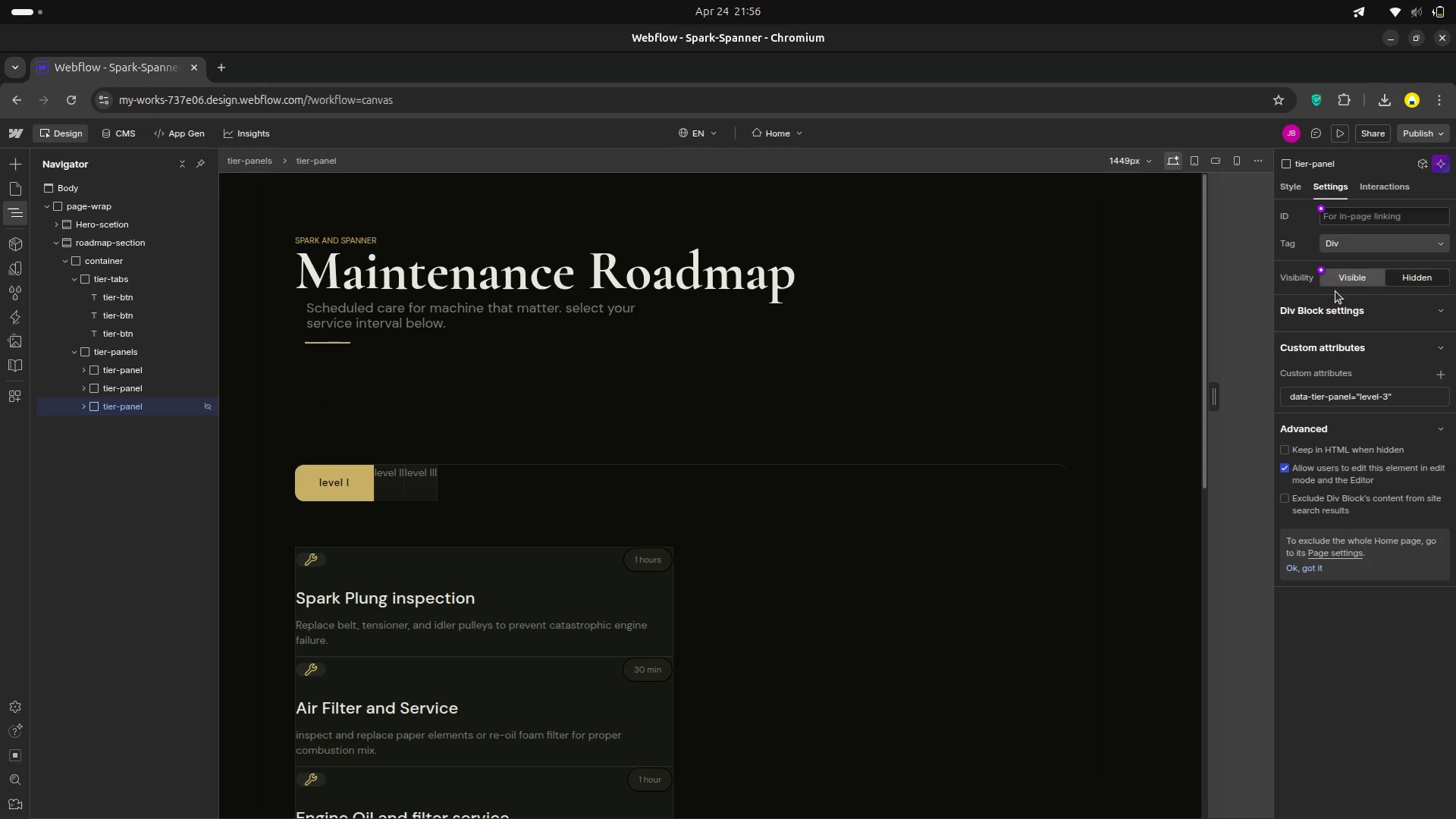 
left_click([1344, 276])
 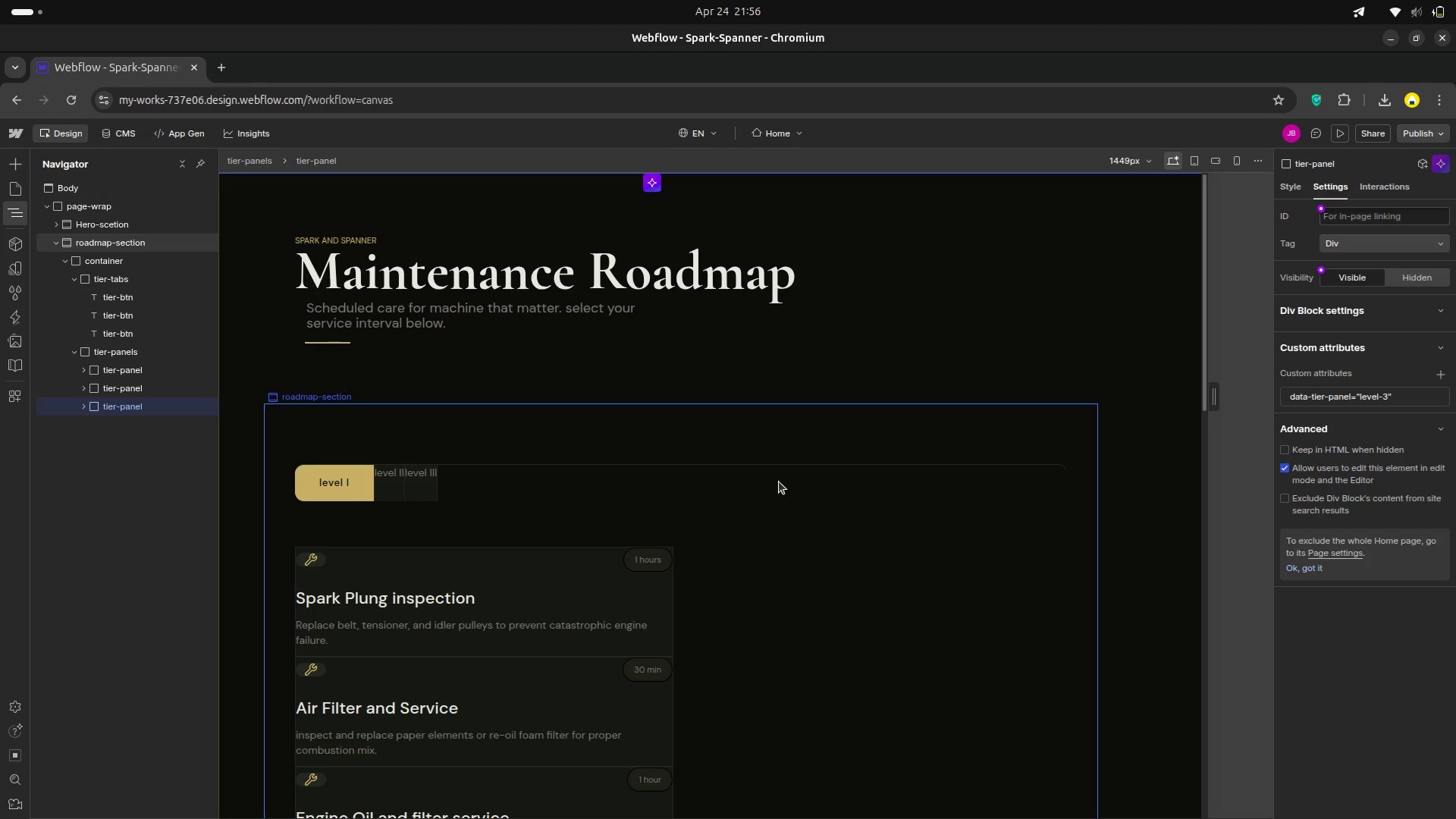 
scroll: coordinate [780, 758], scroll_direction: down, amount: 13.0
 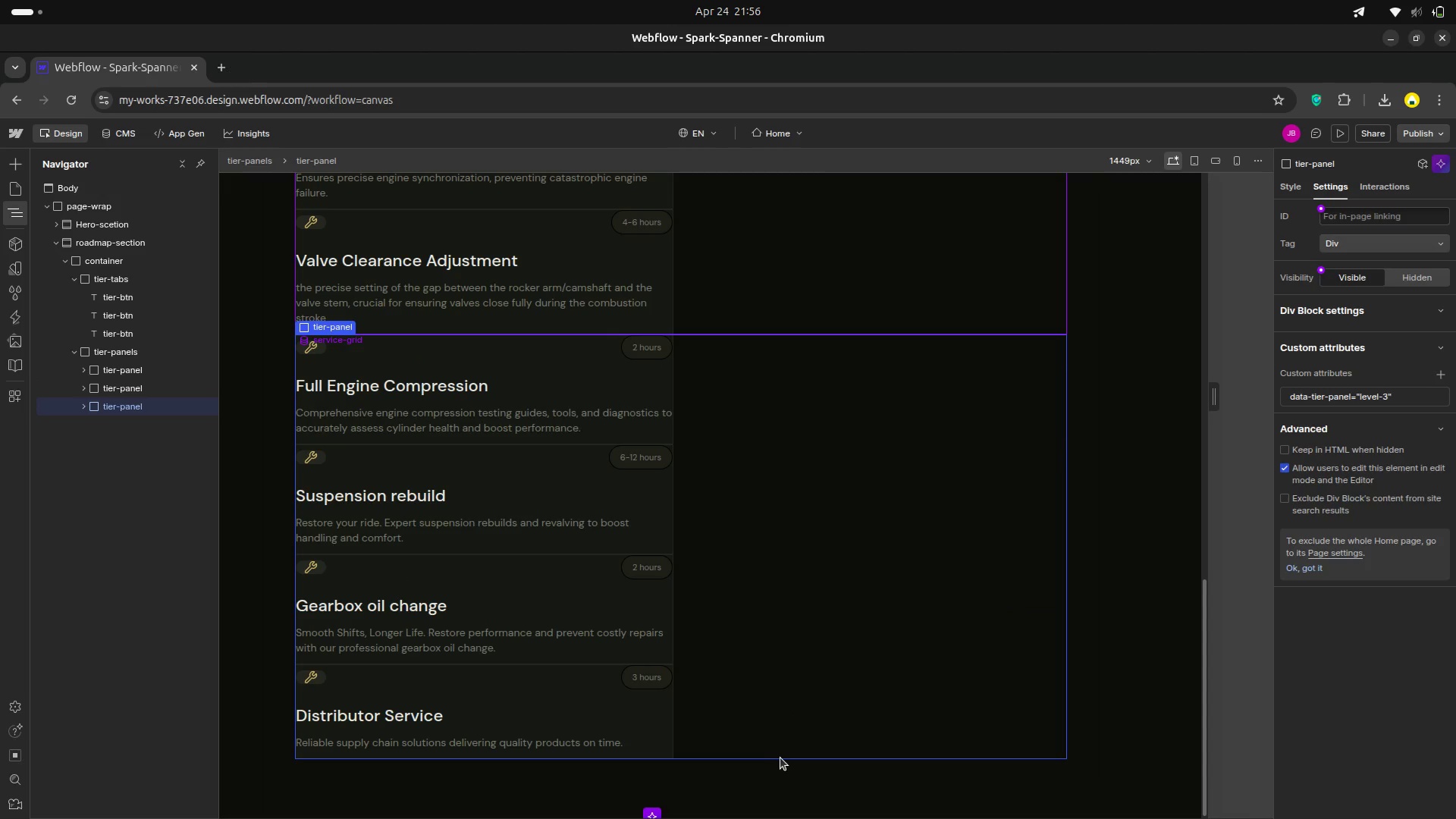 
scroll: coordinate [783, 757], scroll_direction: up, amount: 3.0
 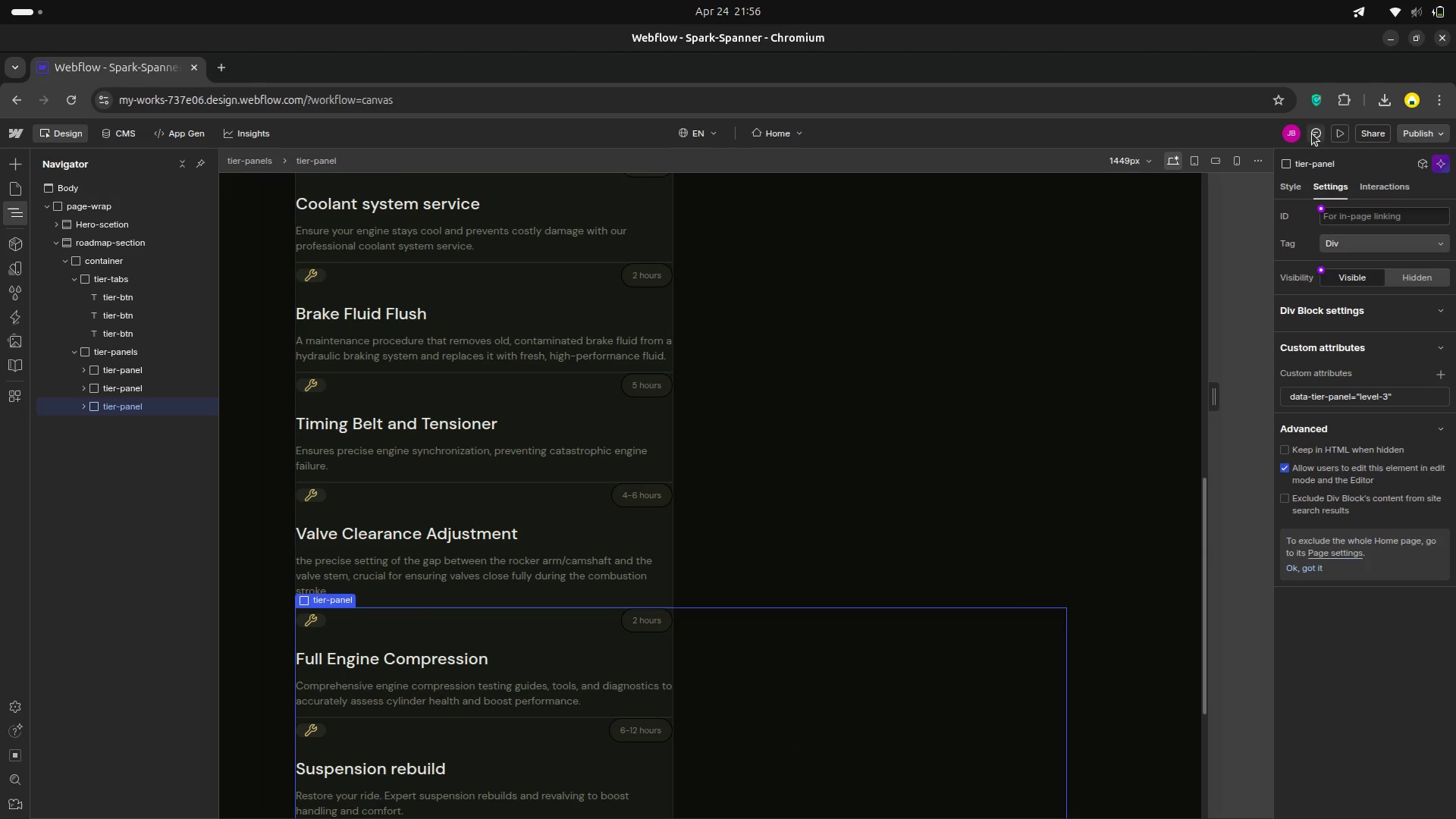 
left_click([1345, 135])
 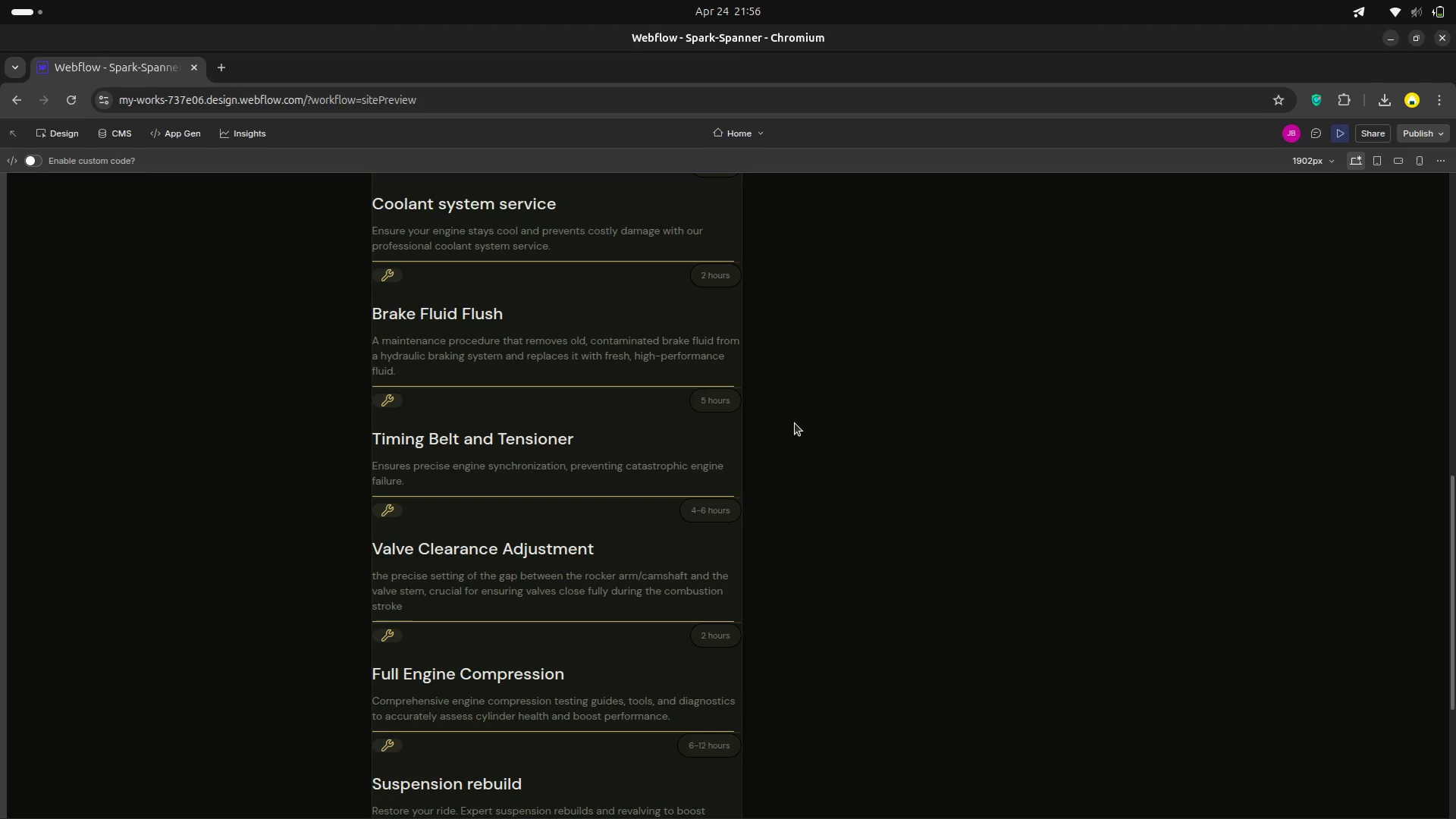 
scroll: coordinate [631, 445], scroll_direction: up, amount: 12.0
 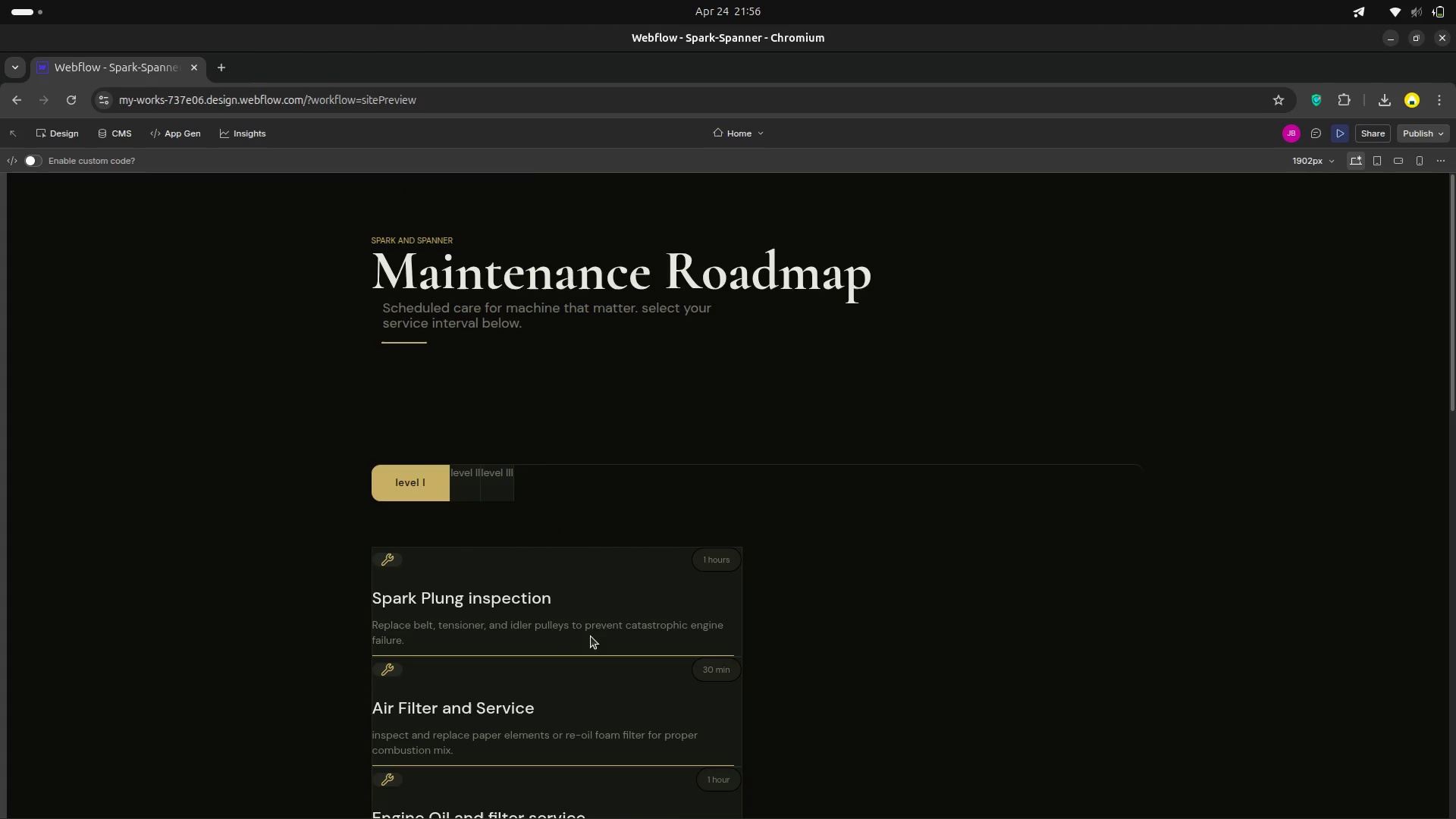 
scroll: coordinate [661, 682], scroll_direction: down, amount: 24.0
 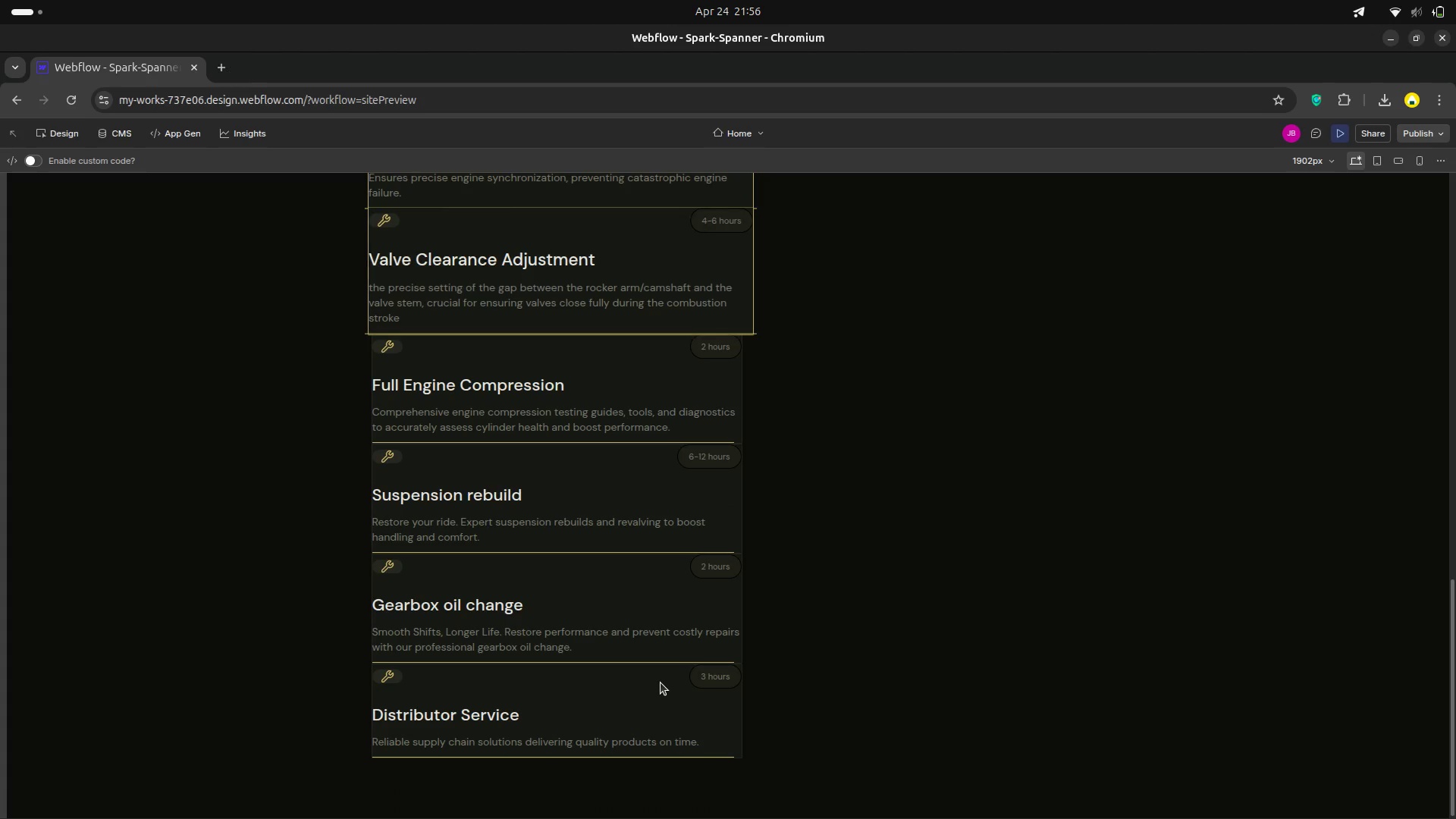 
scroll: coordinate [661, 682], scroll_direction: up, amount: 17.0
 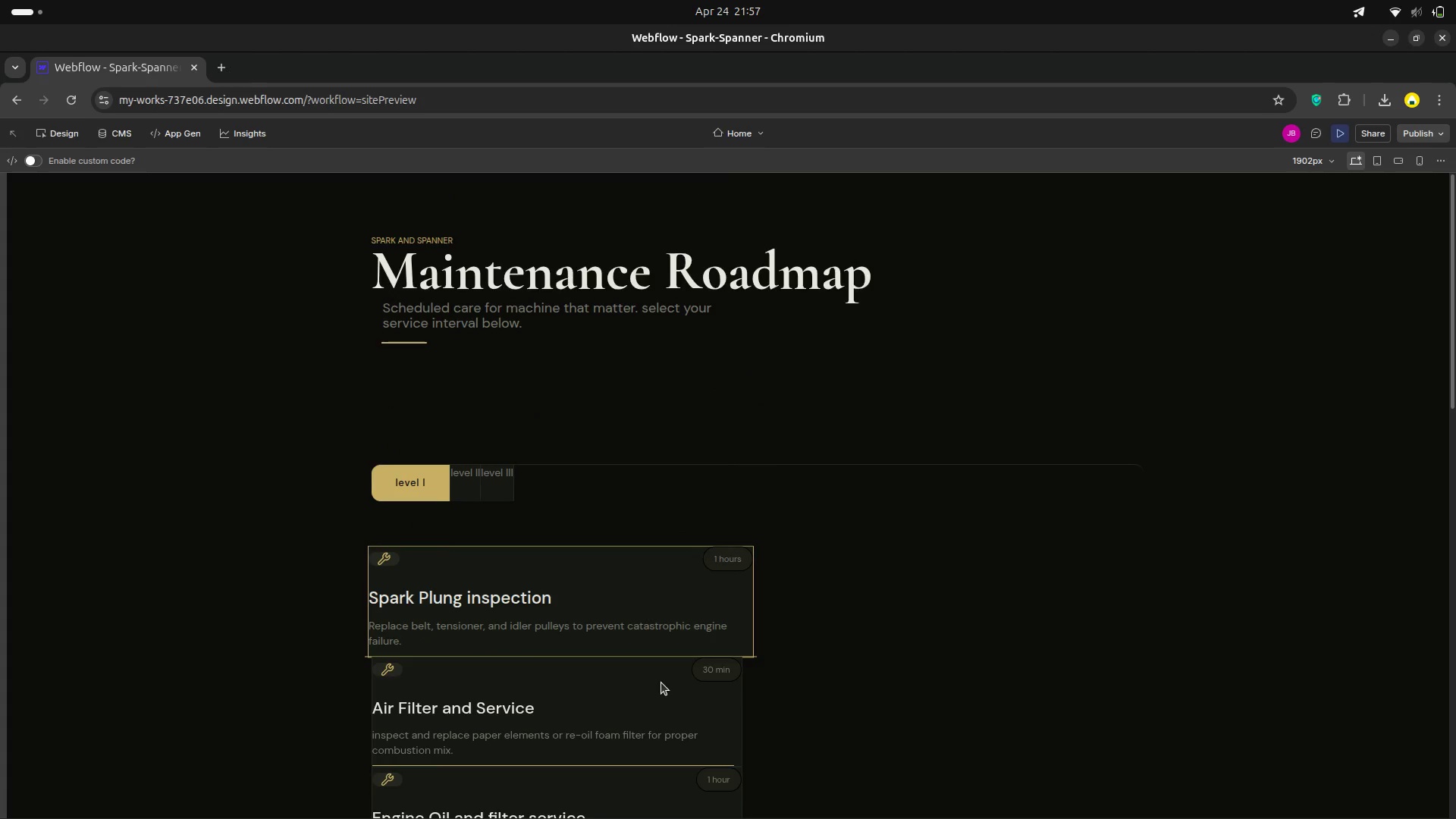 
scroll: coordinate [661, 682], scroll_direction: down, amount: 13.0
 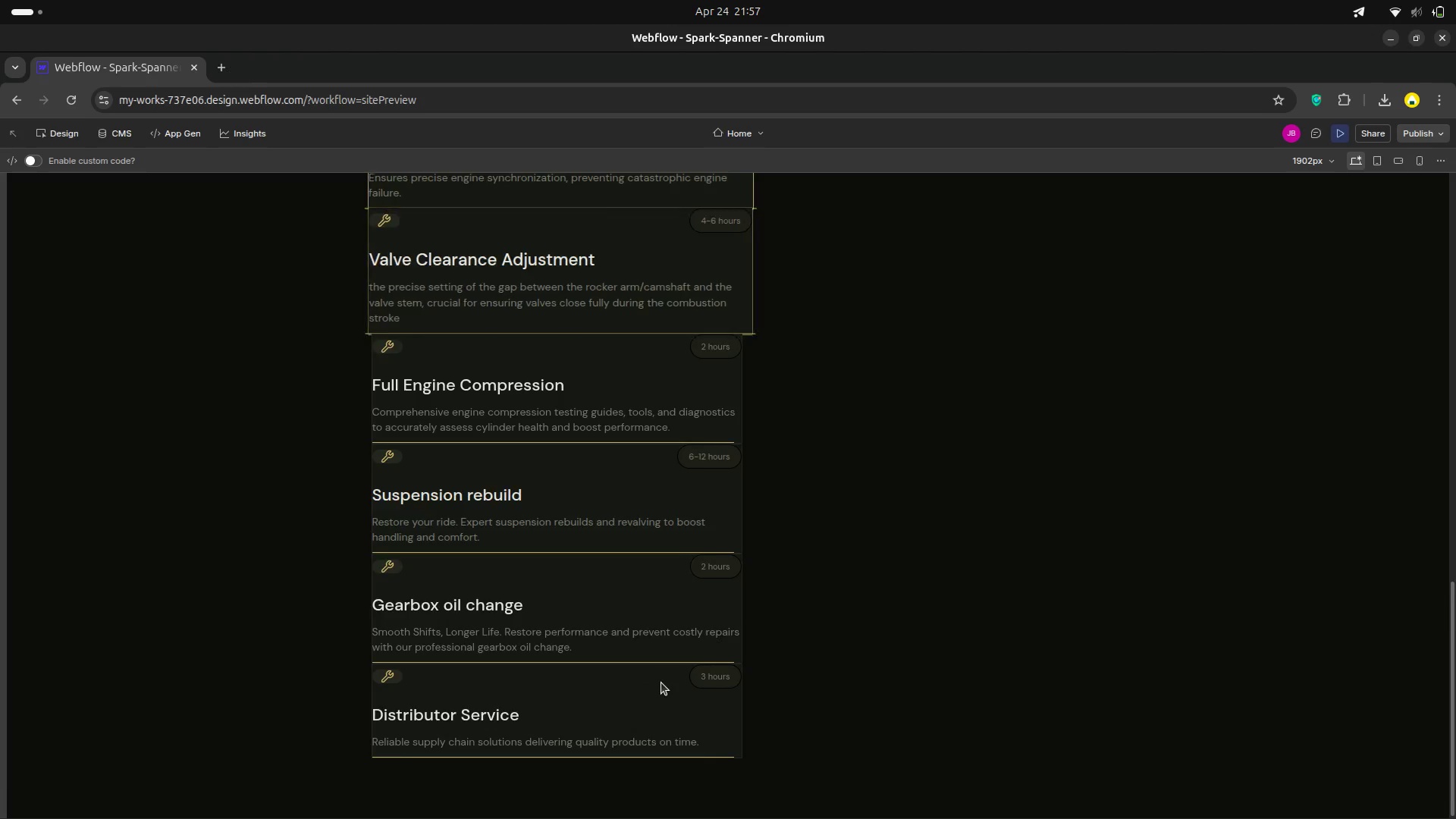 
scroll: coordinate [664, 684], scroll_direction: up, amount: 17.0
 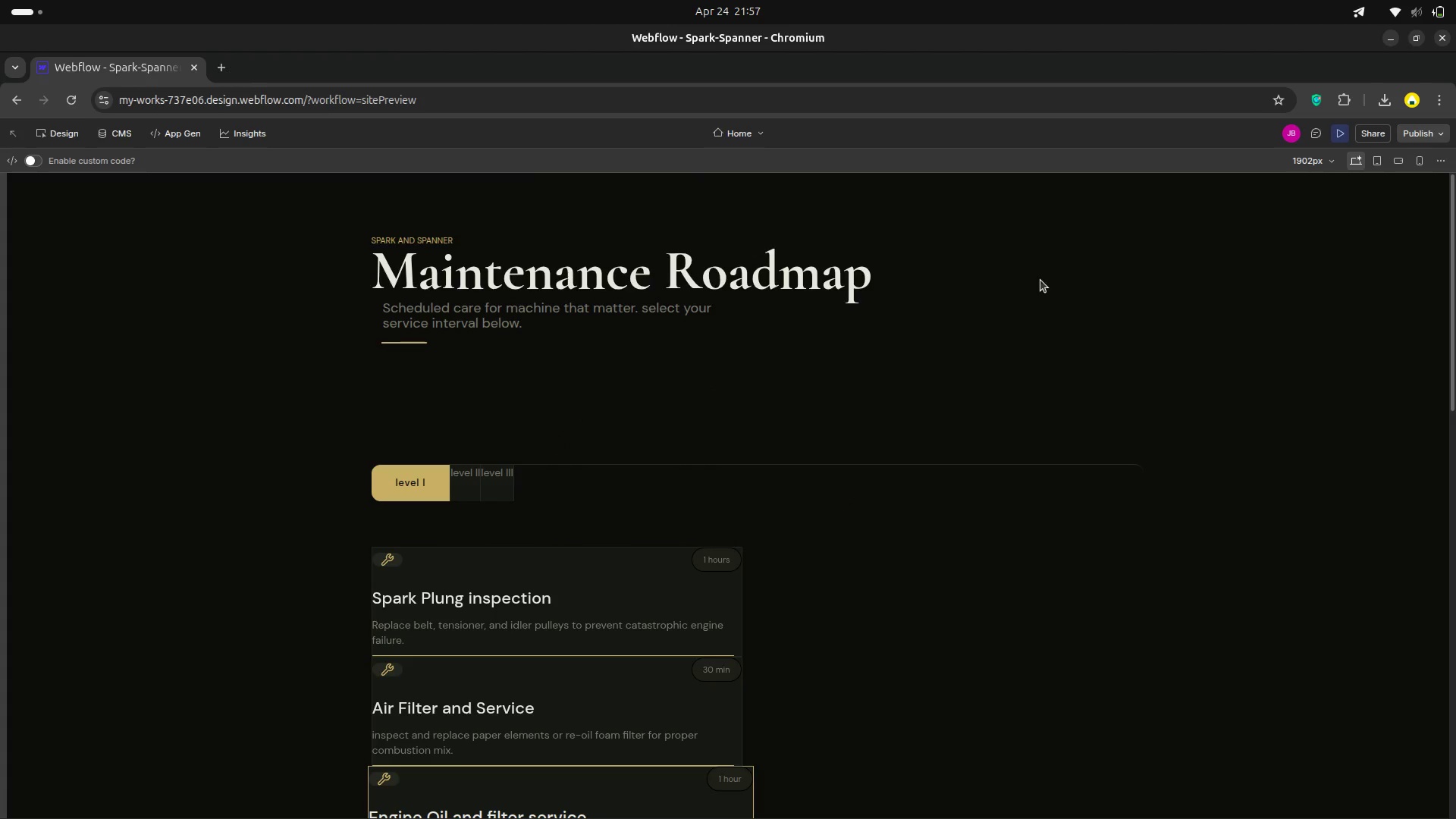 
mouse_move([1328, 135])
 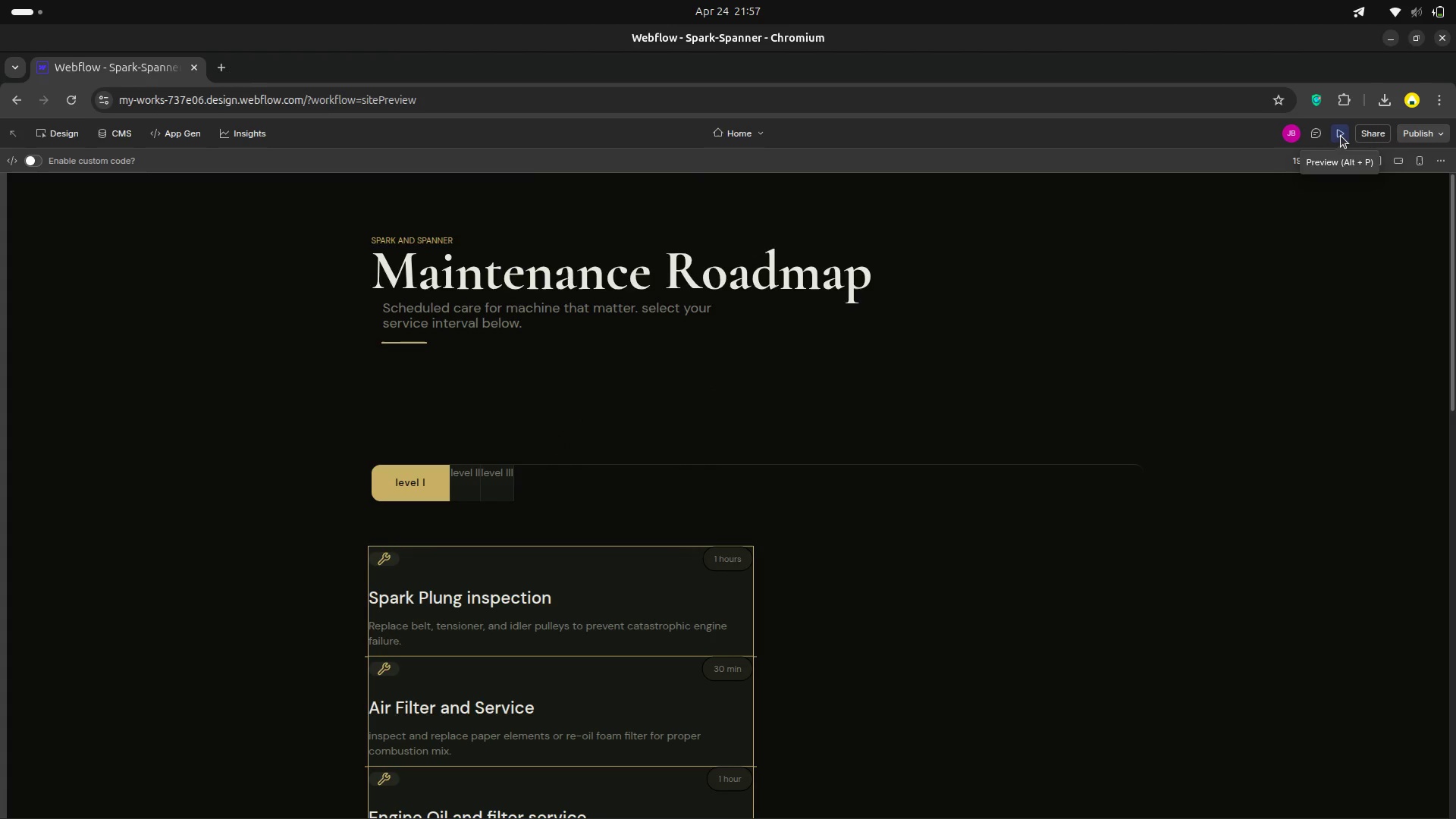 
left_click([1341, 136])
 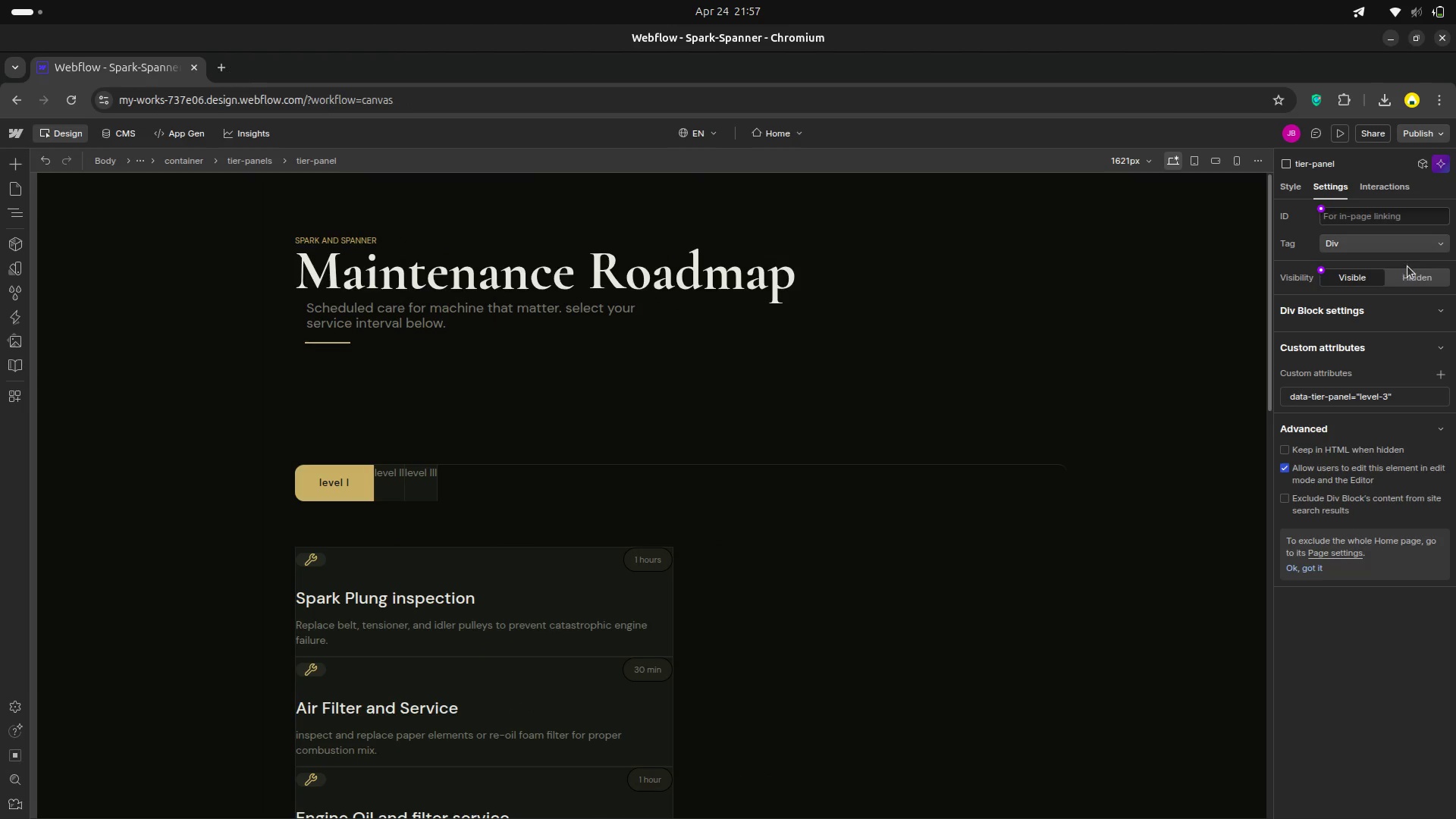 
left_click([1399, 277])
 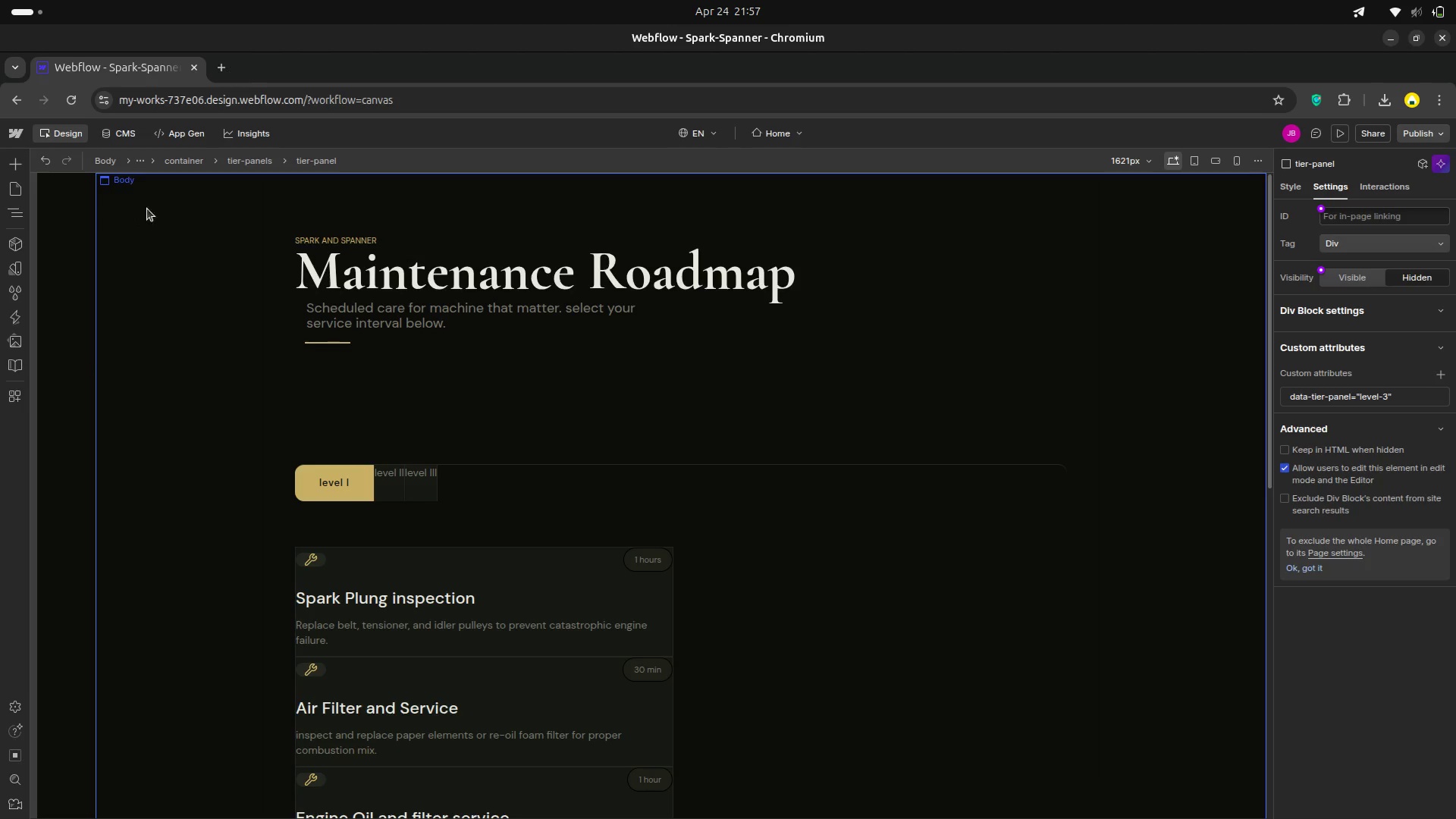 
left_click([14, 217])
 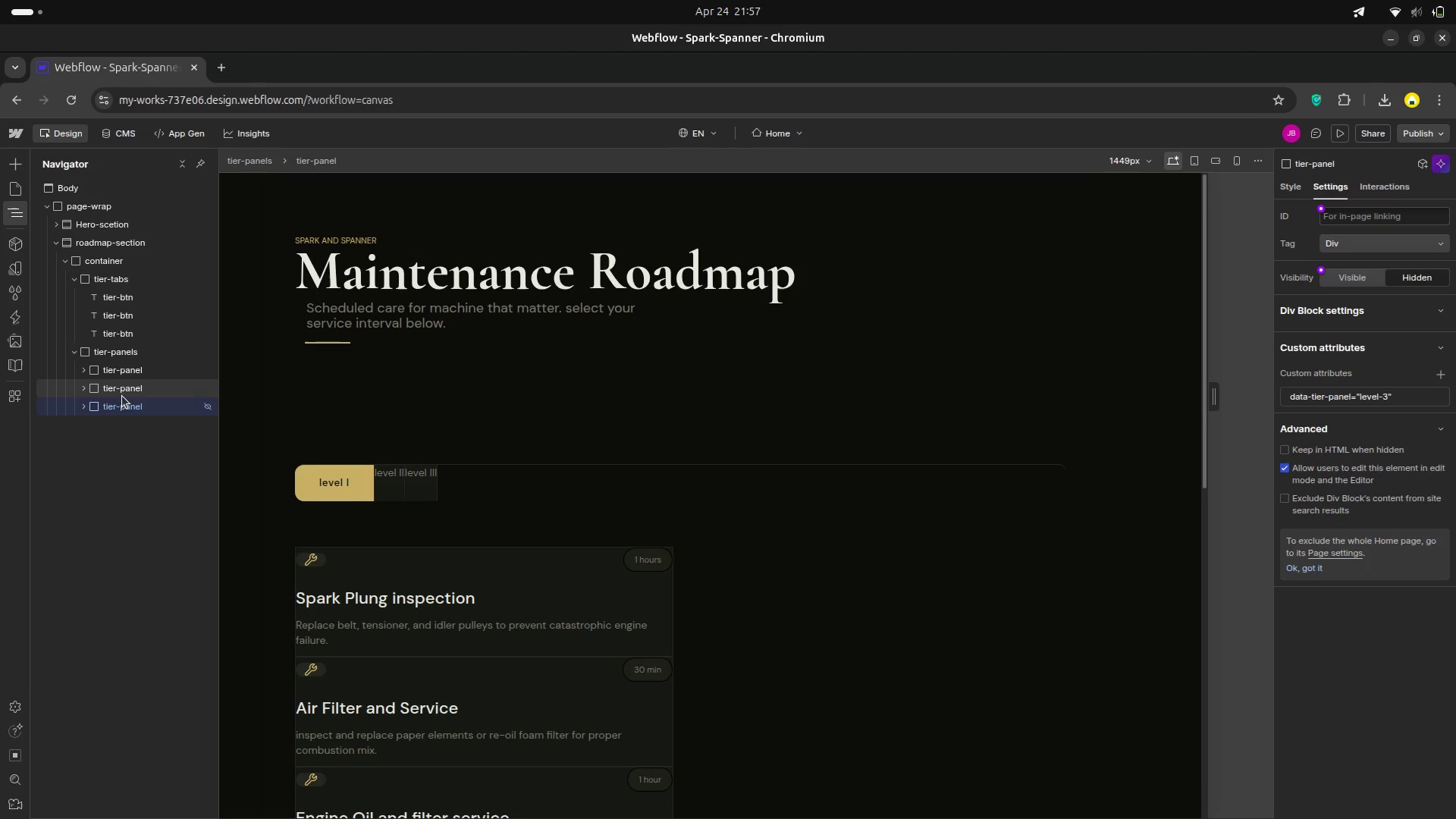 
left_click([122, 394])
 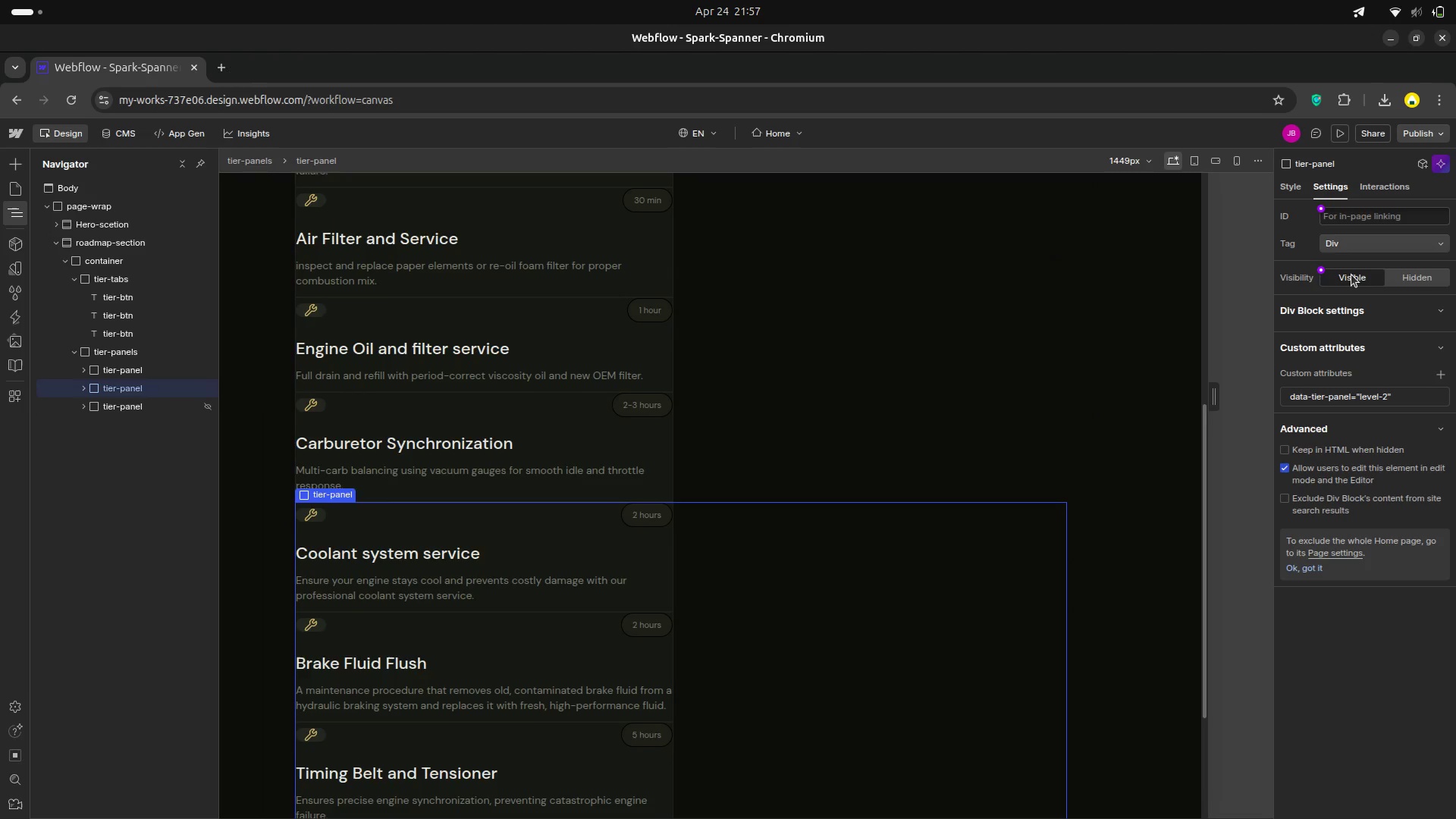 
left_click([1411, 278])
 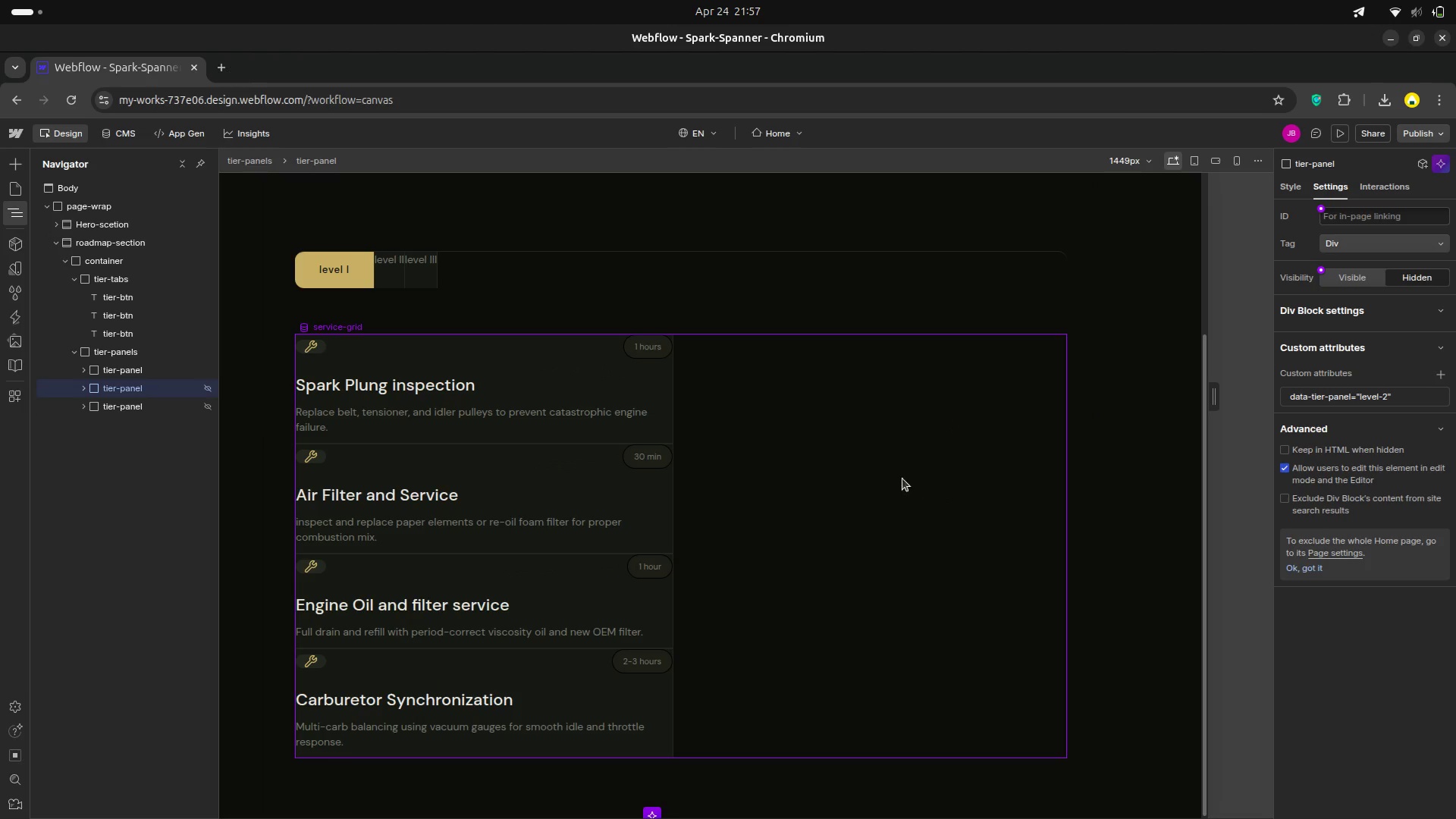 
scroll: coordinate [865, 456], scroll_direction: up, amount: 12.0
 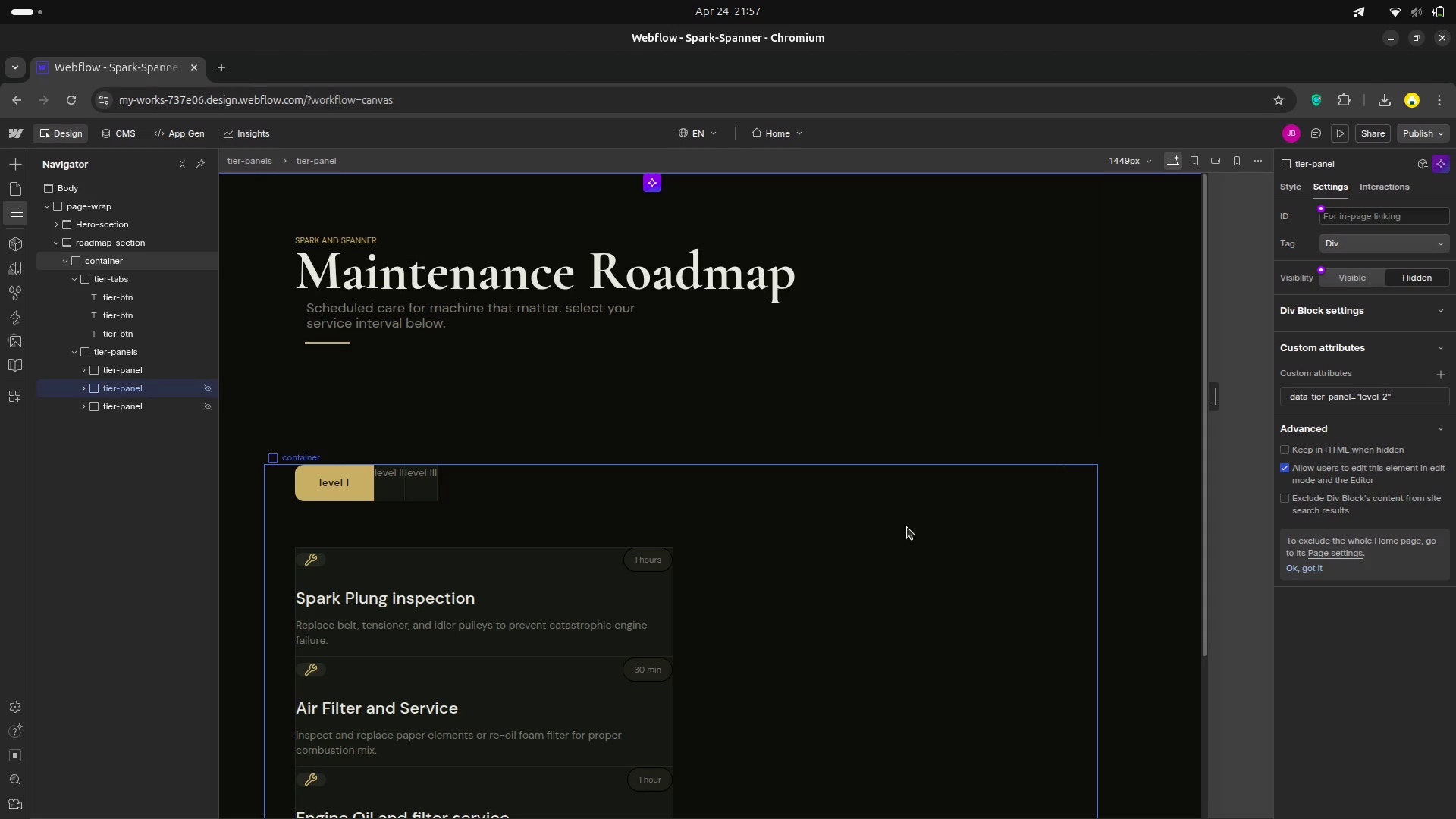 
key(A)
 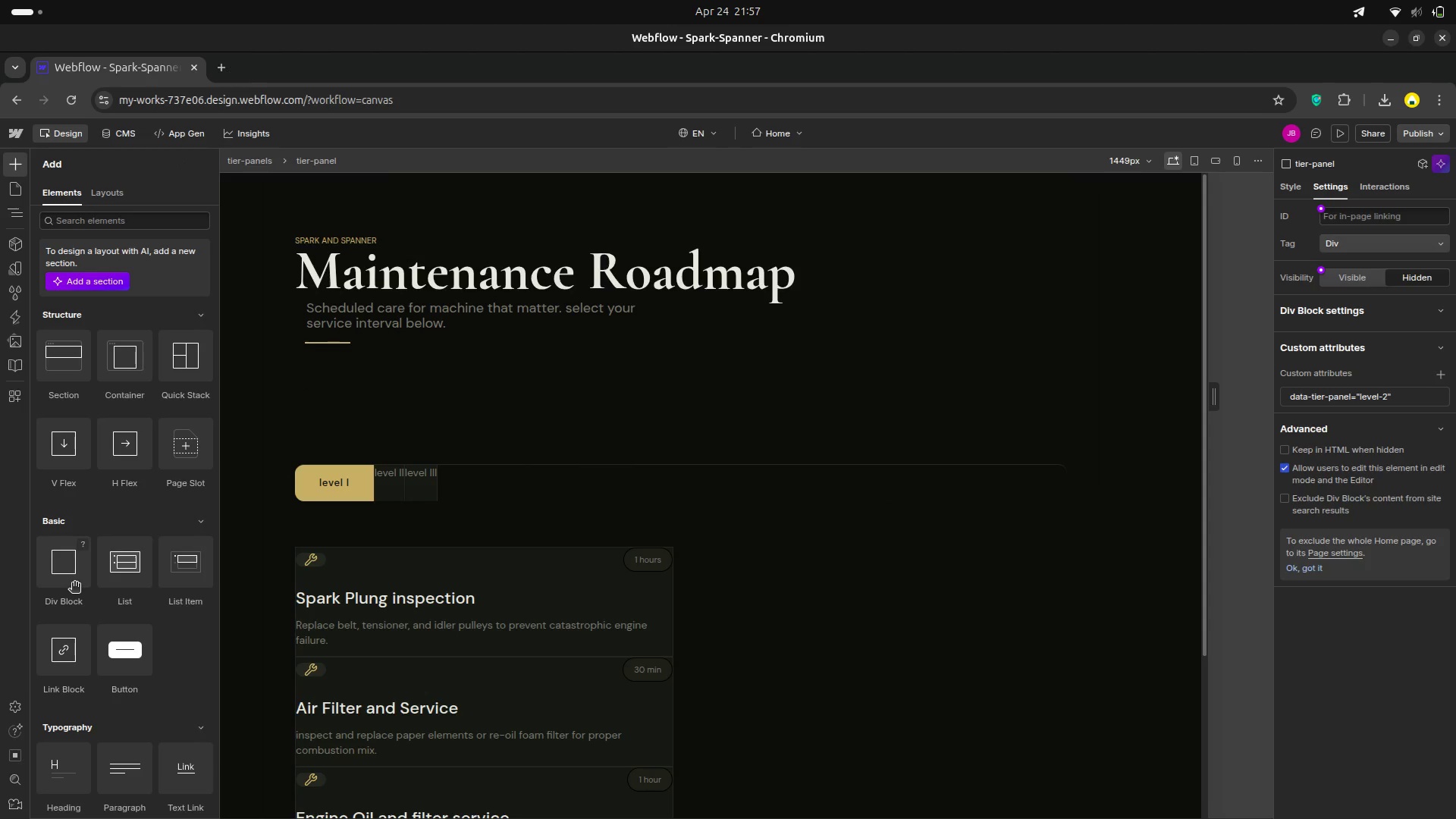 
wait(5.58)
 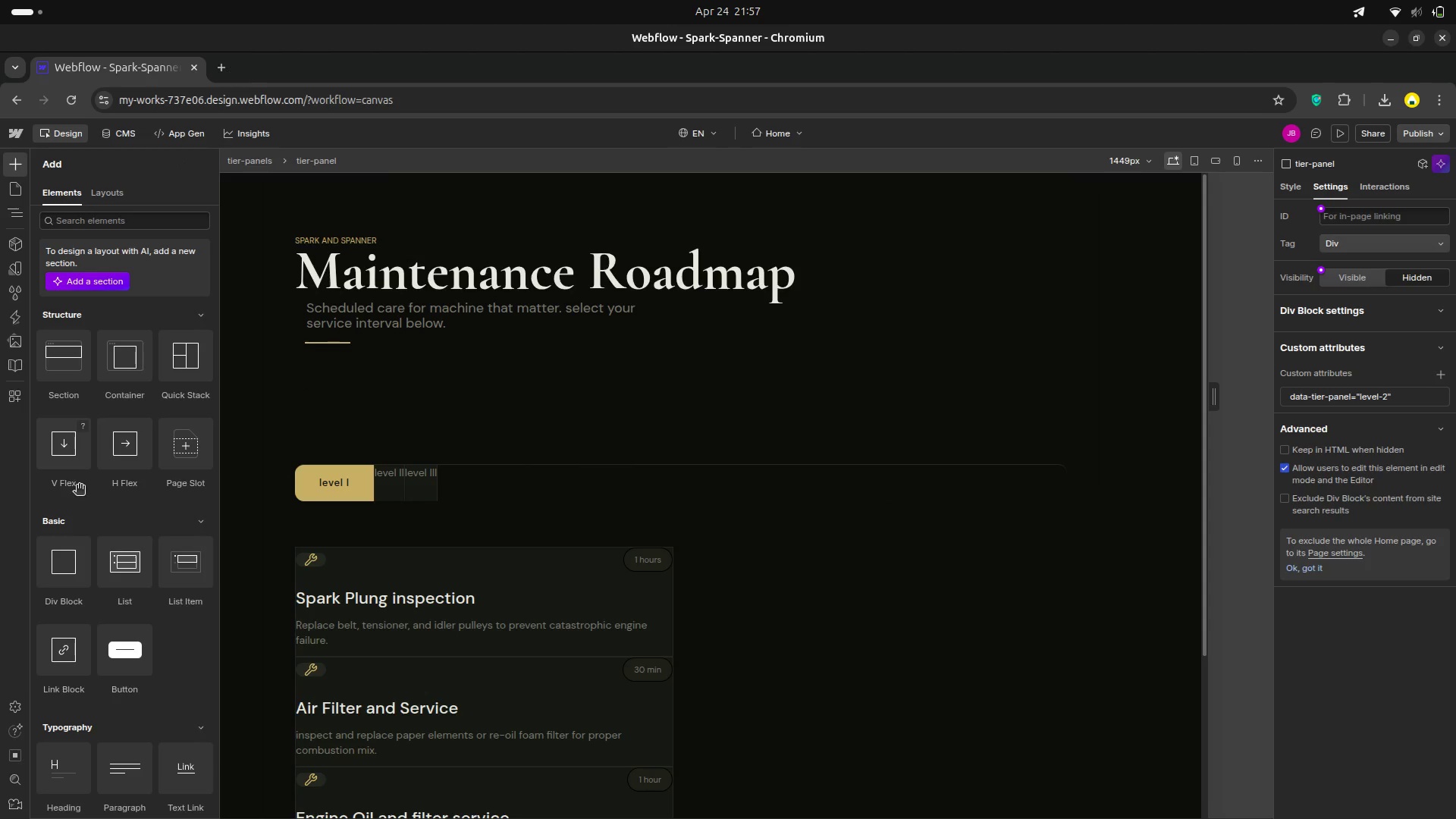 
left_click_drag(start_coordinate=[70, 581], to_coordinate=[128, 240])
 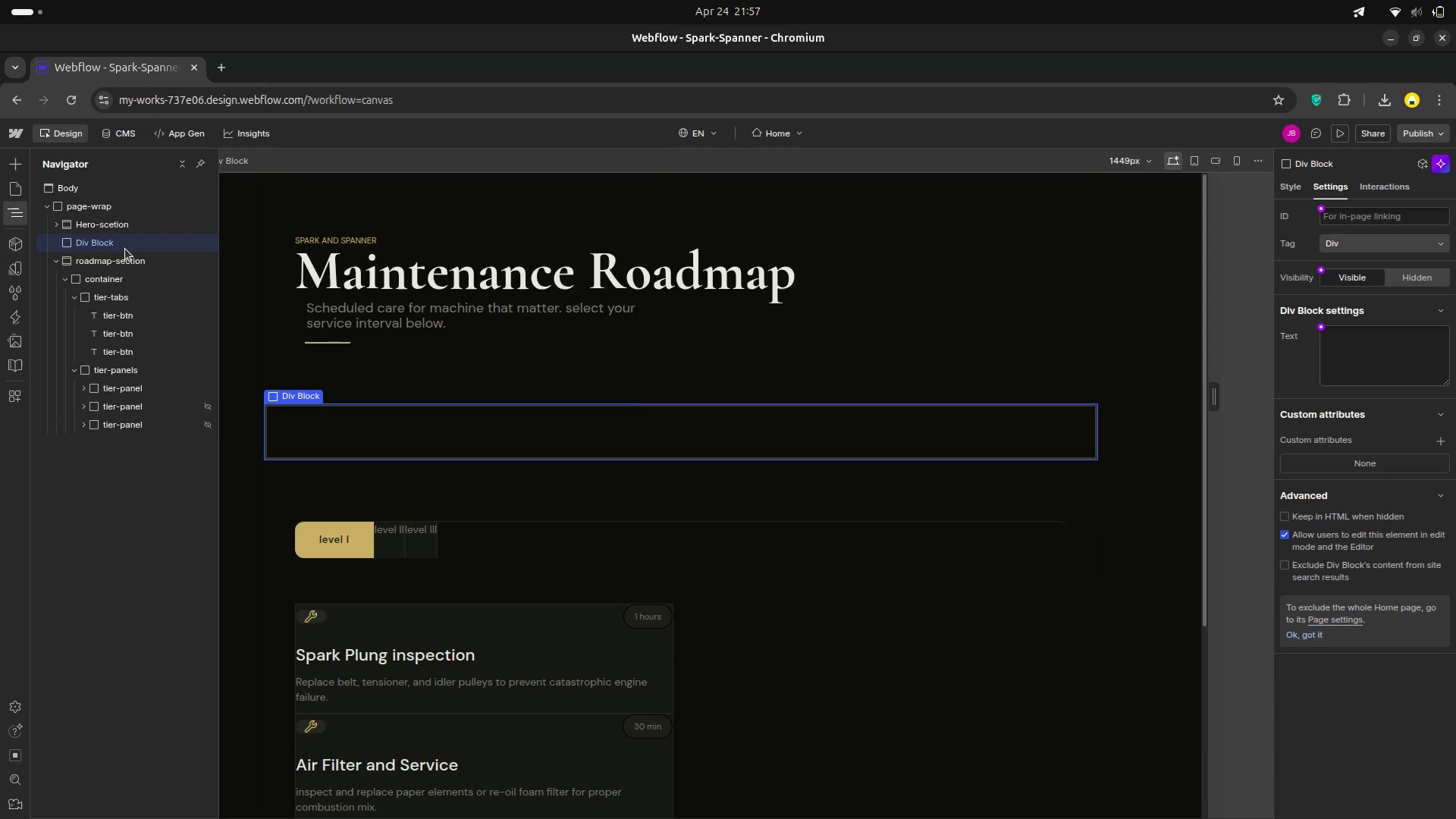 
wait(7.38)
 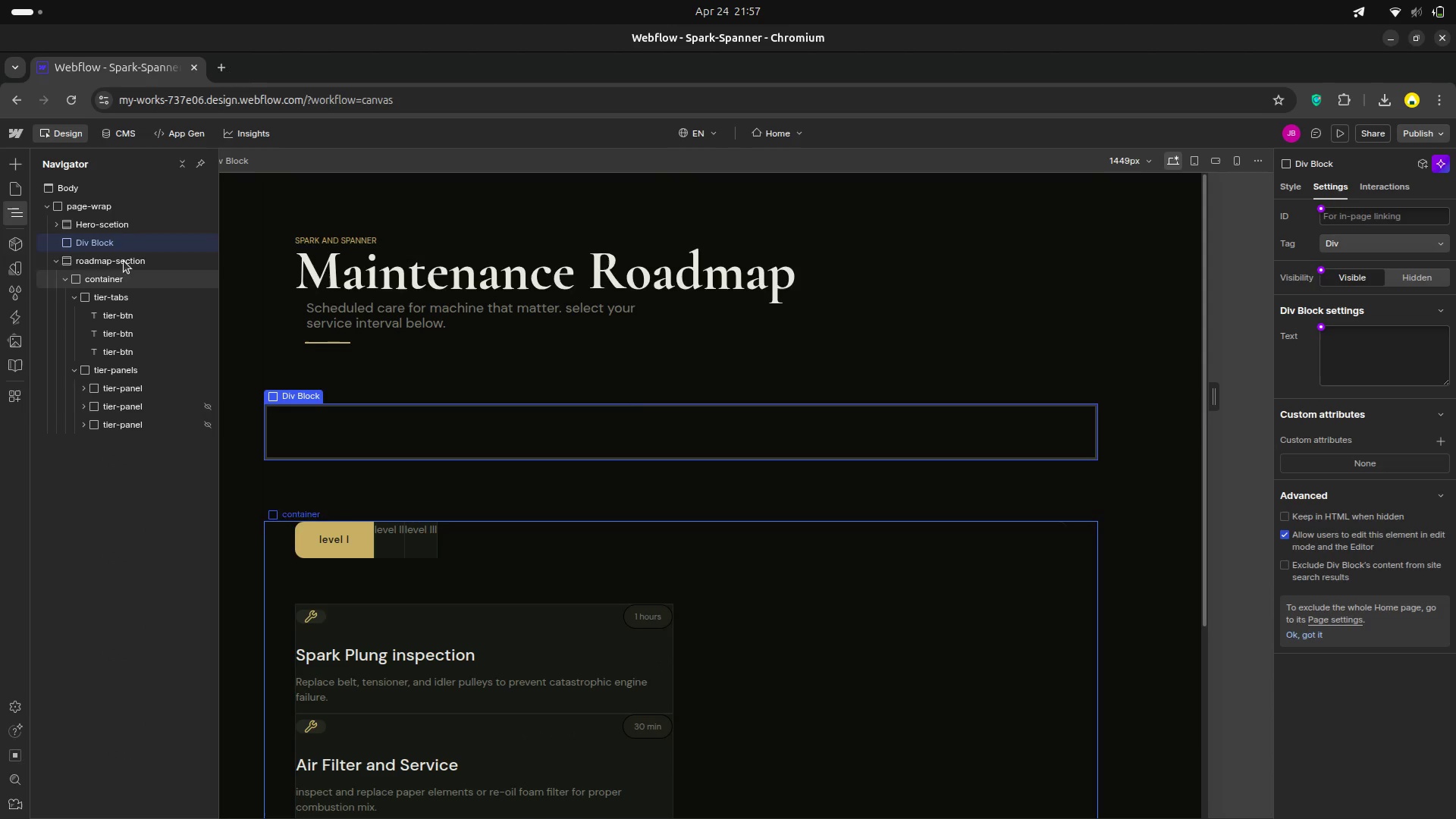 
right_click([86, 244])
 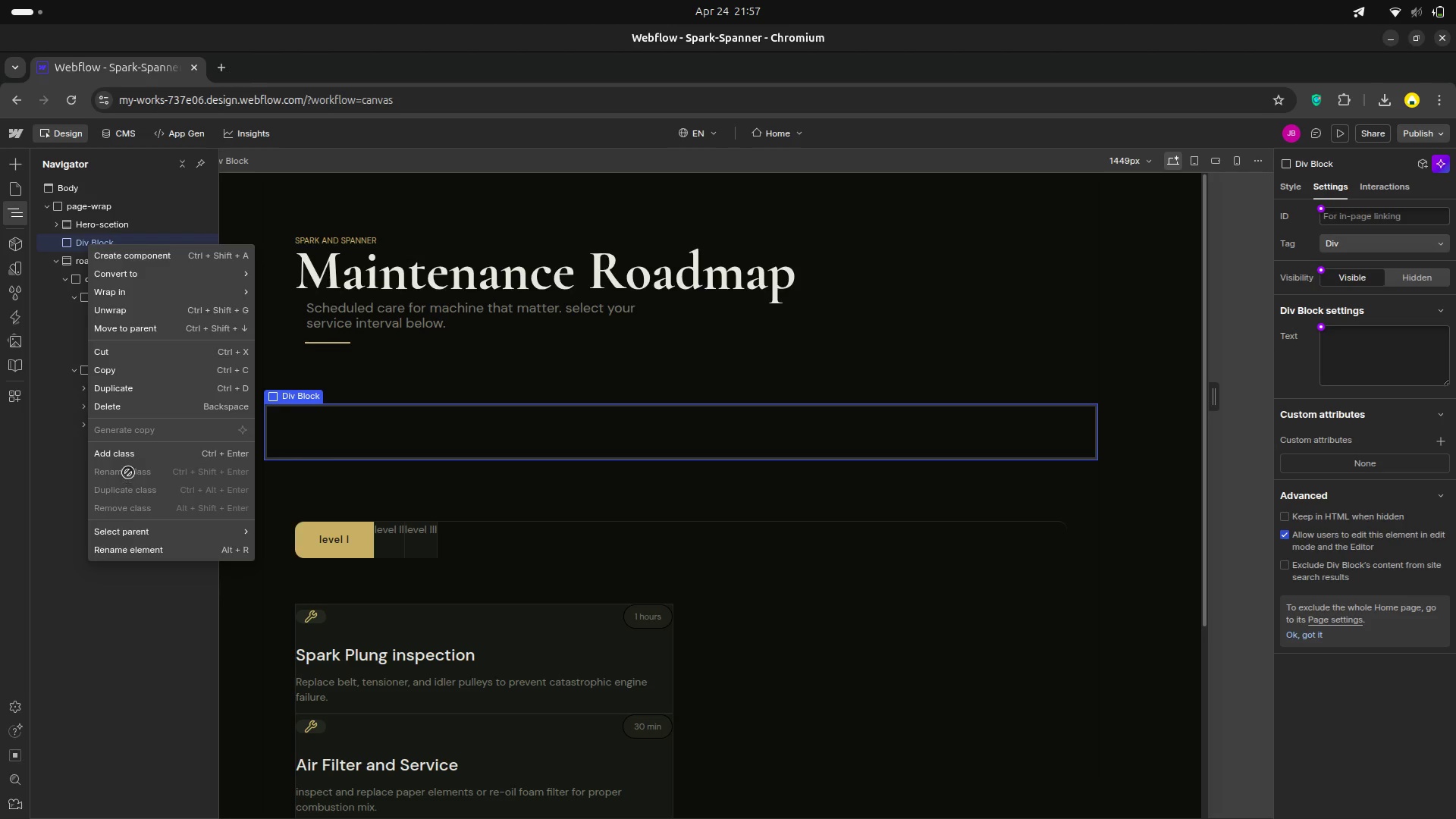 
wait(5.19)
 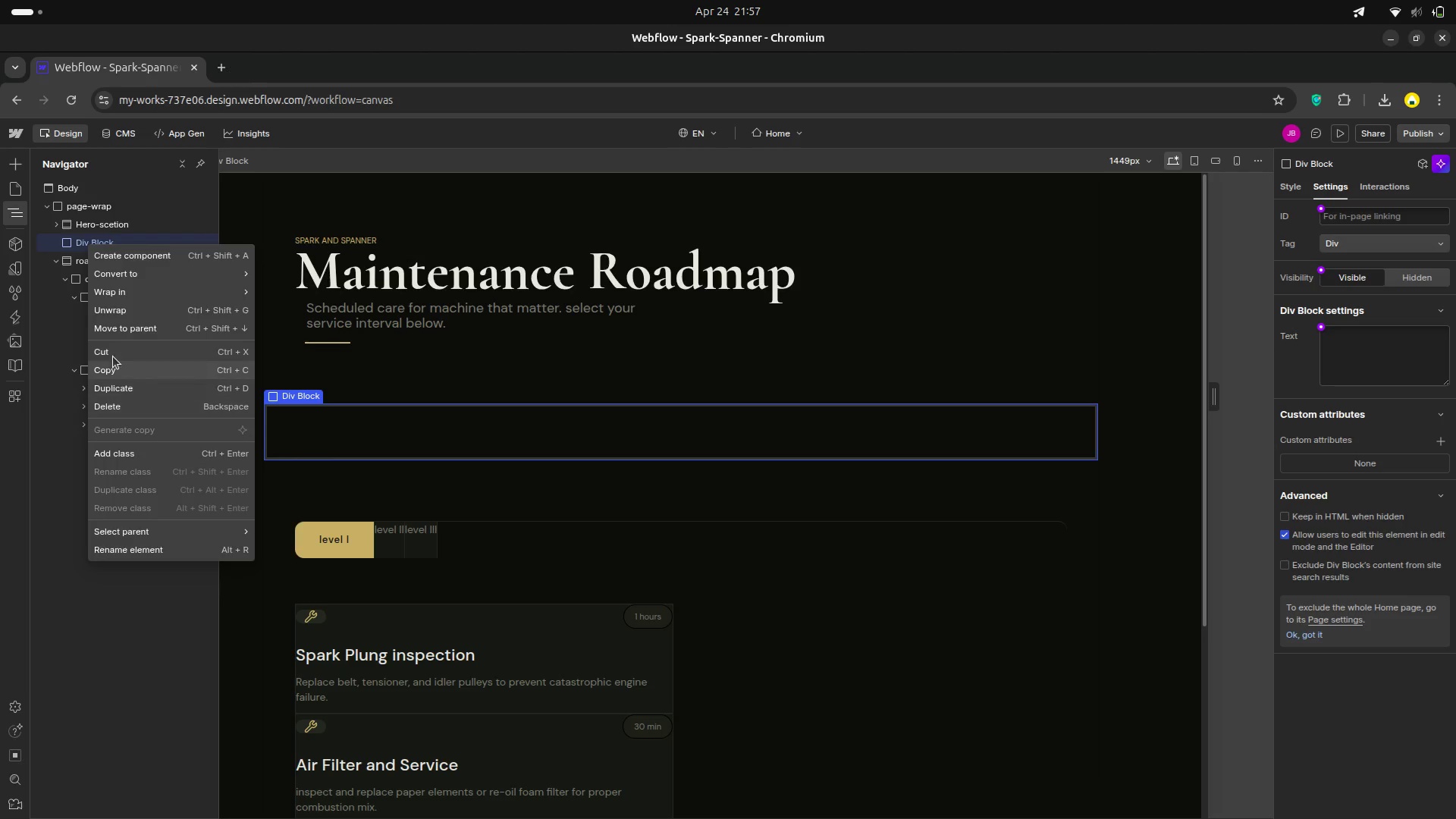 
left_click([140, 549])
 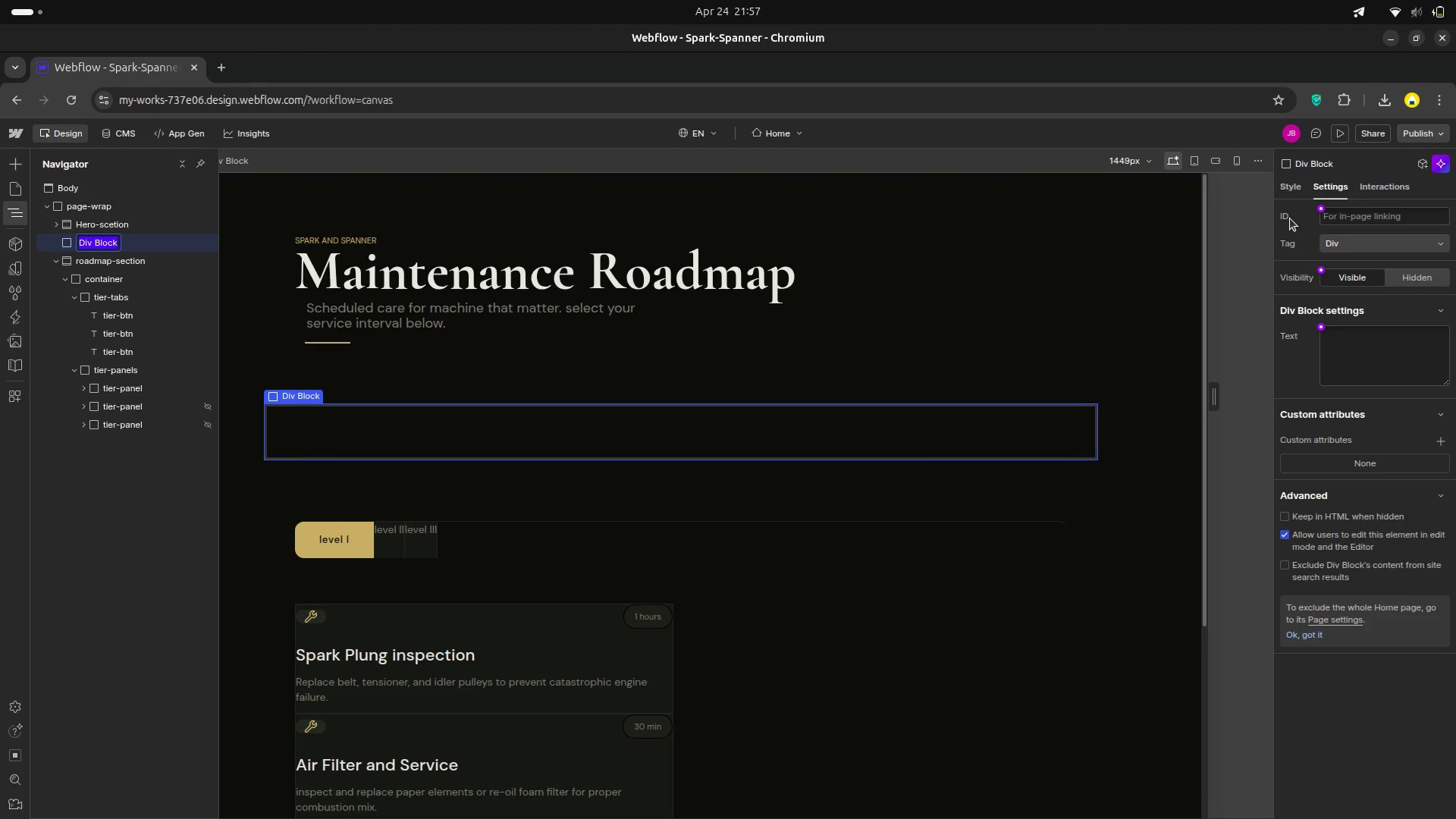 
left_click([1291, 187])
 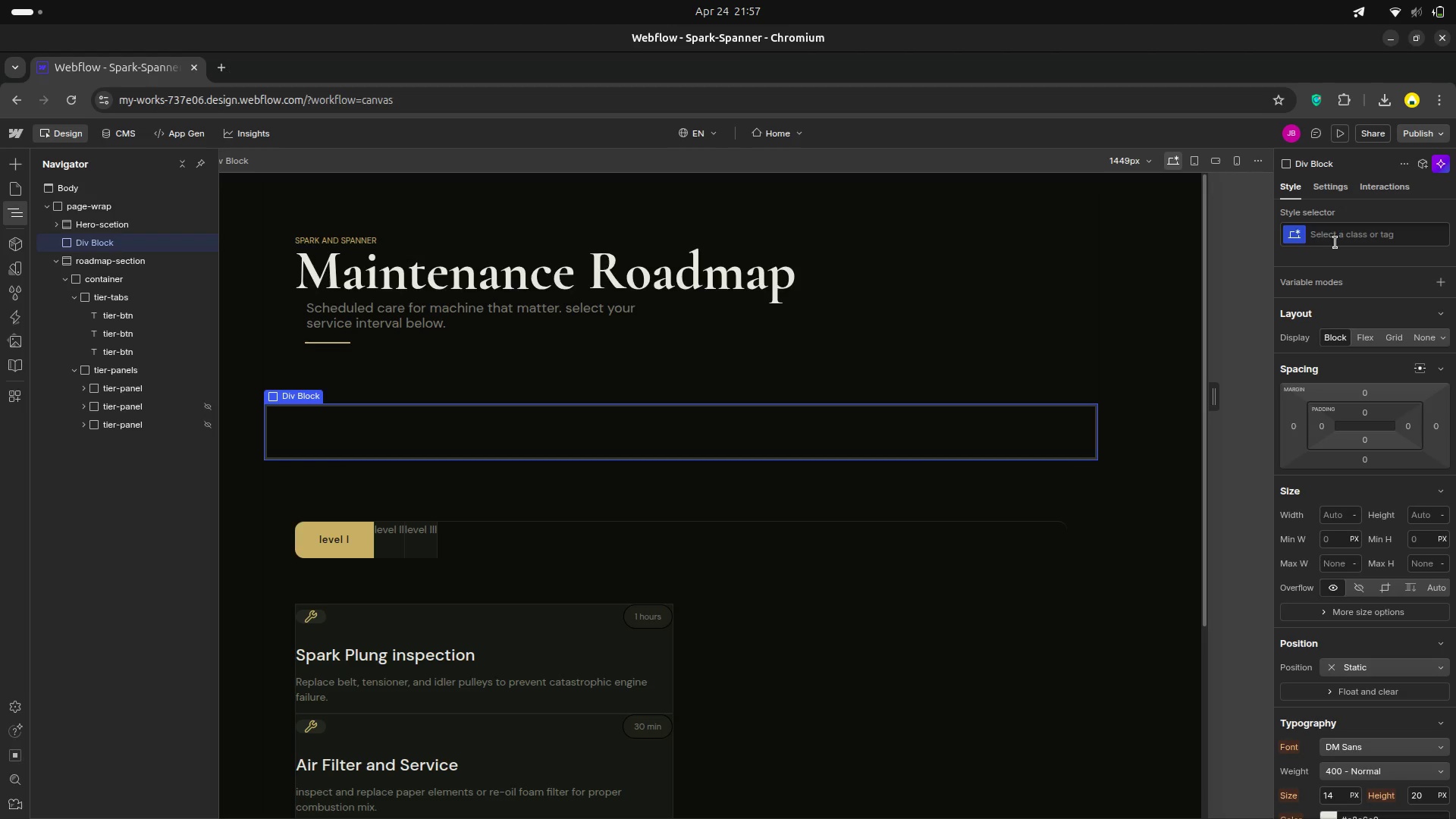 
left_click([1337, 237])
 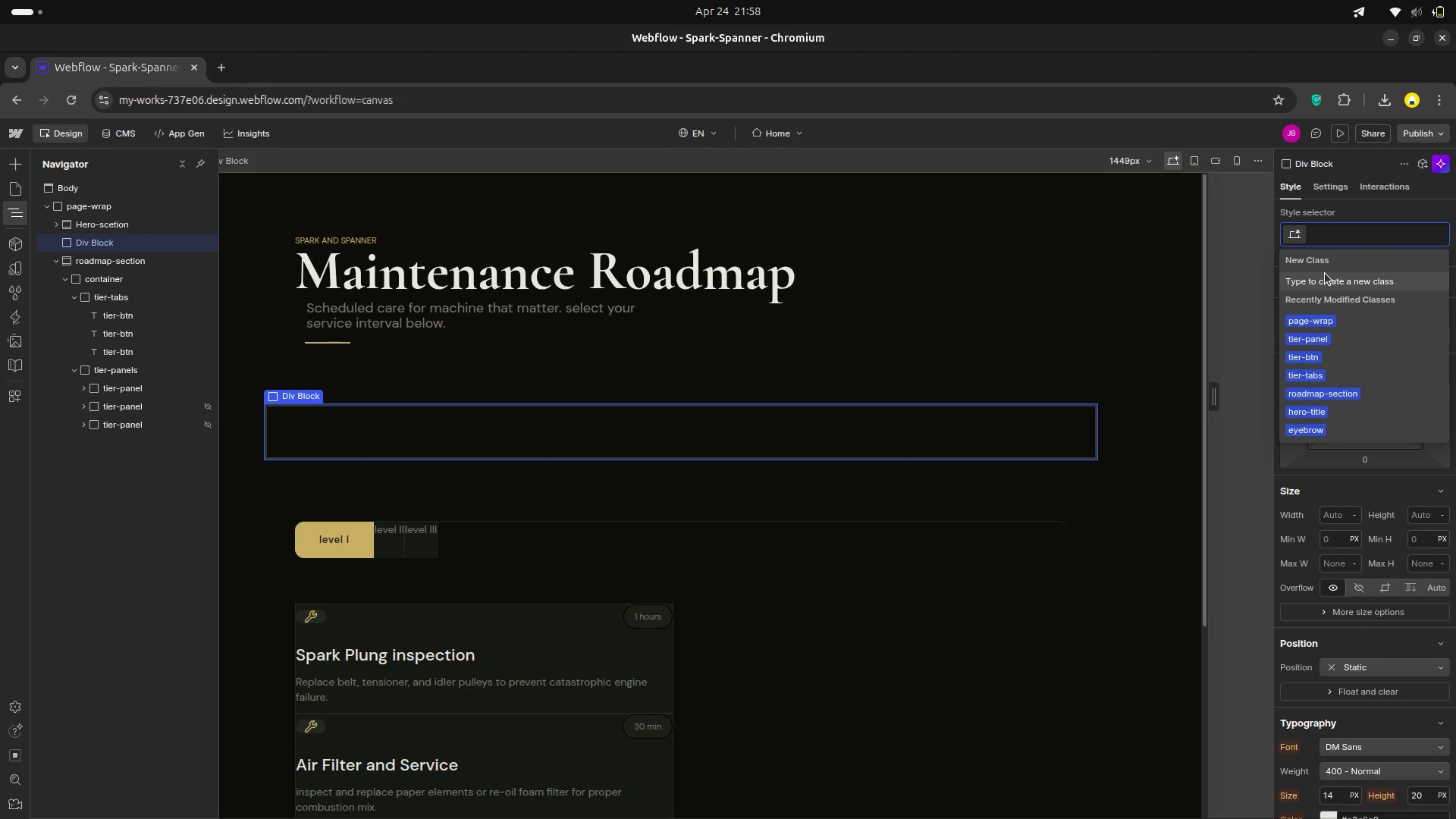 
wait(9.62)
 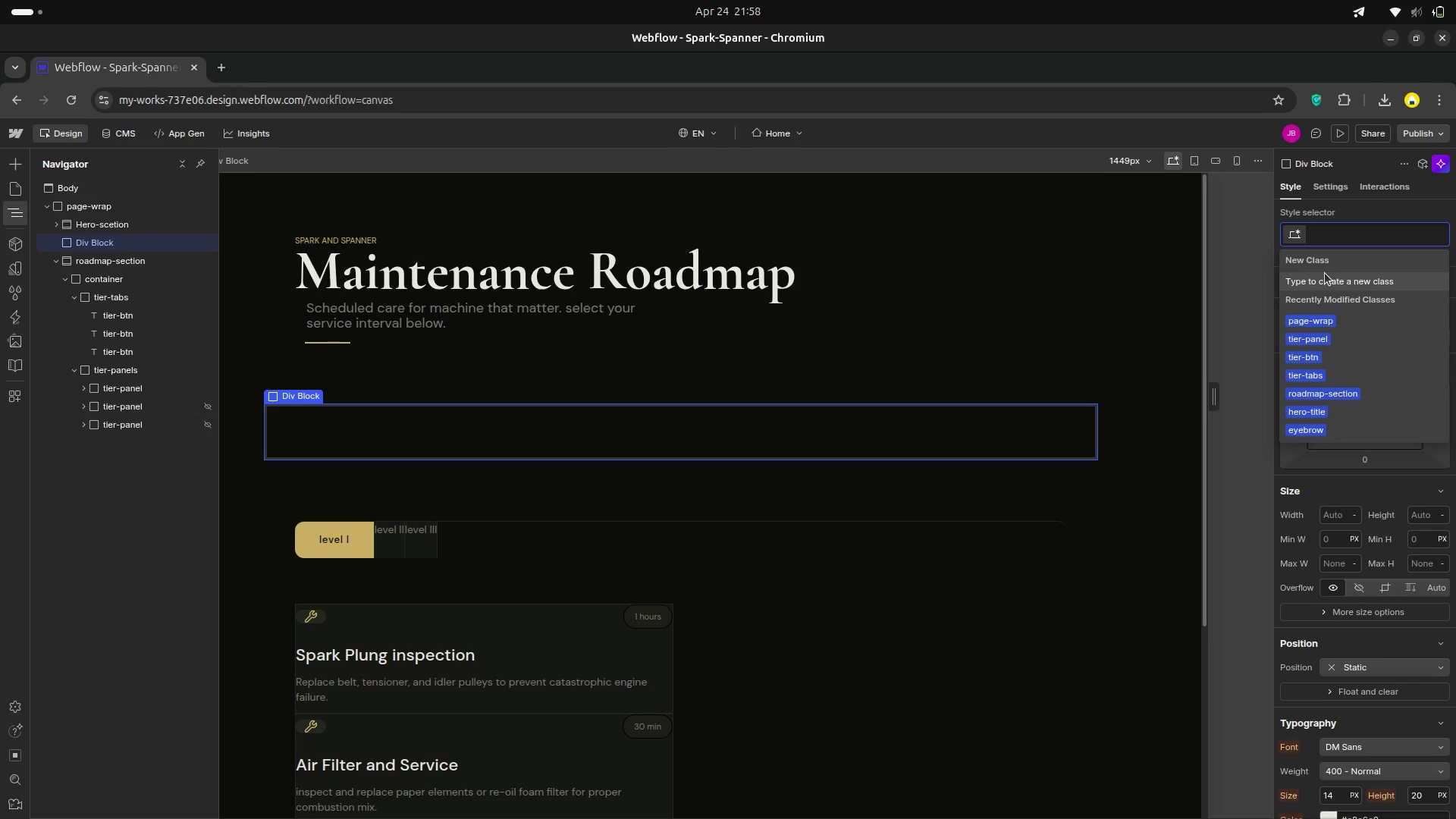 
type(sta)
key(Backspace)
type(s)
key(Backspace)
type(s[NumLock])
key(Backspace)
type(ats )
key(Backspace)
type(-strip )
key(Backspace)
 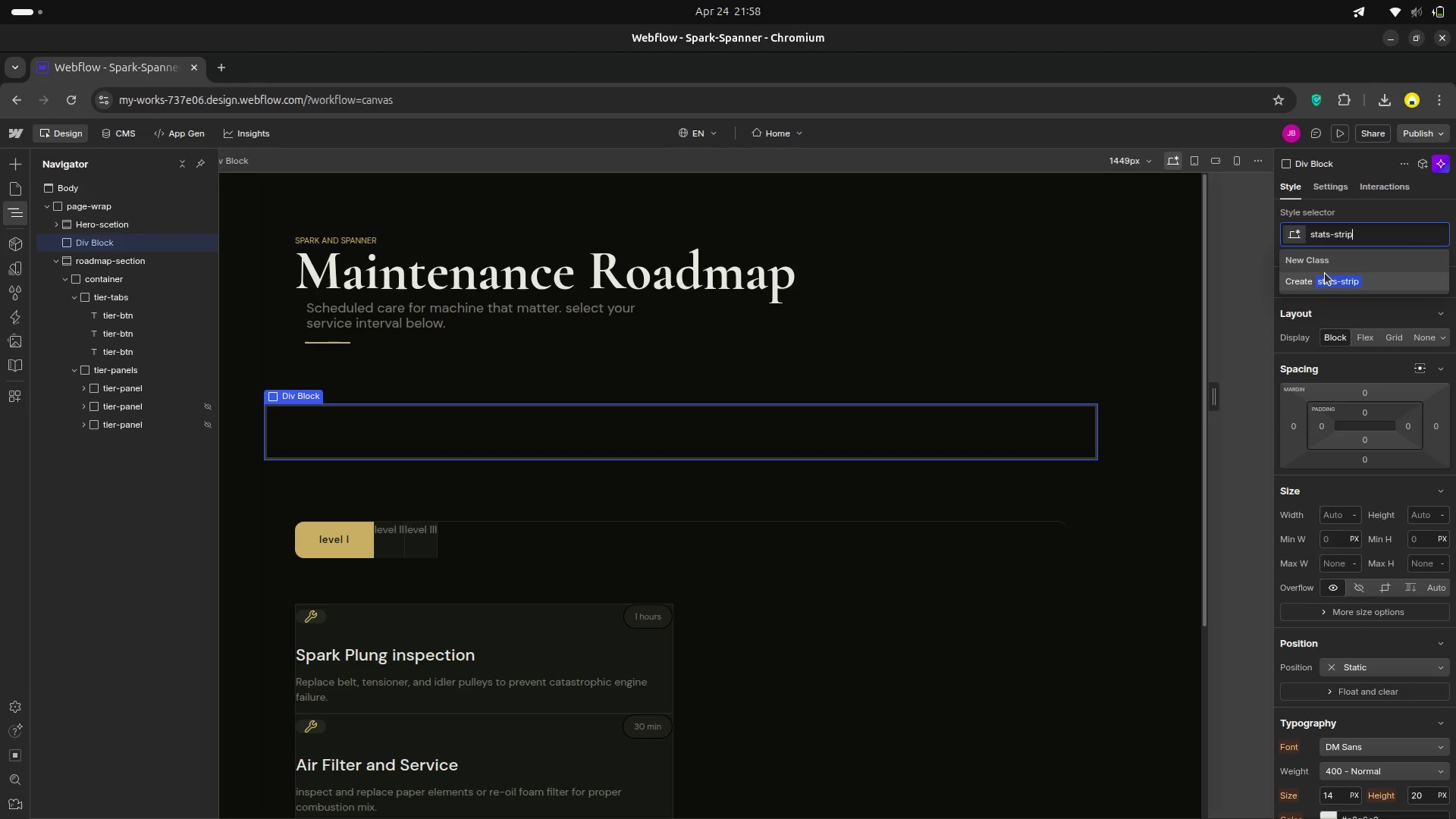 
key(Enter)
 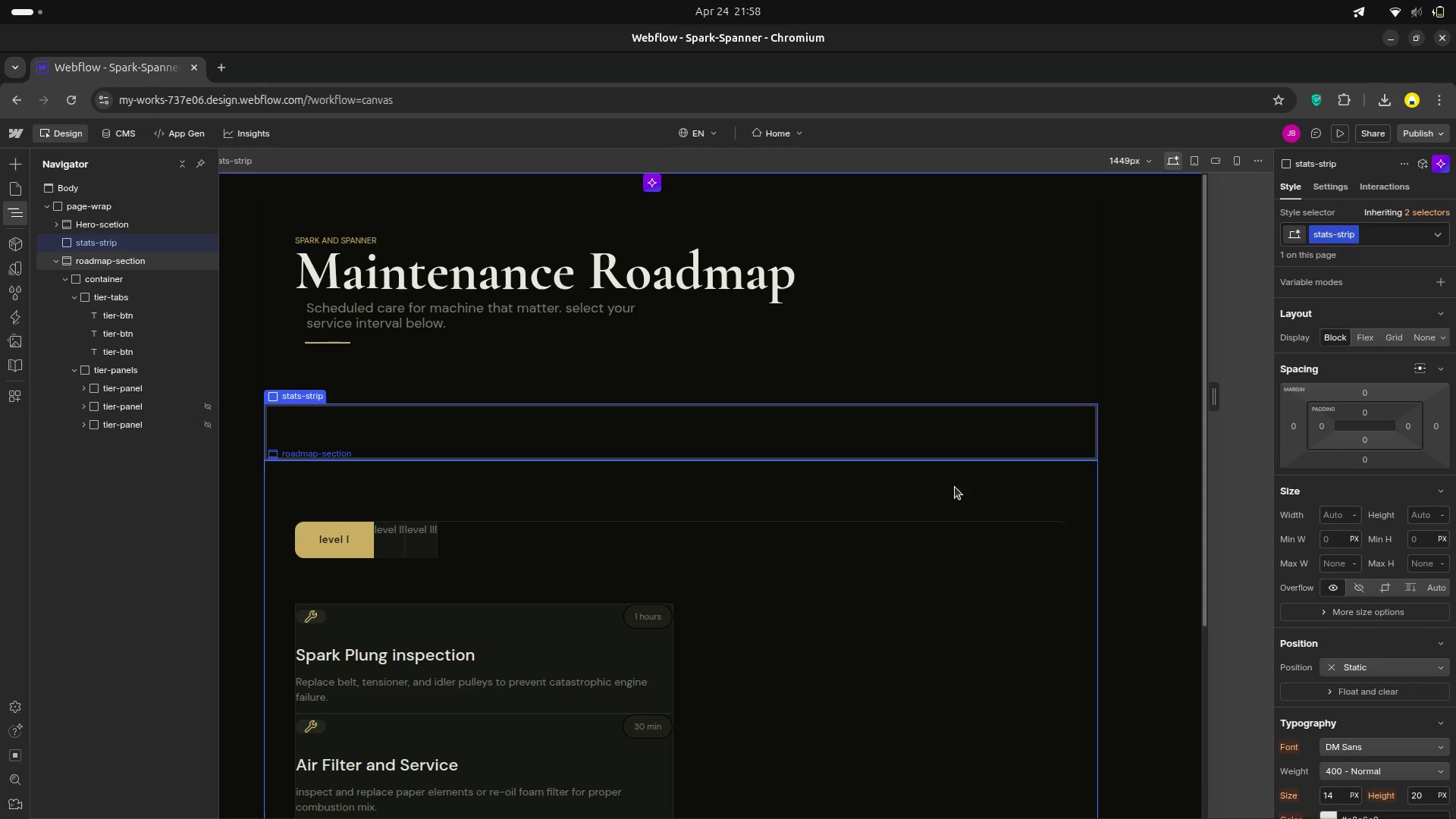 
wait(6.4)
 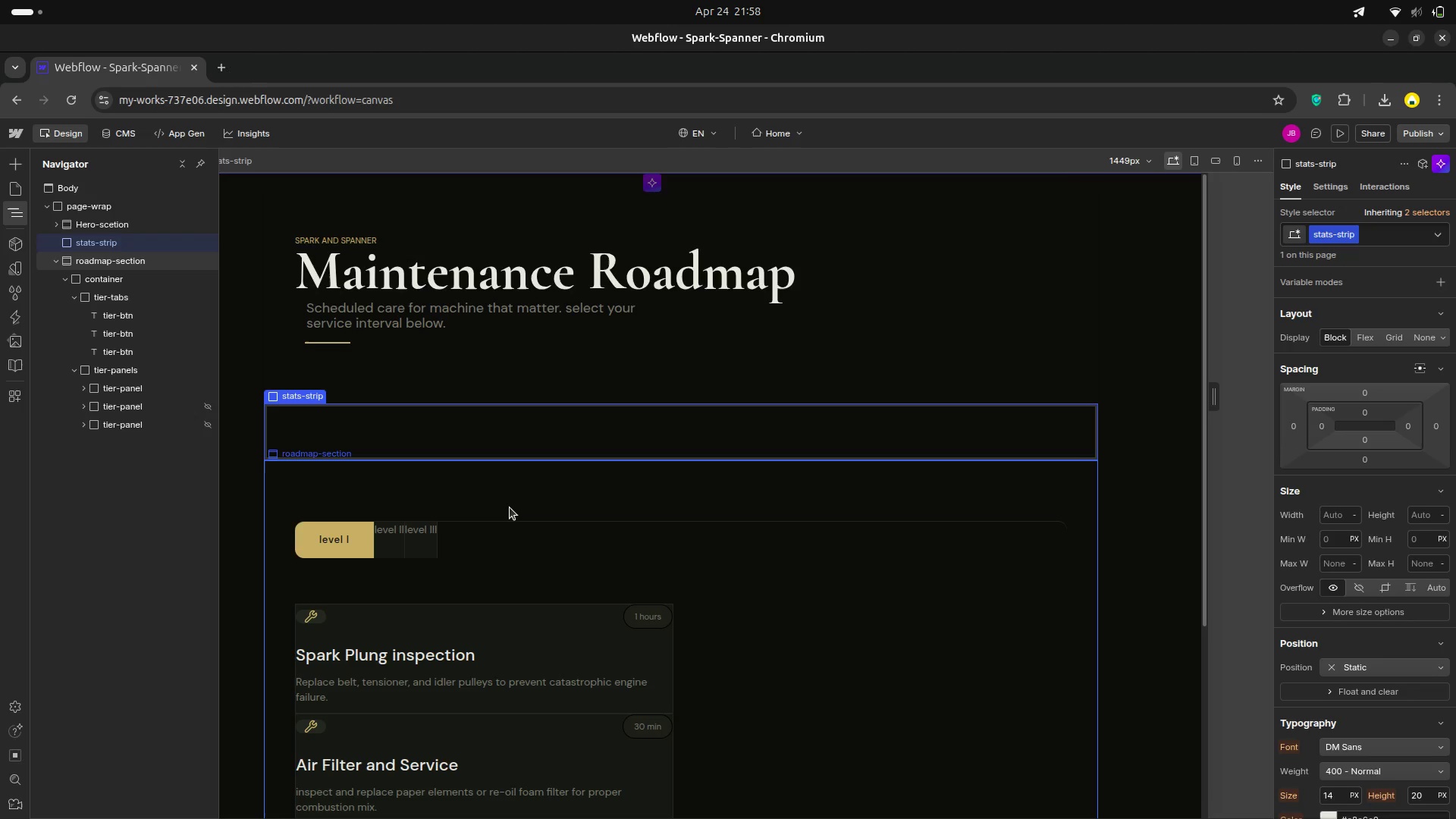 
scroll: coordinate [1375, 461], scroll_direction: down, amount: 12.0
 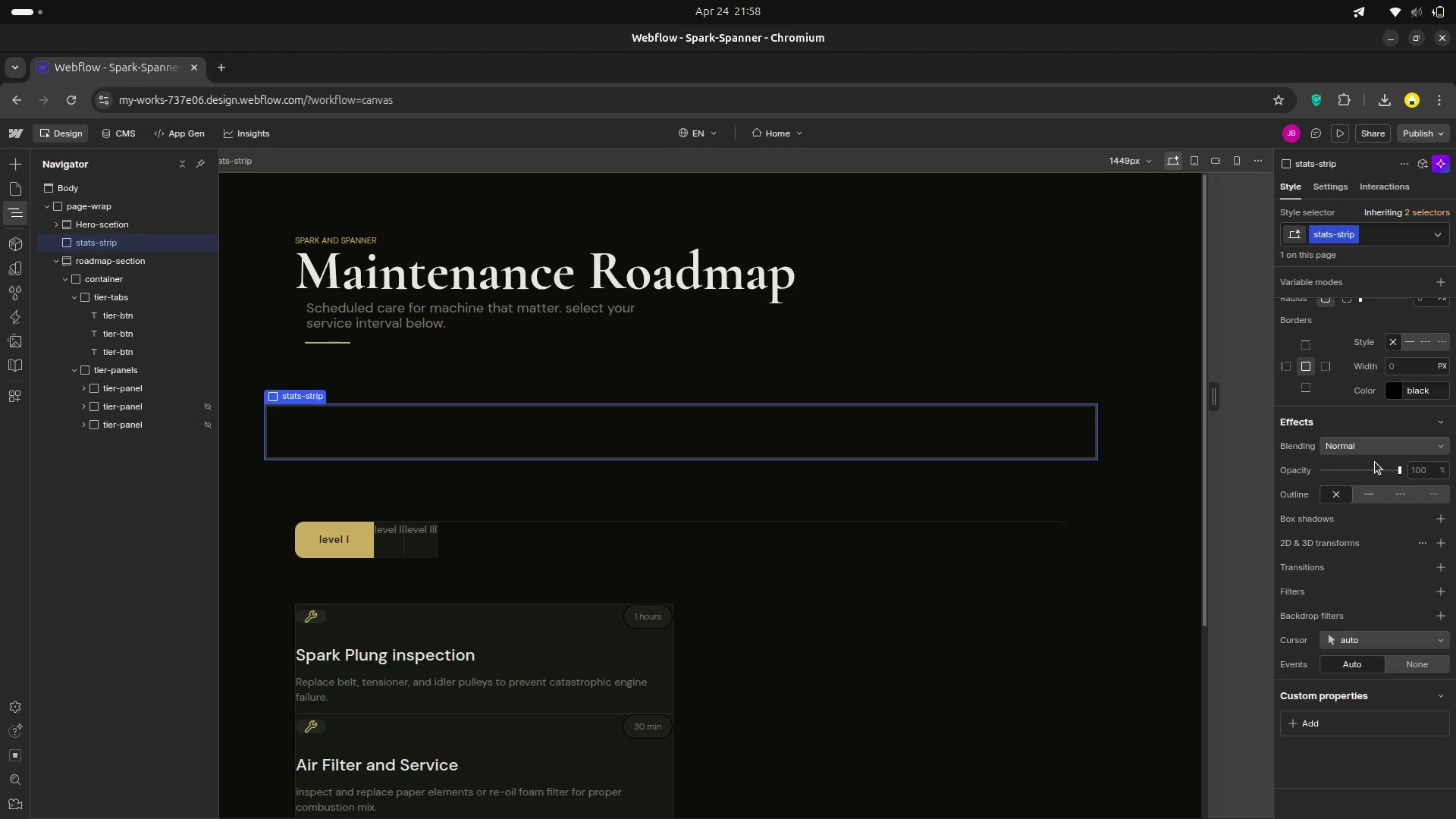 
scroll: coordinate [1385, 455], scroll_direction: up, amount: 13.0
 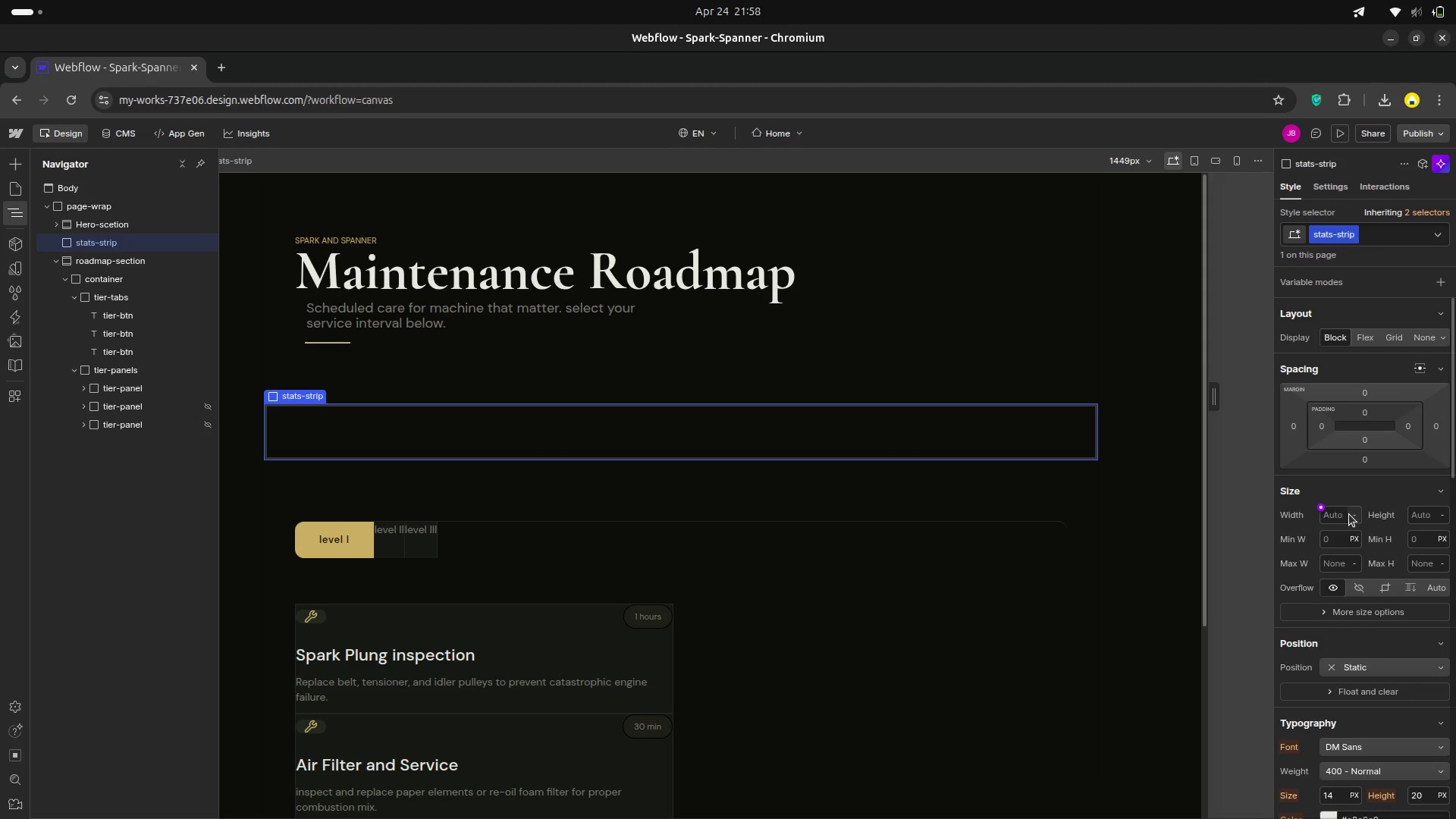 
left_click([1345, 515])
 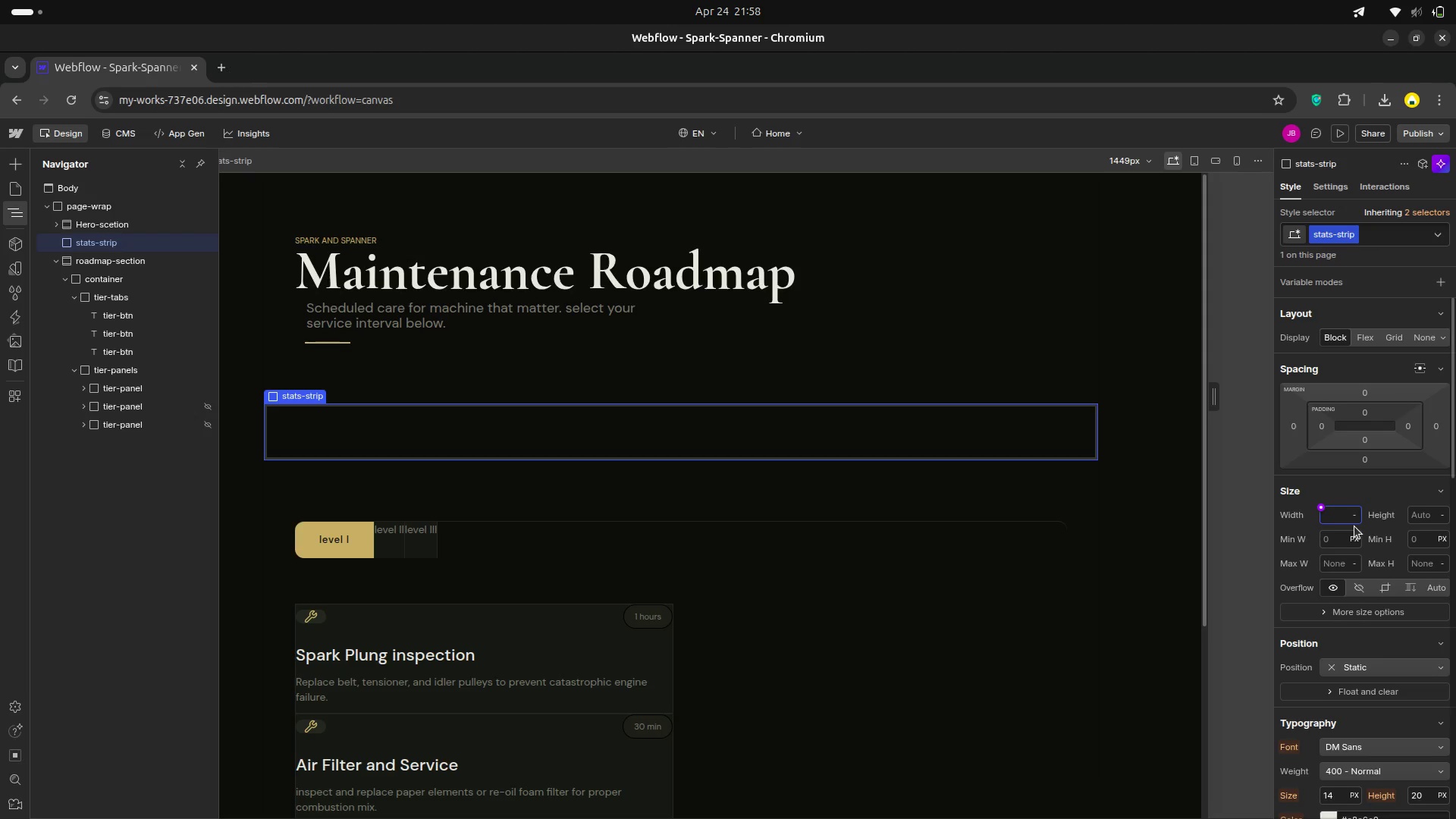 
type(100)
 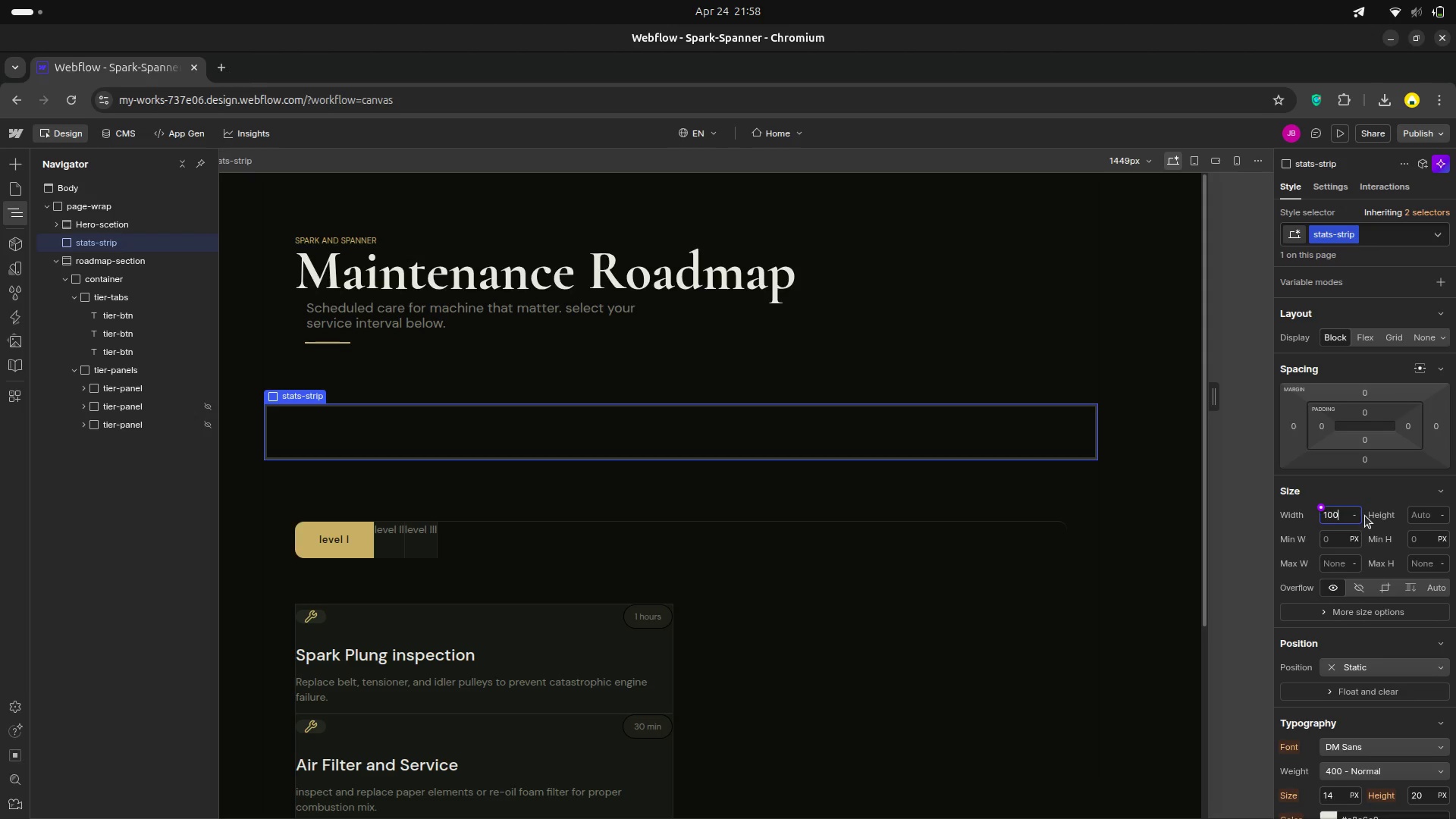 
left_click([1350, 518])
 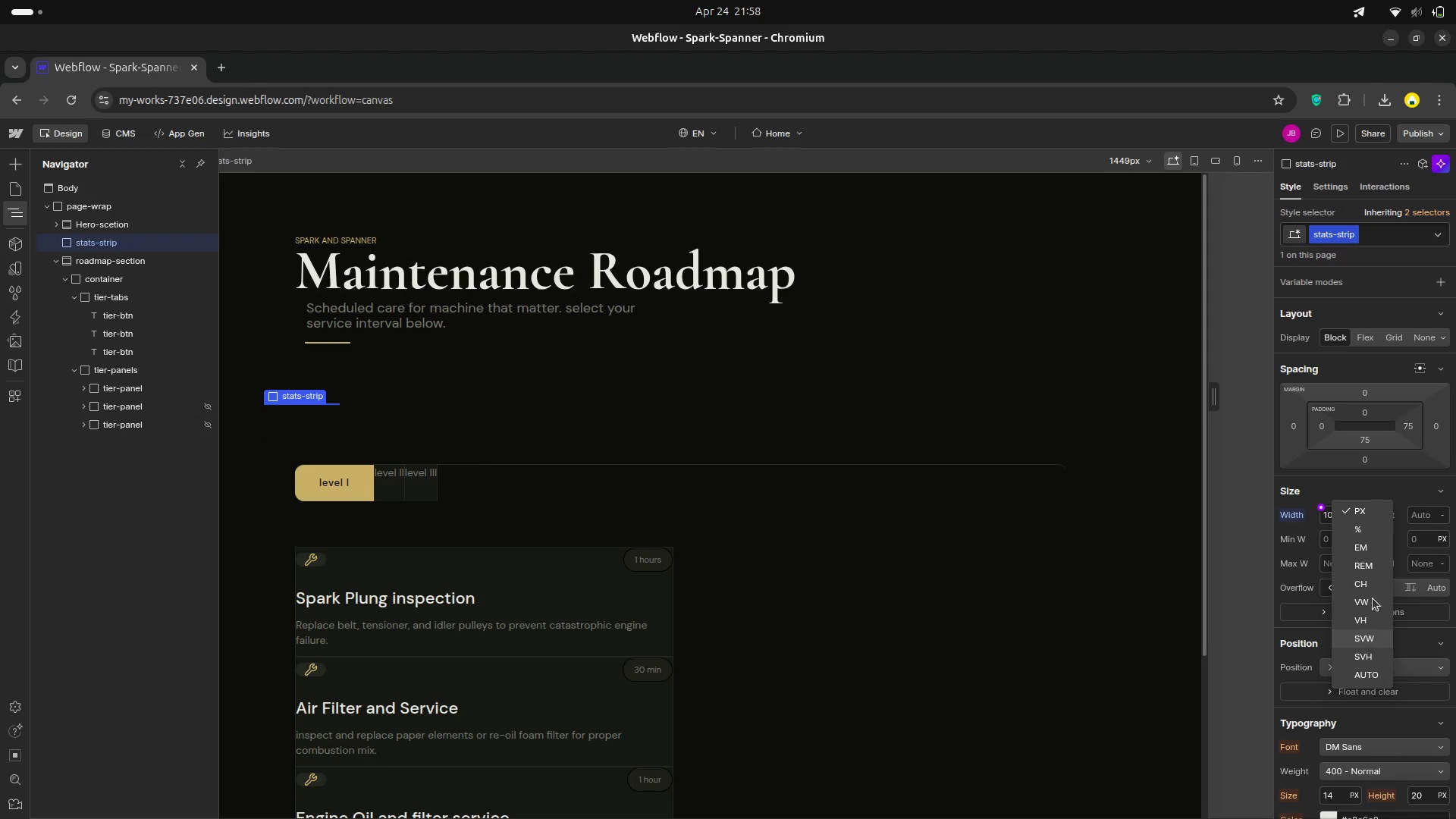 
left_click([1374, 525])
 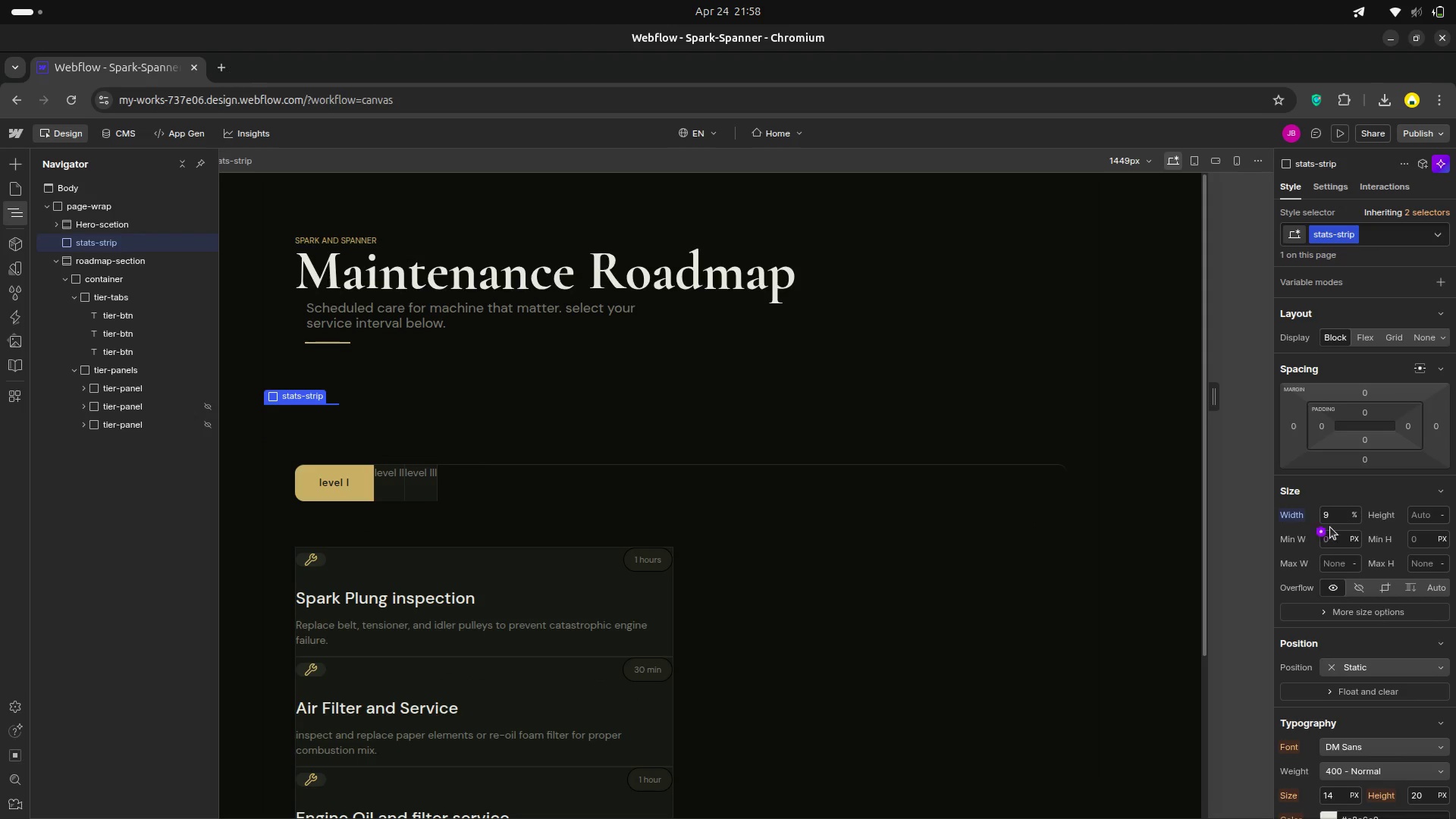 
left_click([1337, 518])
 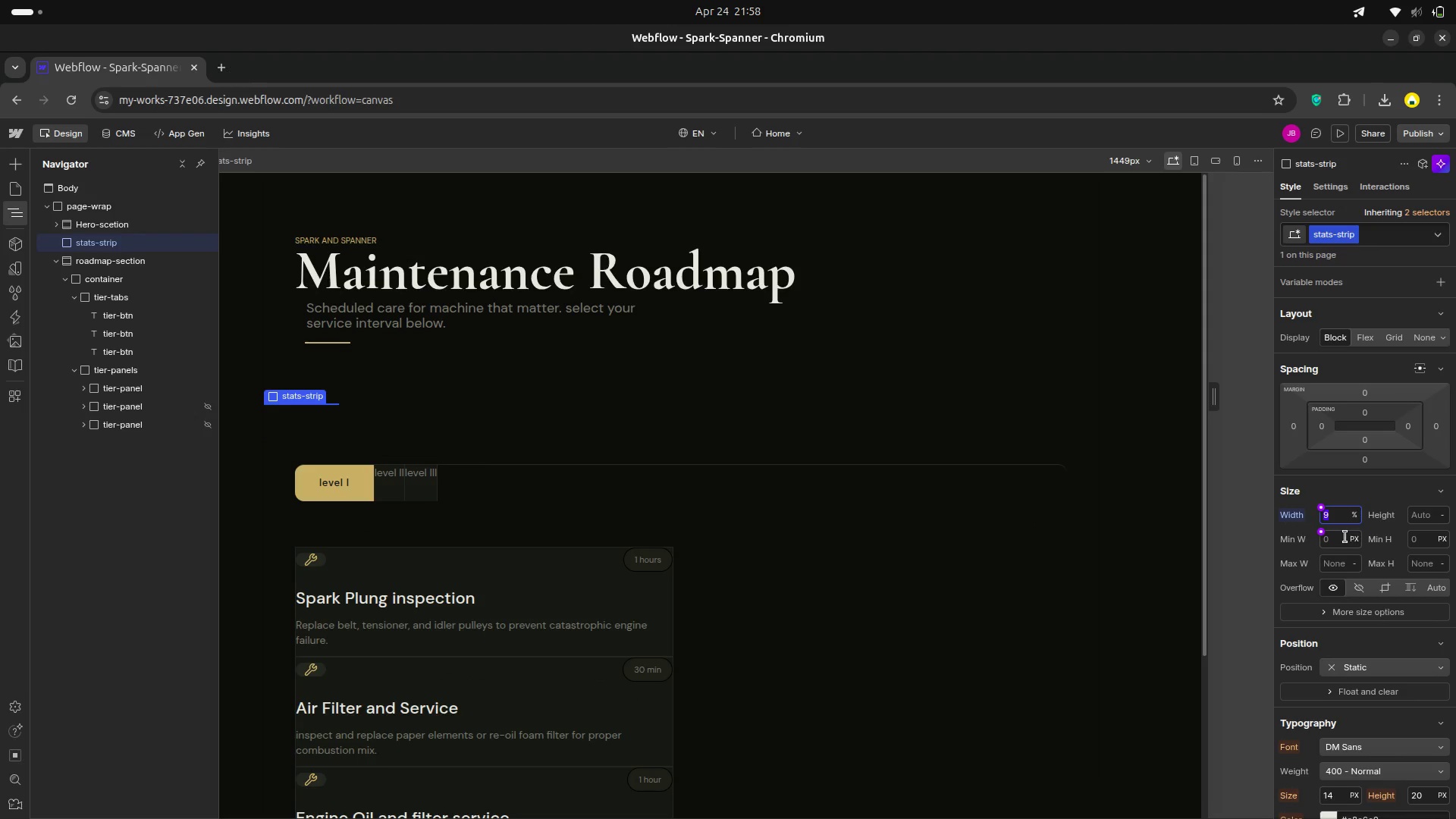 
type(100)
 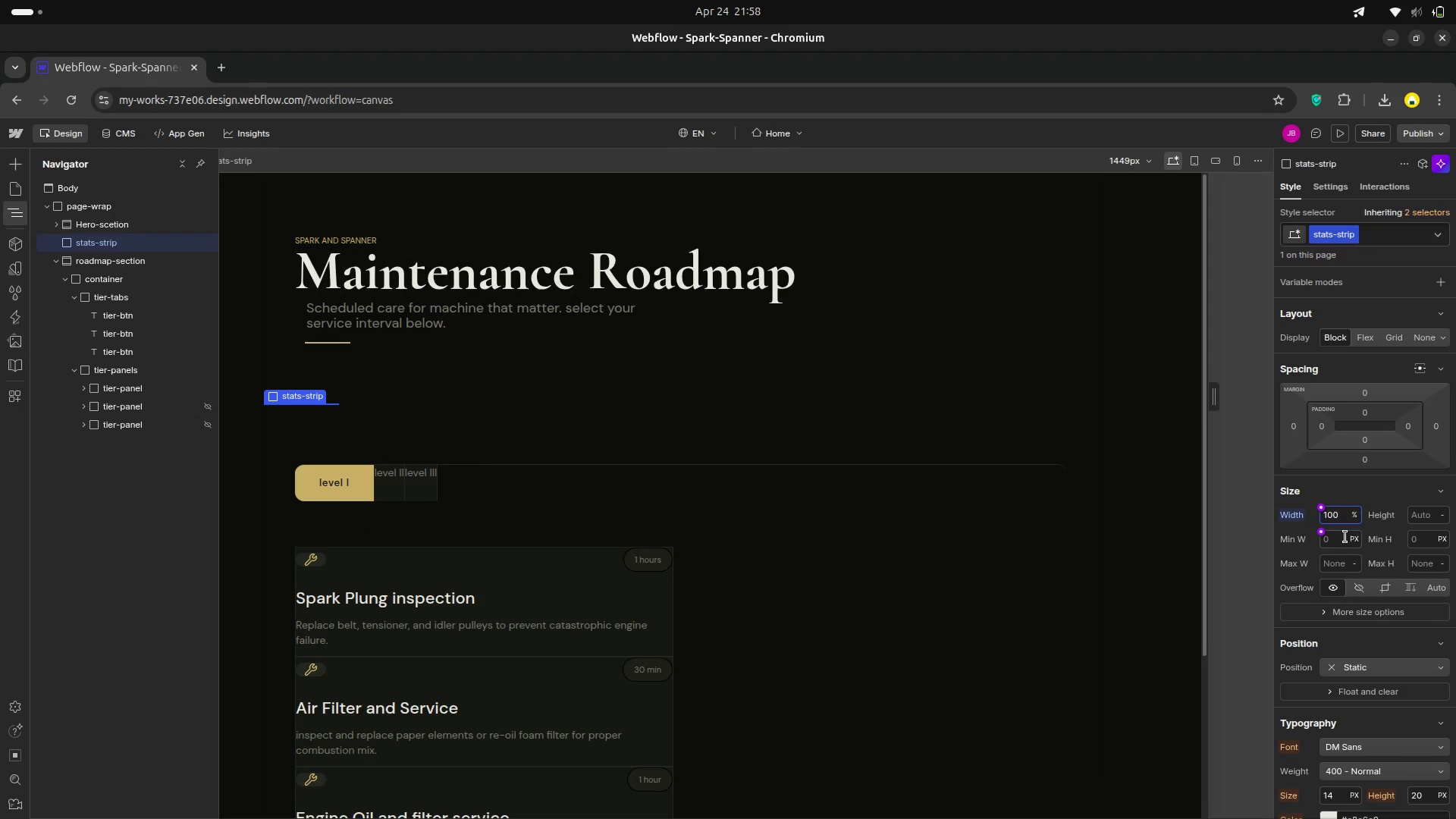 
key(Enter)
 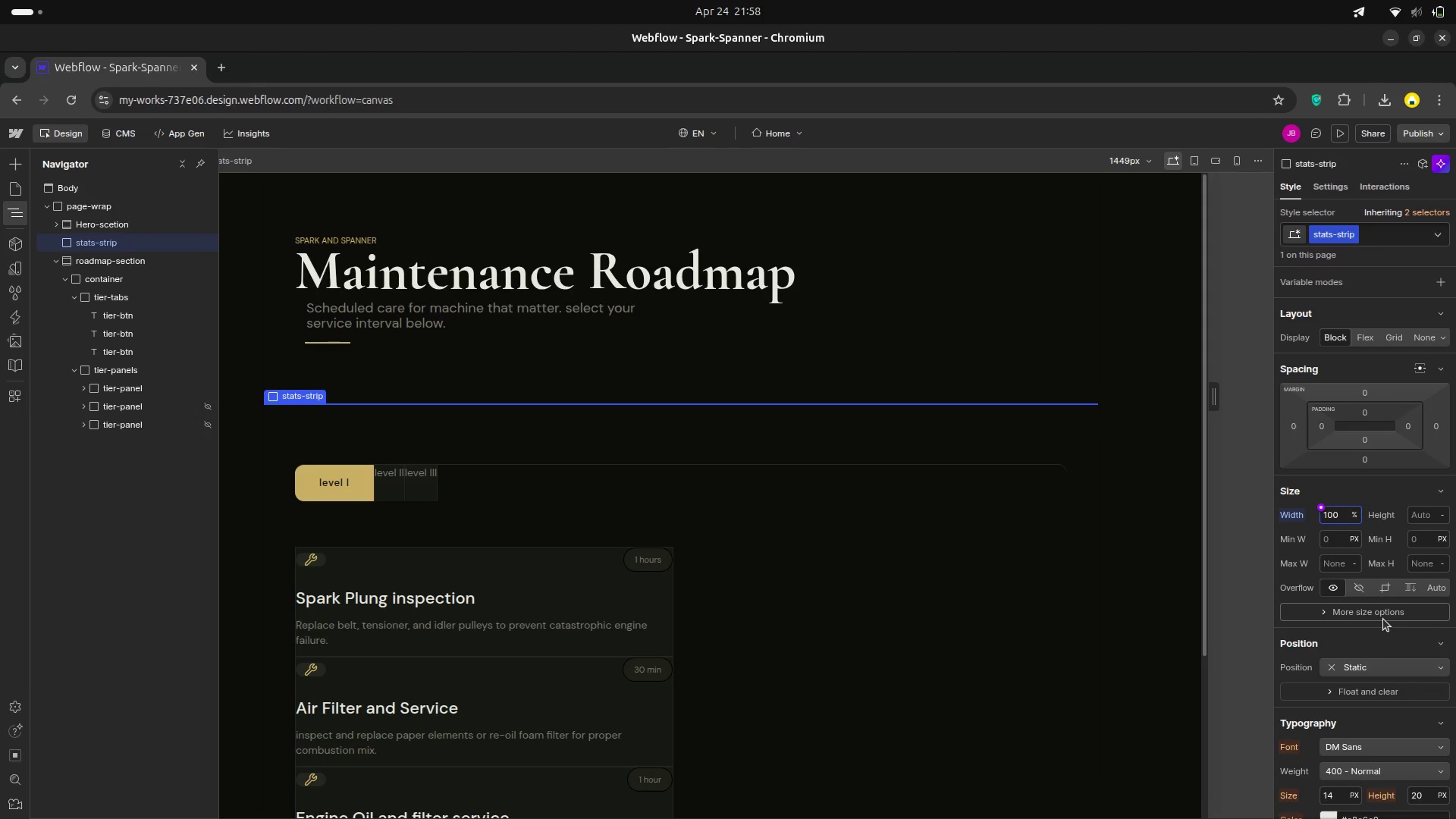 
wait(11.3)
 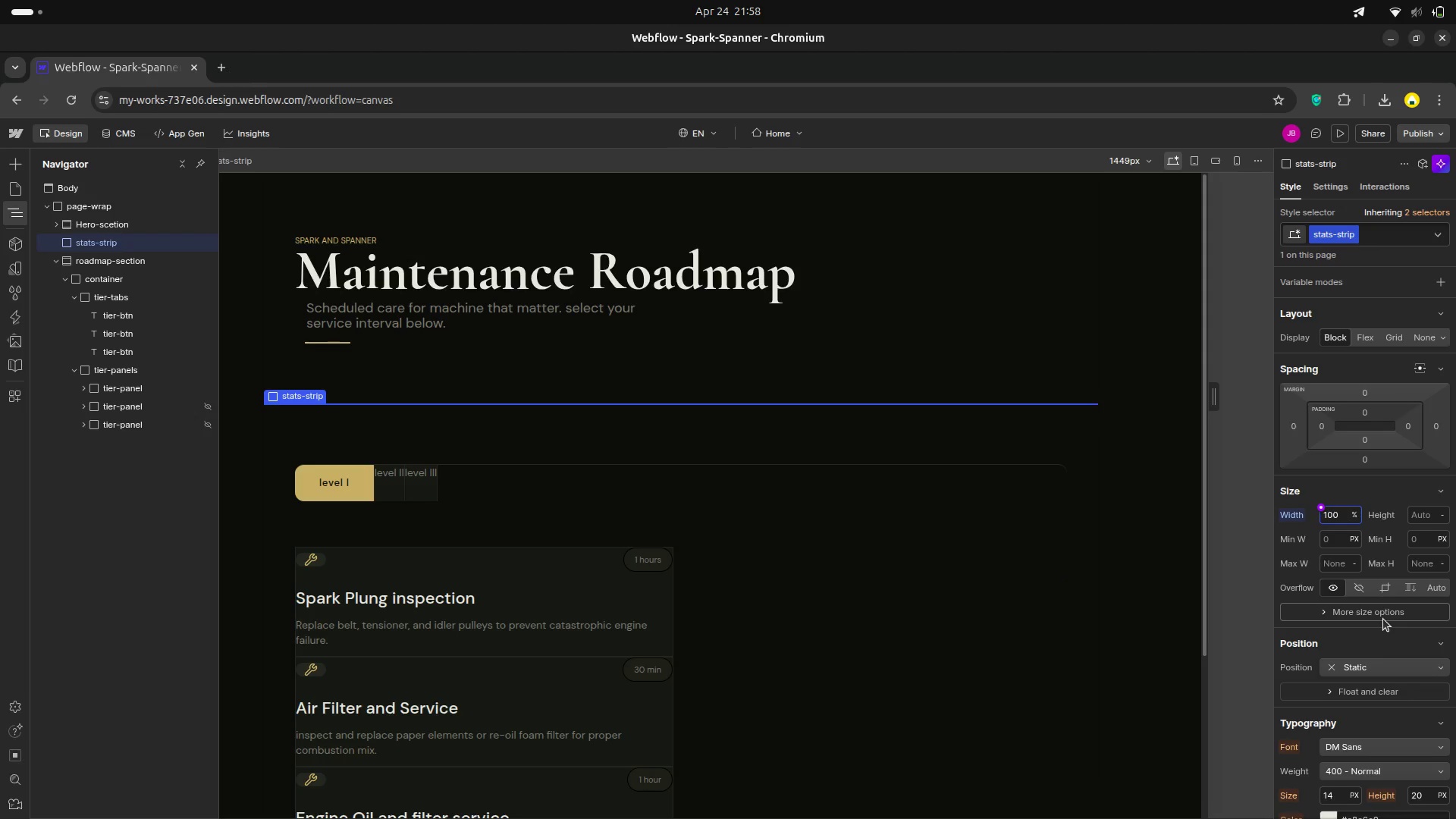 
scroll: coordinate [1358, 641], scroll_direction: up, amount: 2.0
 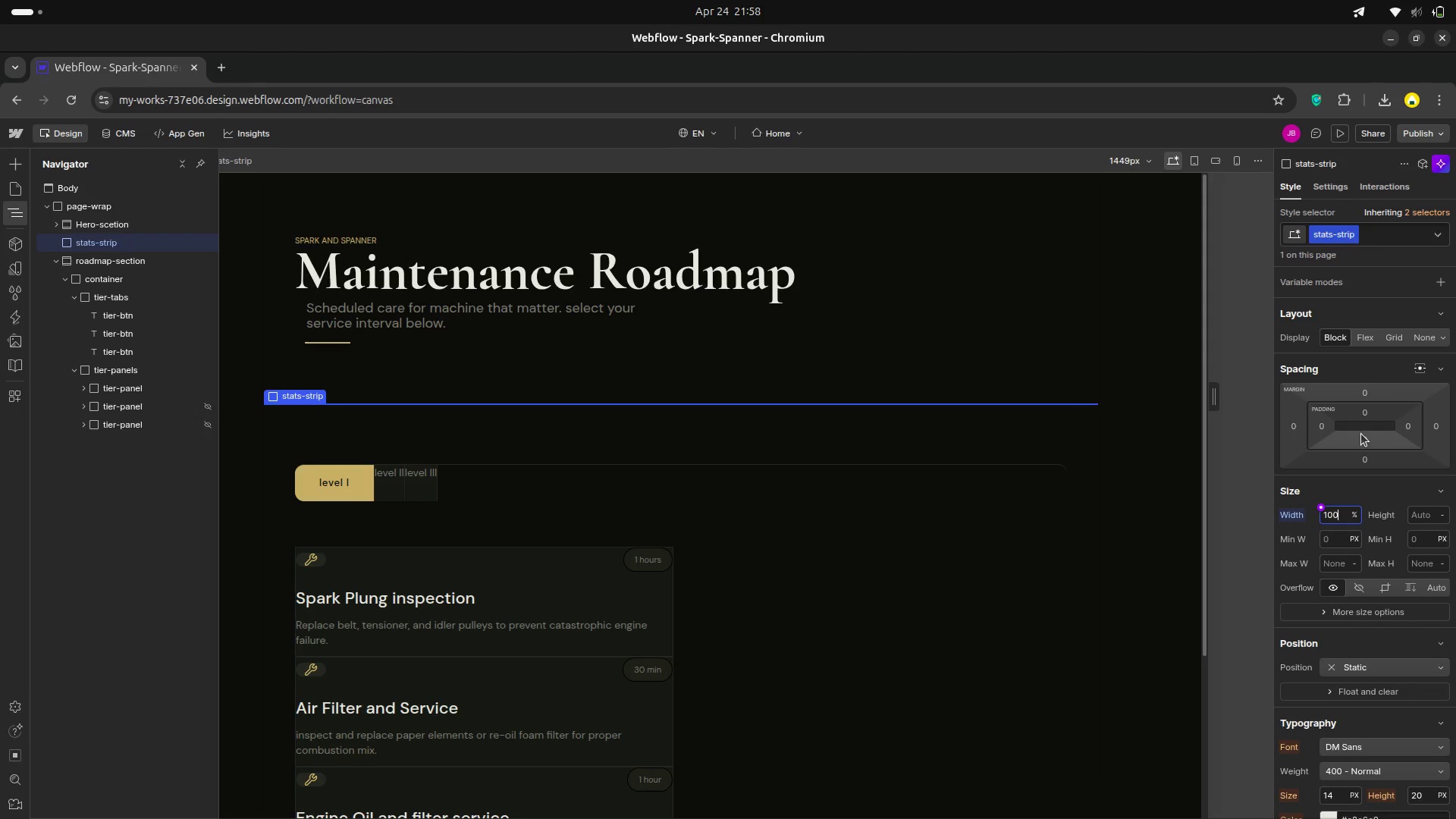 
hold_key(key=AltLeft, duration=5.84)
left_click_drag(start_coordinate=[1366, 414], to_coordinate=[1375, 444])
 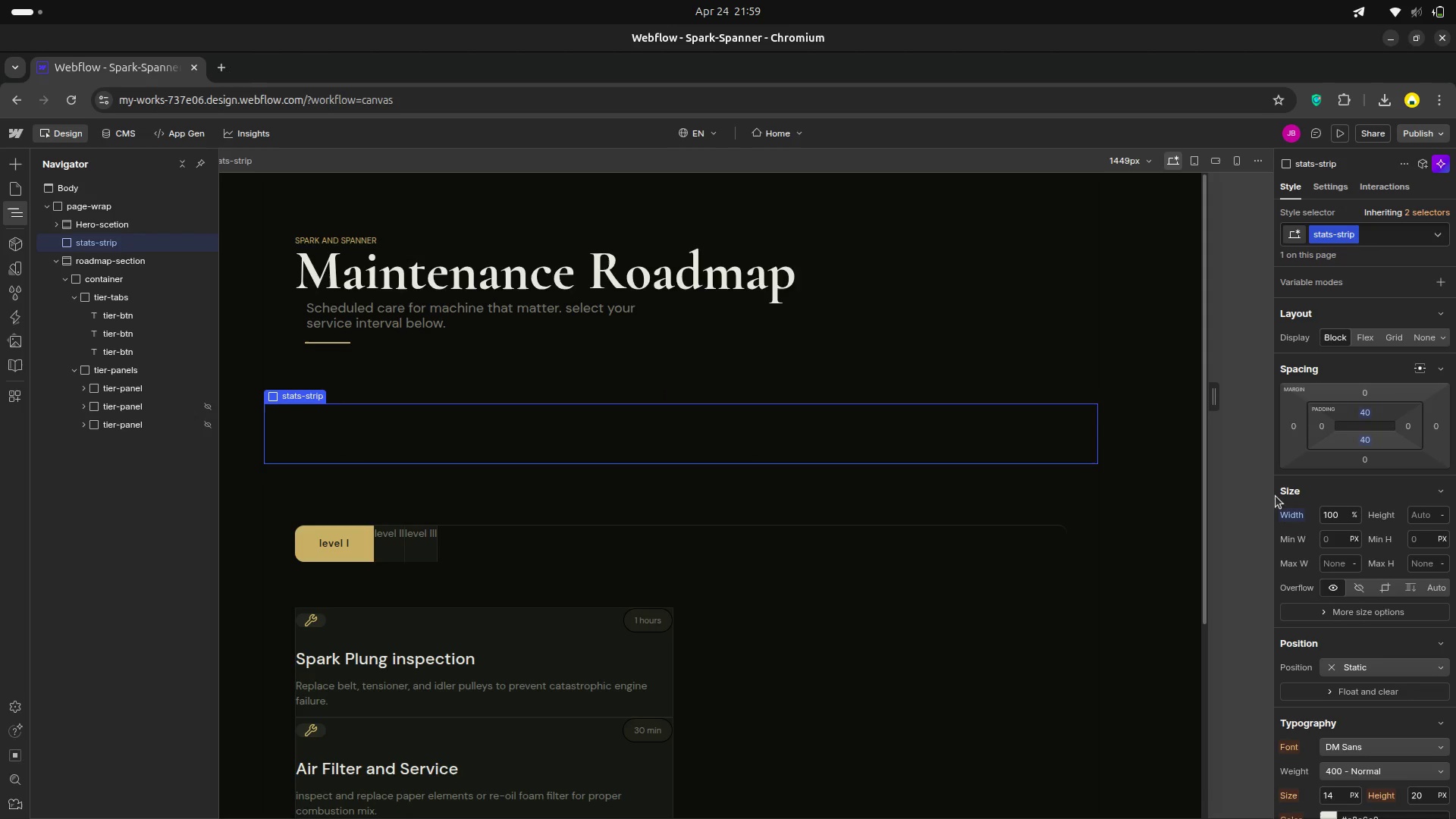 
hold_key(key=AltLeft, duration=5.98)
 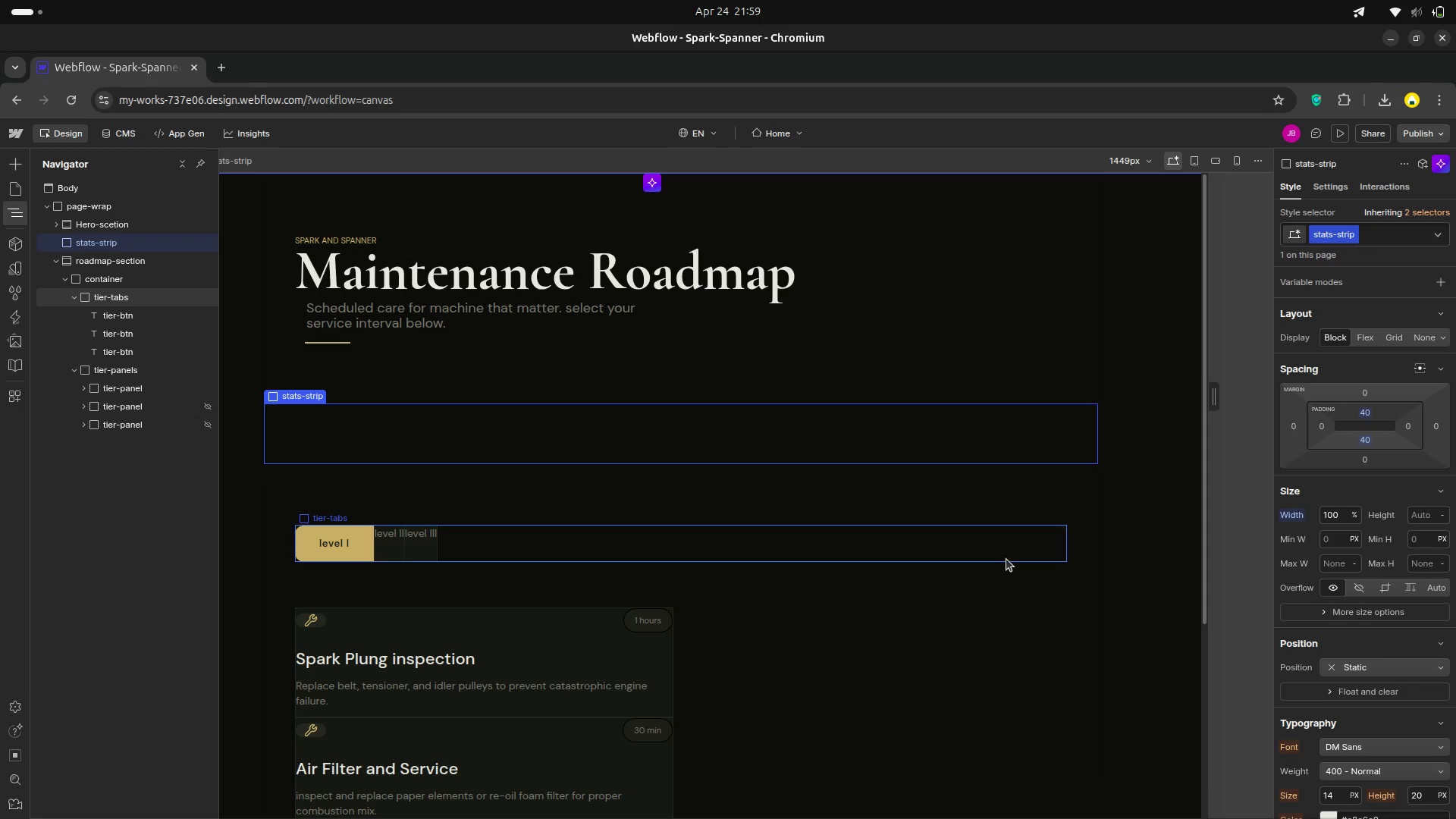 
wait(10.22)
 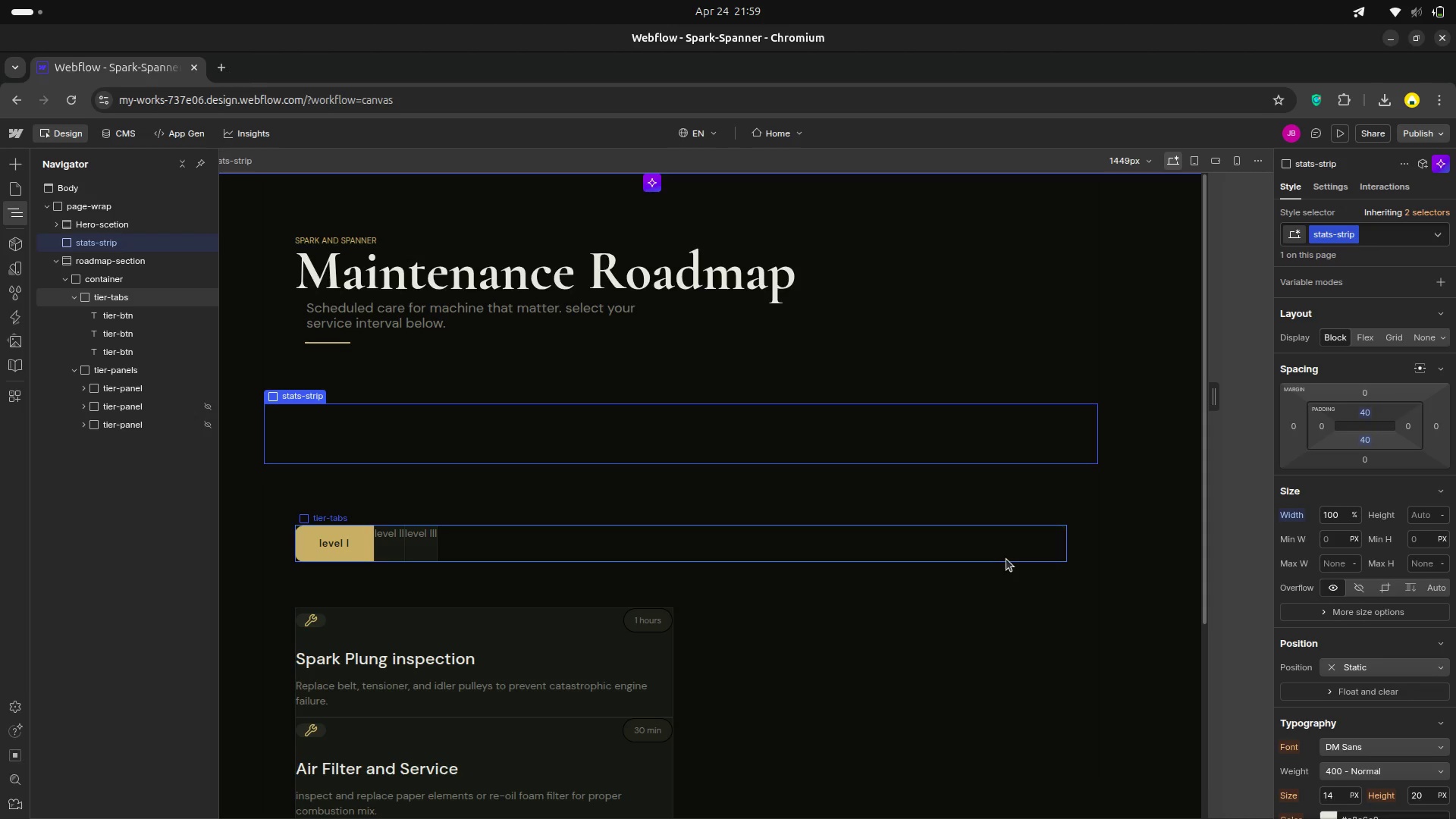 
key(A)
 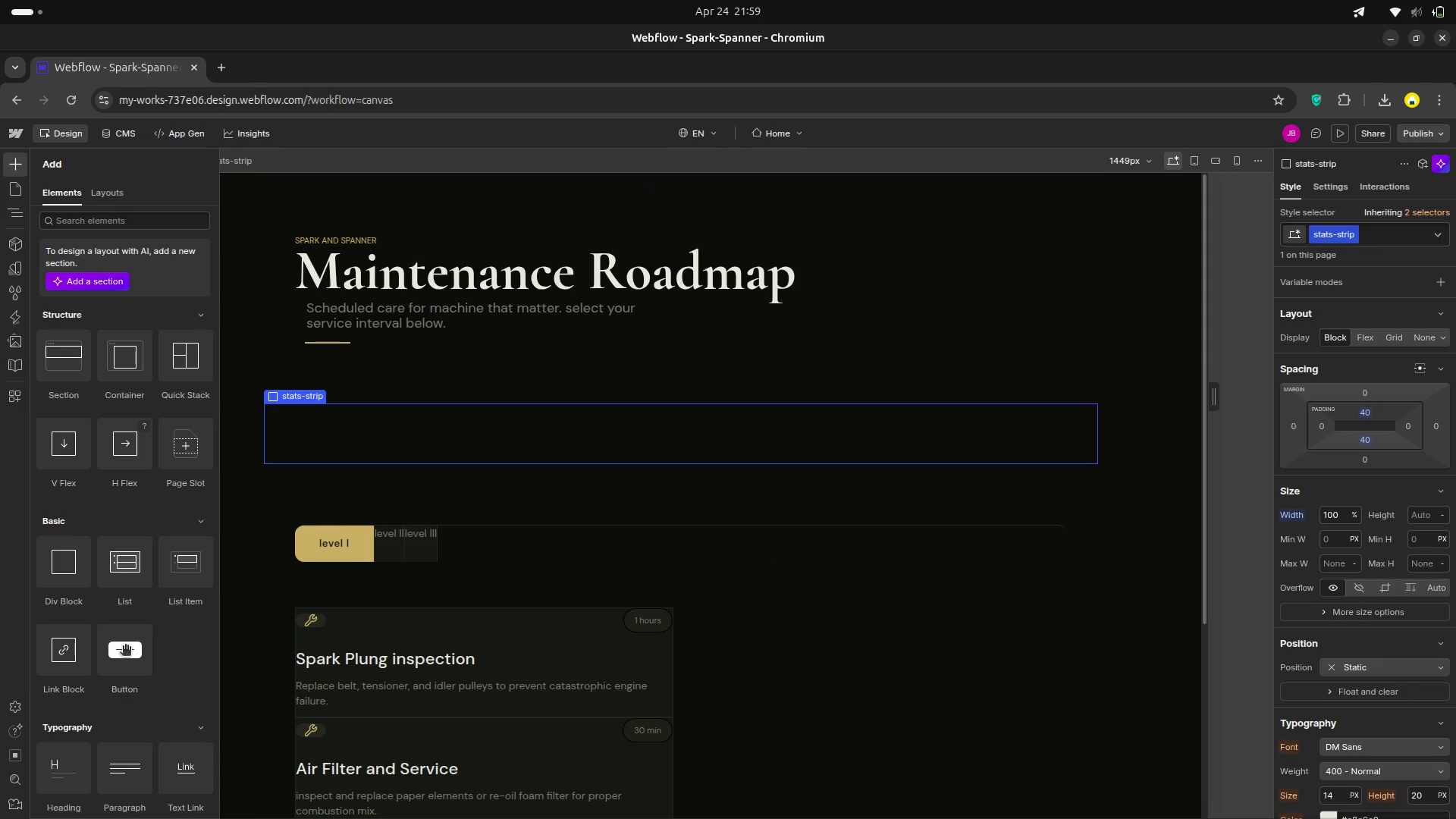 
scroll: coordinate [149, 723], scroll_direction: down, amount: 1.0
 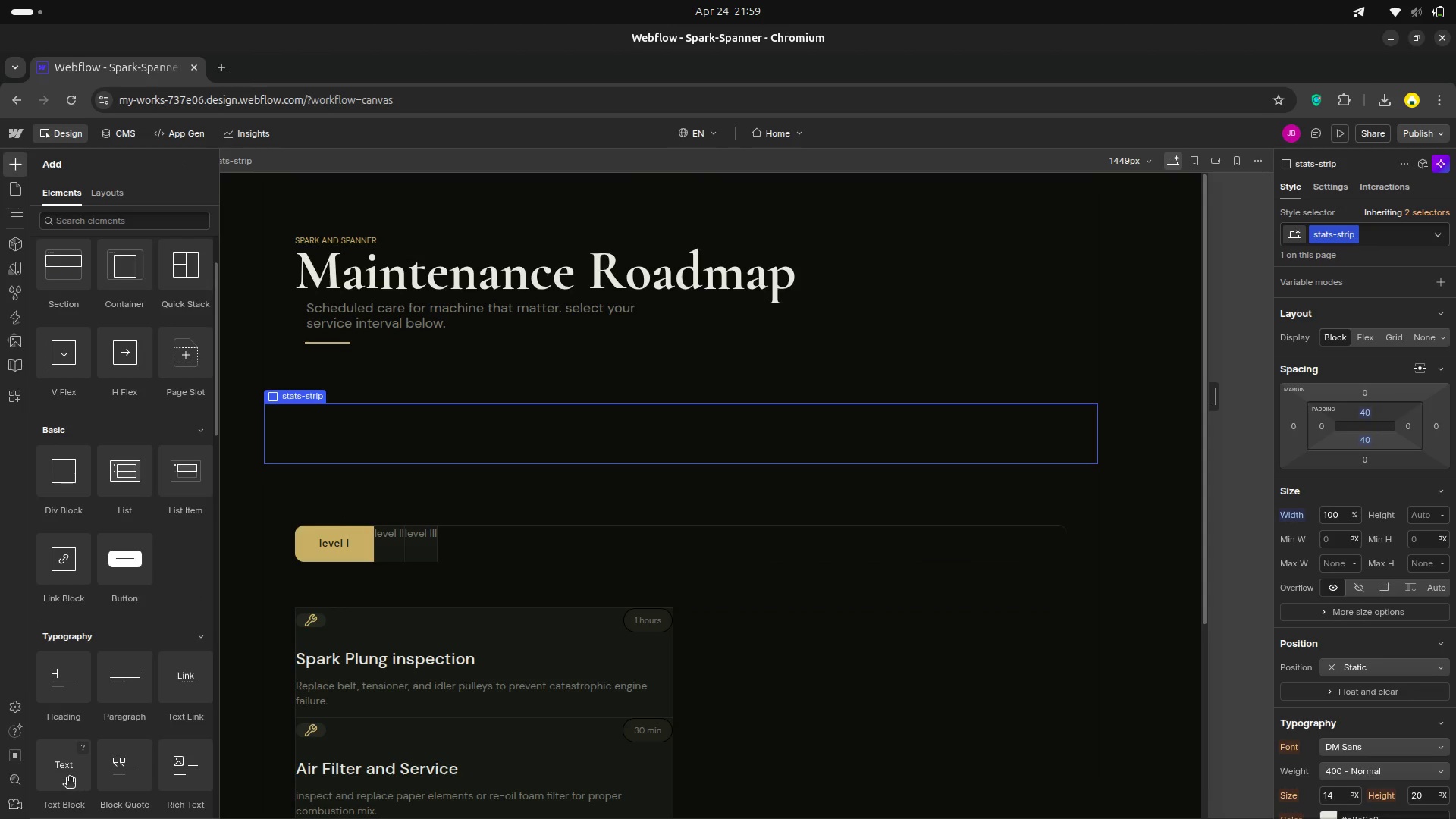 
left_click_drag(start_coordinate=[66, 777], to_coordinate=[179, 257])
 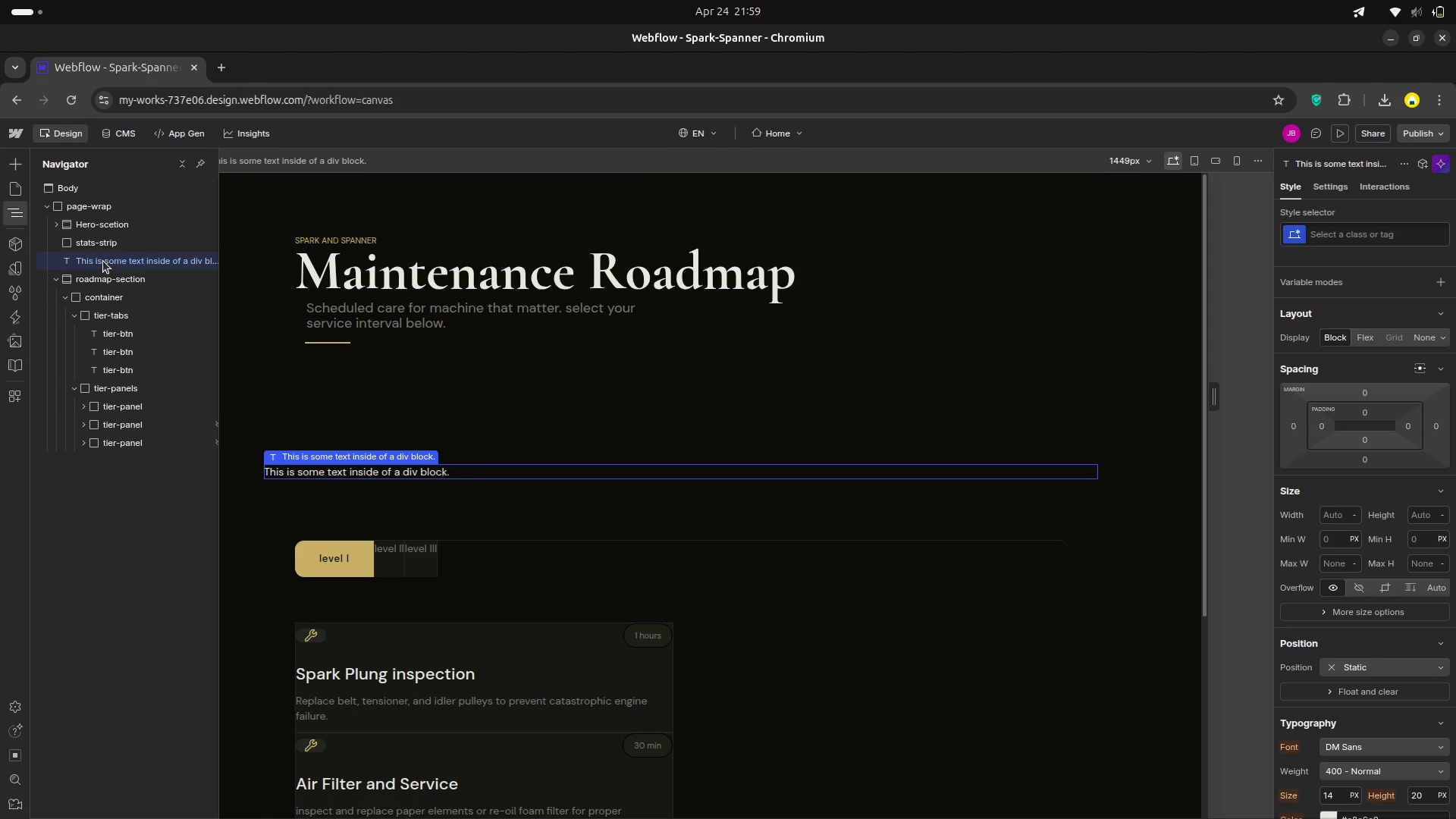 
left_click_drag(start_coordinate=[105, 262], to_coordinate=[131, 249])
 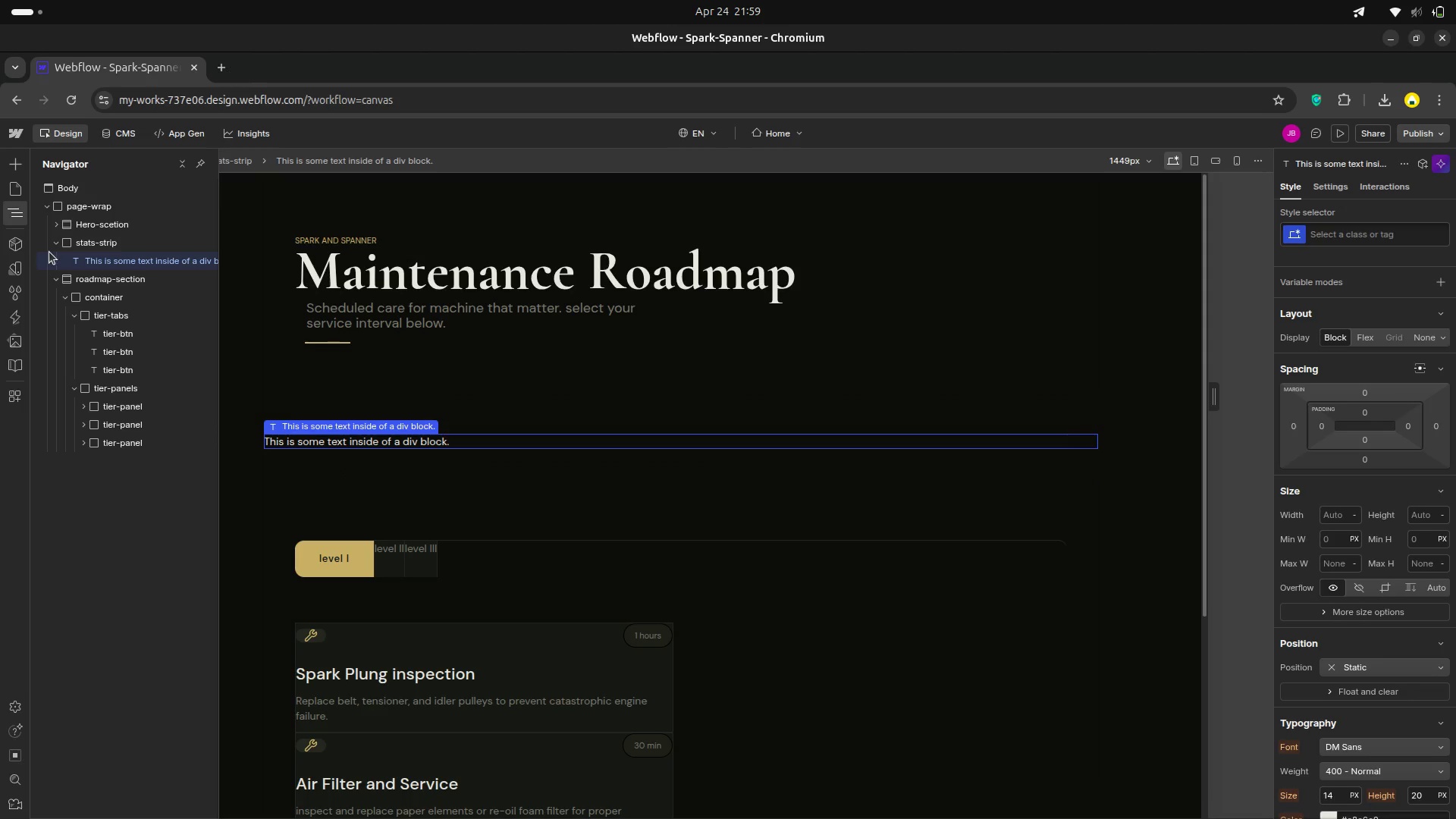 
key(A)
 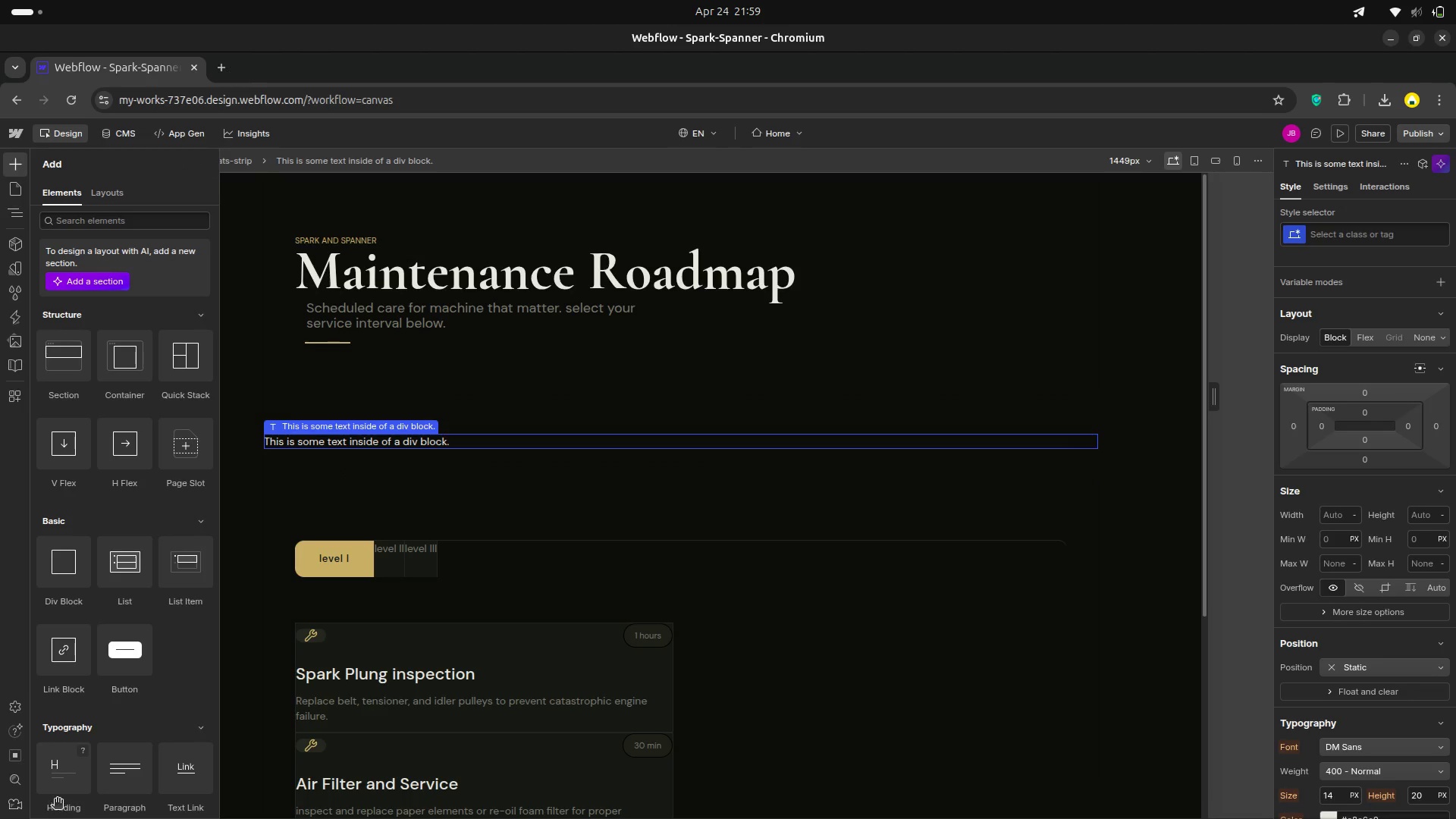 
scroll: coordinate [79, 777], scroll_direction: down, amount: 1.0
 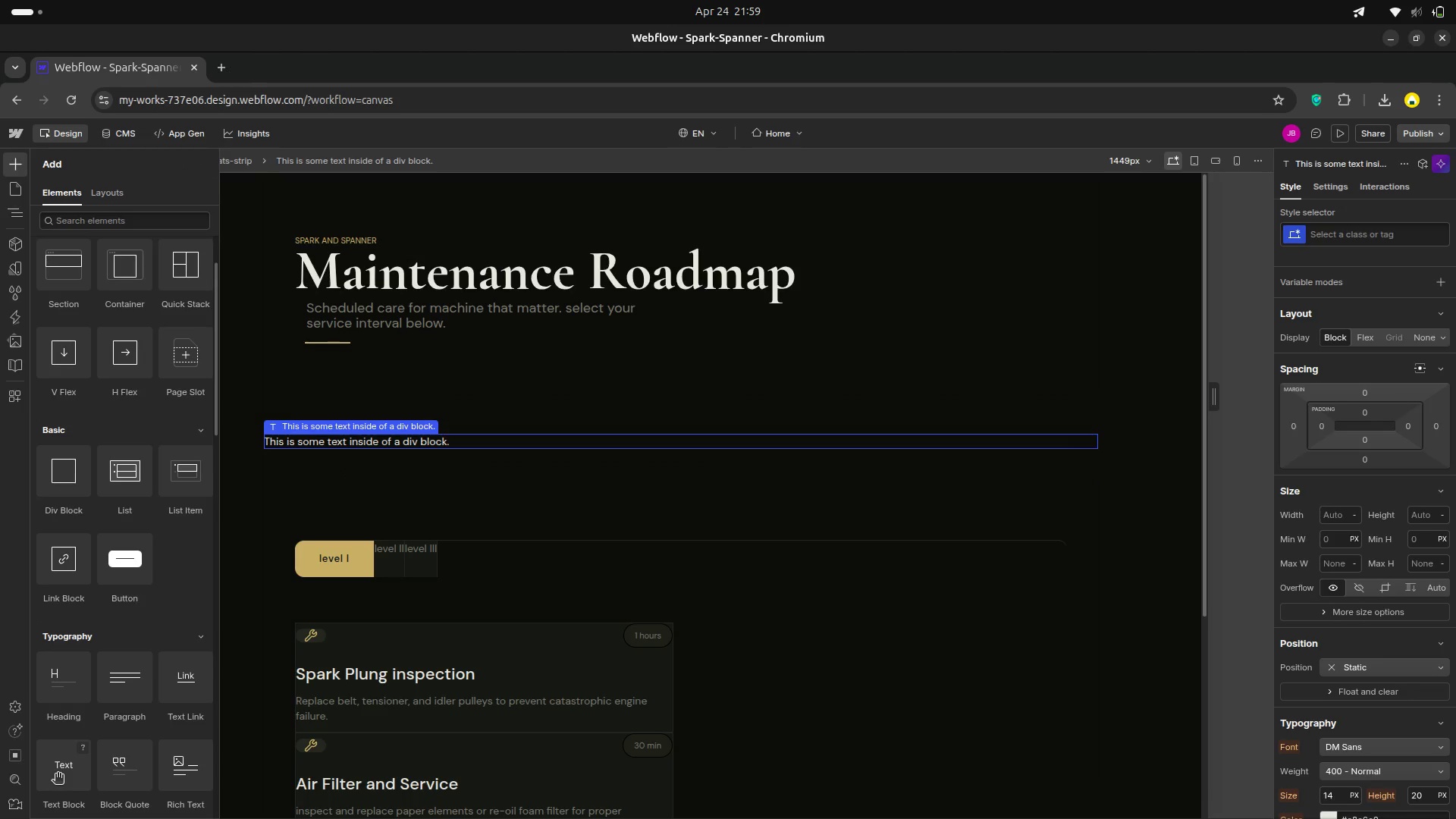 
left_click_drag(start_coordinate=[58, 775], to_coordinate=[124, 276])
 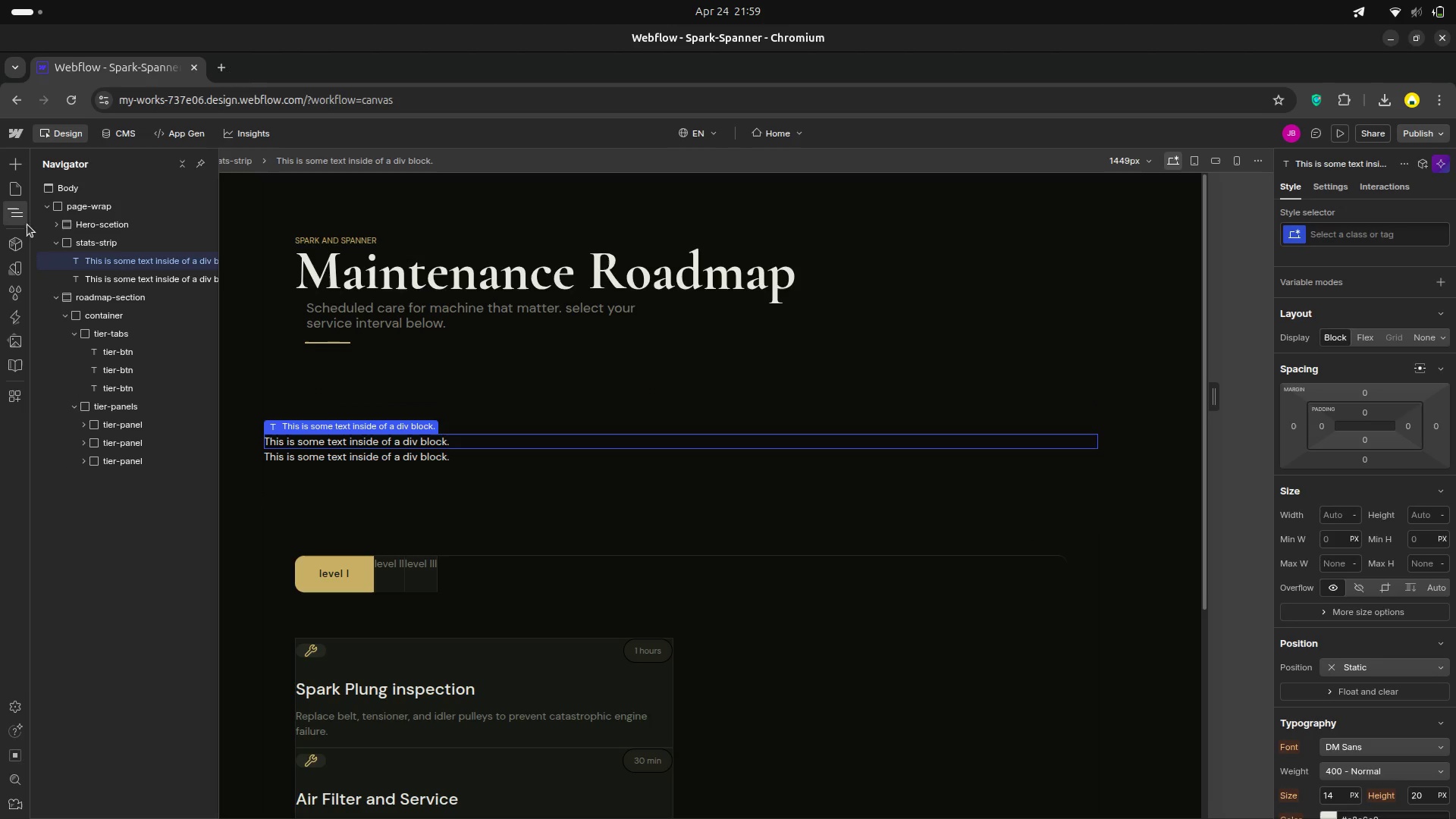 
key(A)
 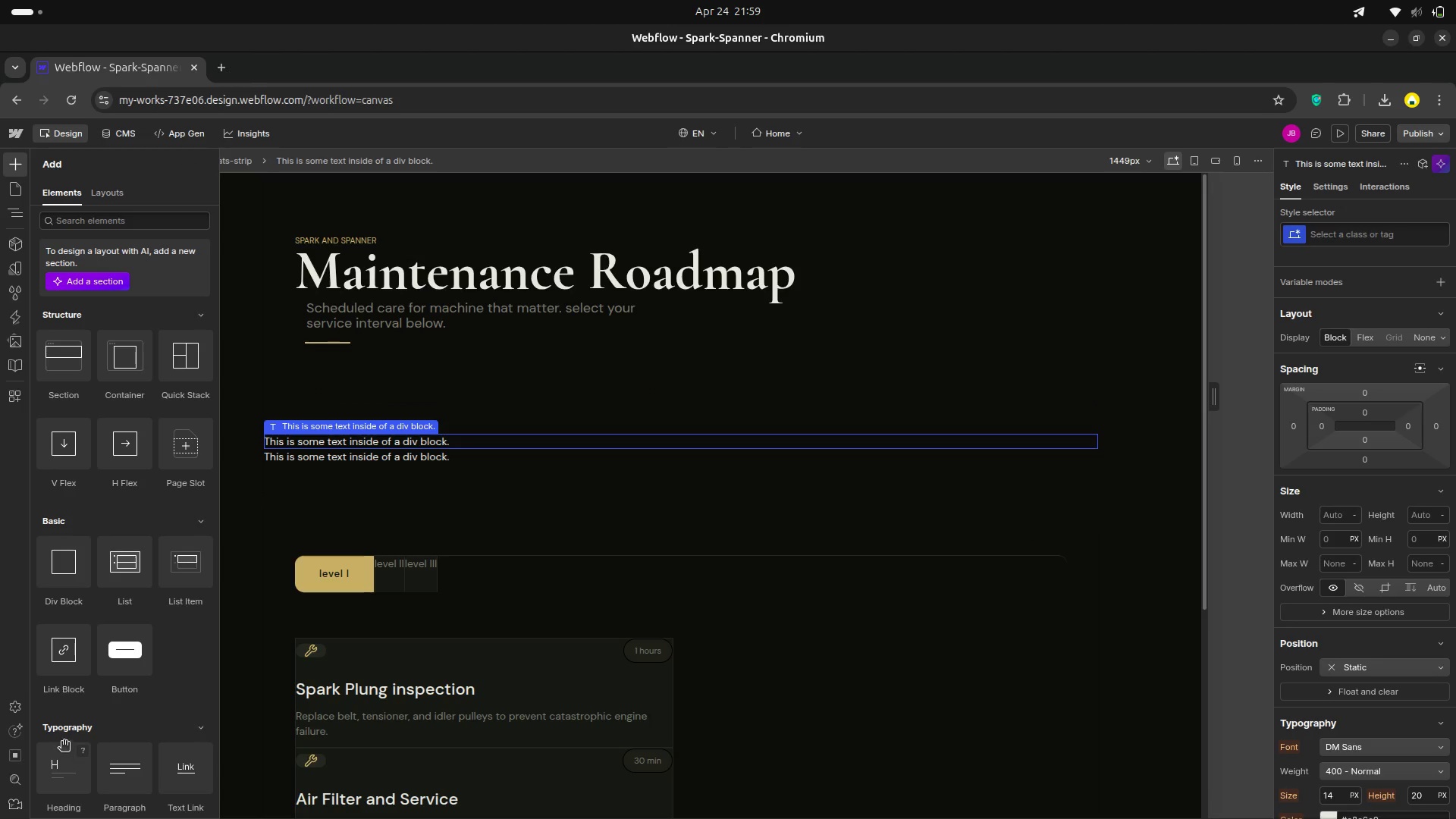 
scroll: coordinate [77, 755], scroll_direction: down, amount: 1.0
 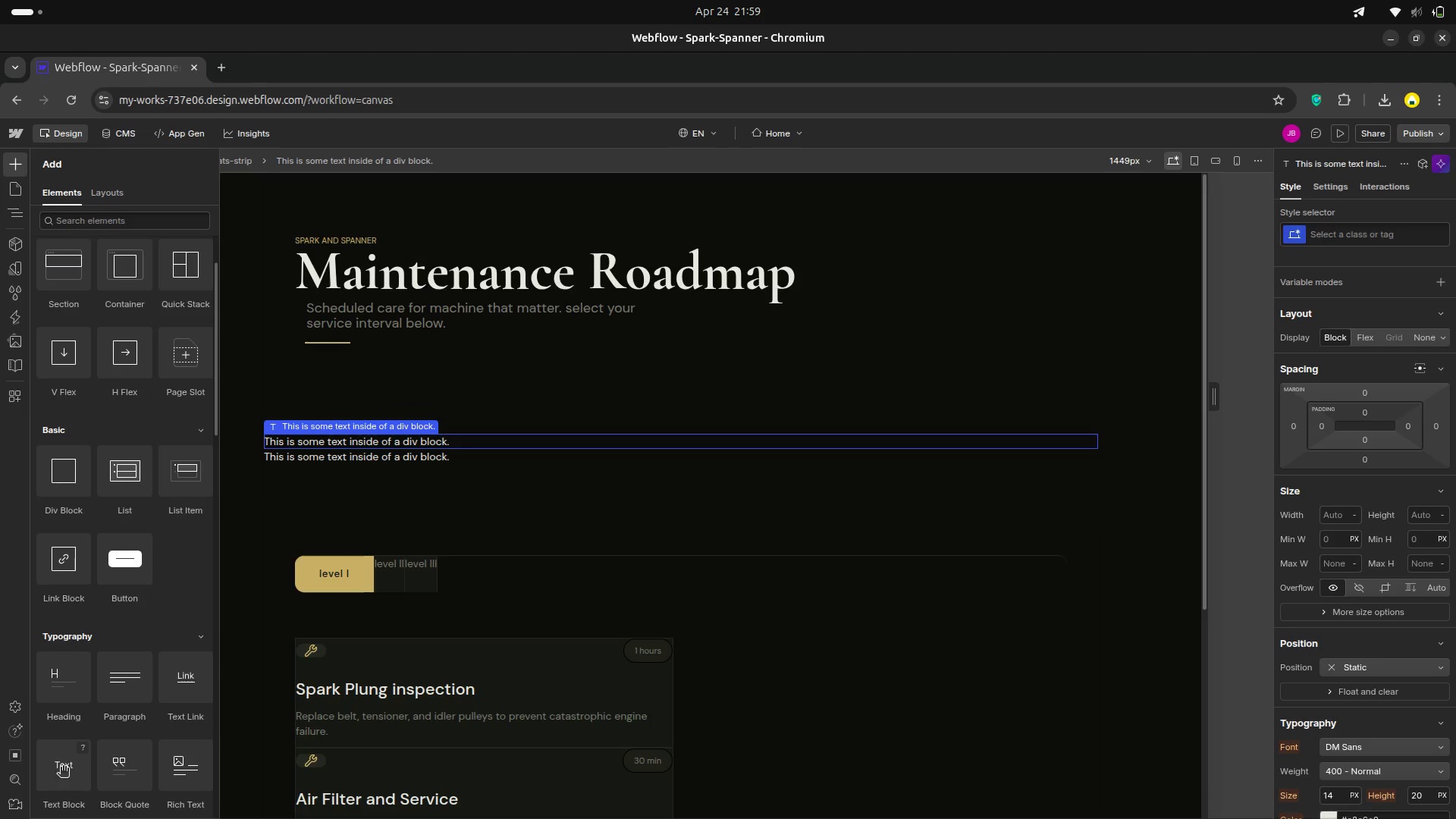 
left_click_drag(start_coordinate=[63, 768], to_coordinate=[126, 287])
 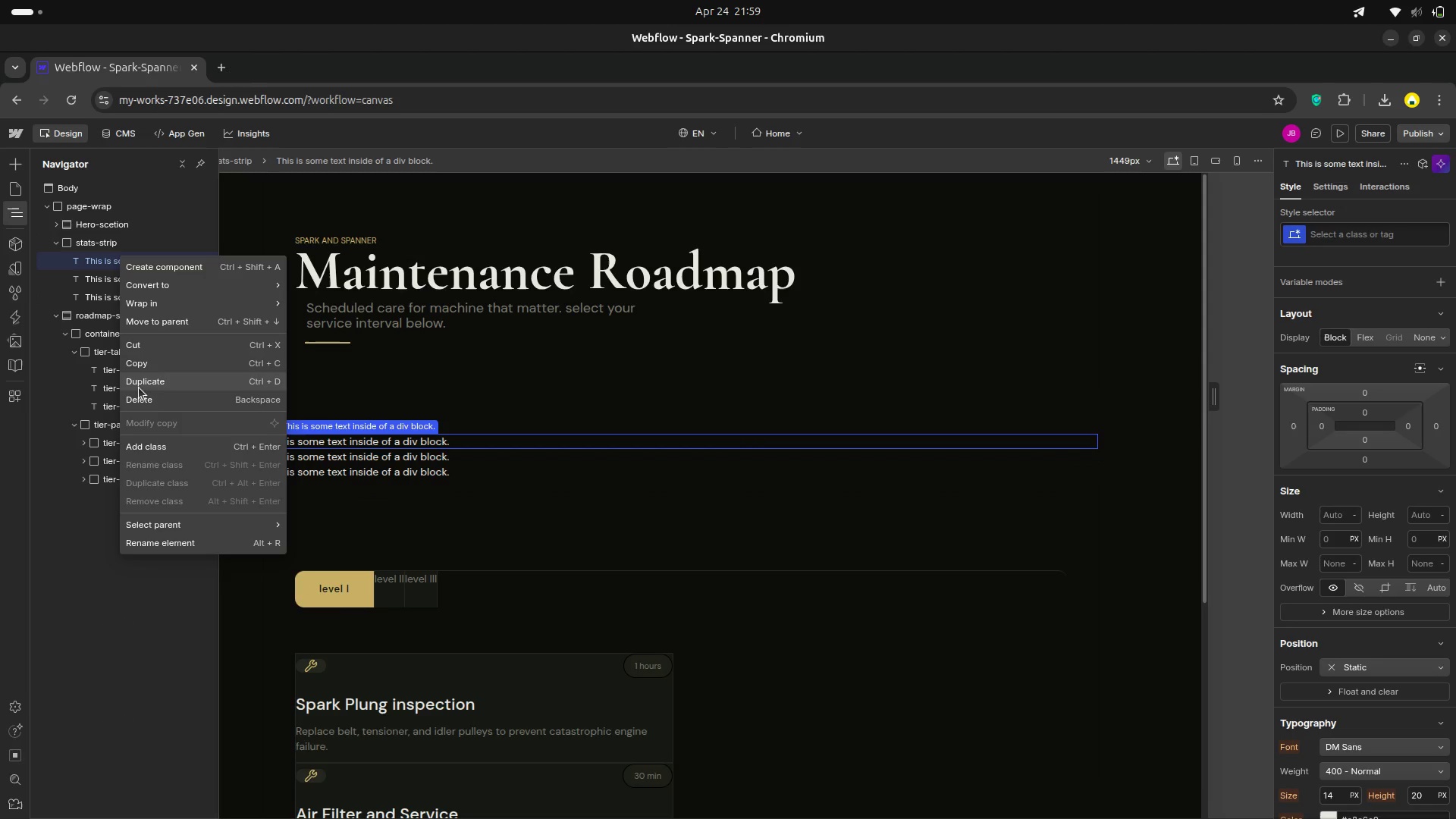 
wait(6.35)
 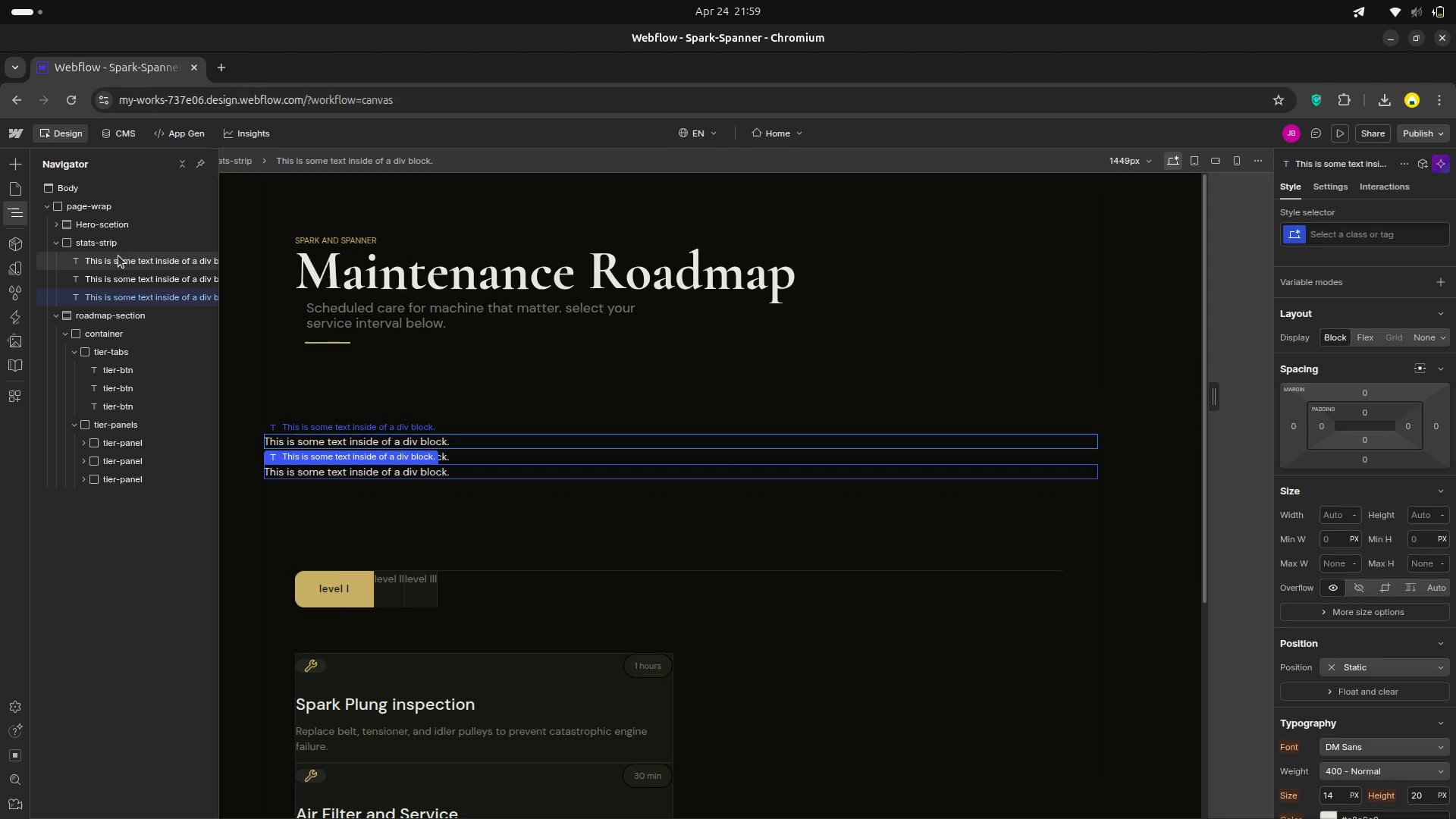 
left_click([163, 544])
 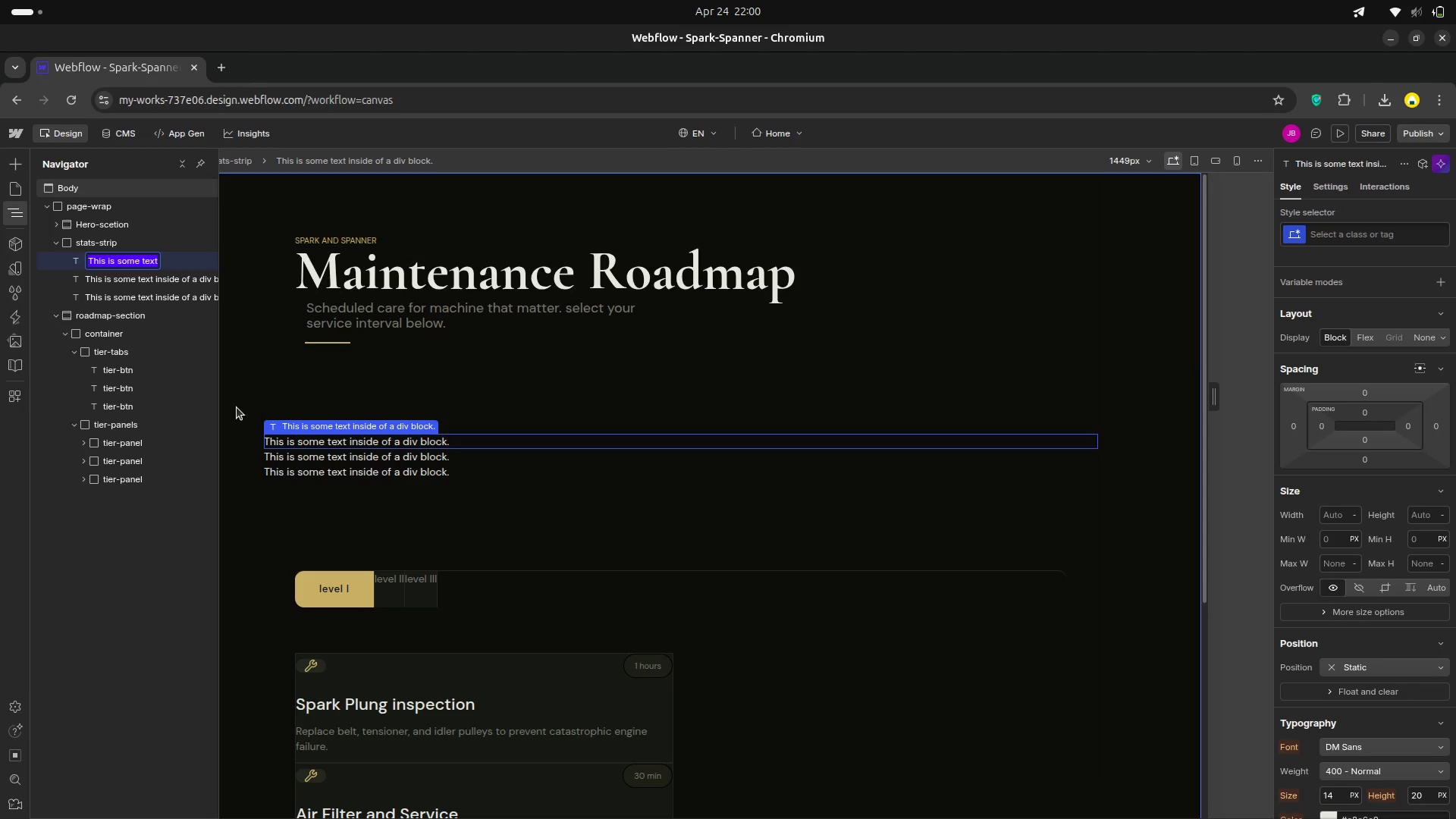 
key(Backspace)
type(text=)
key(Backspace)
type(-1)
 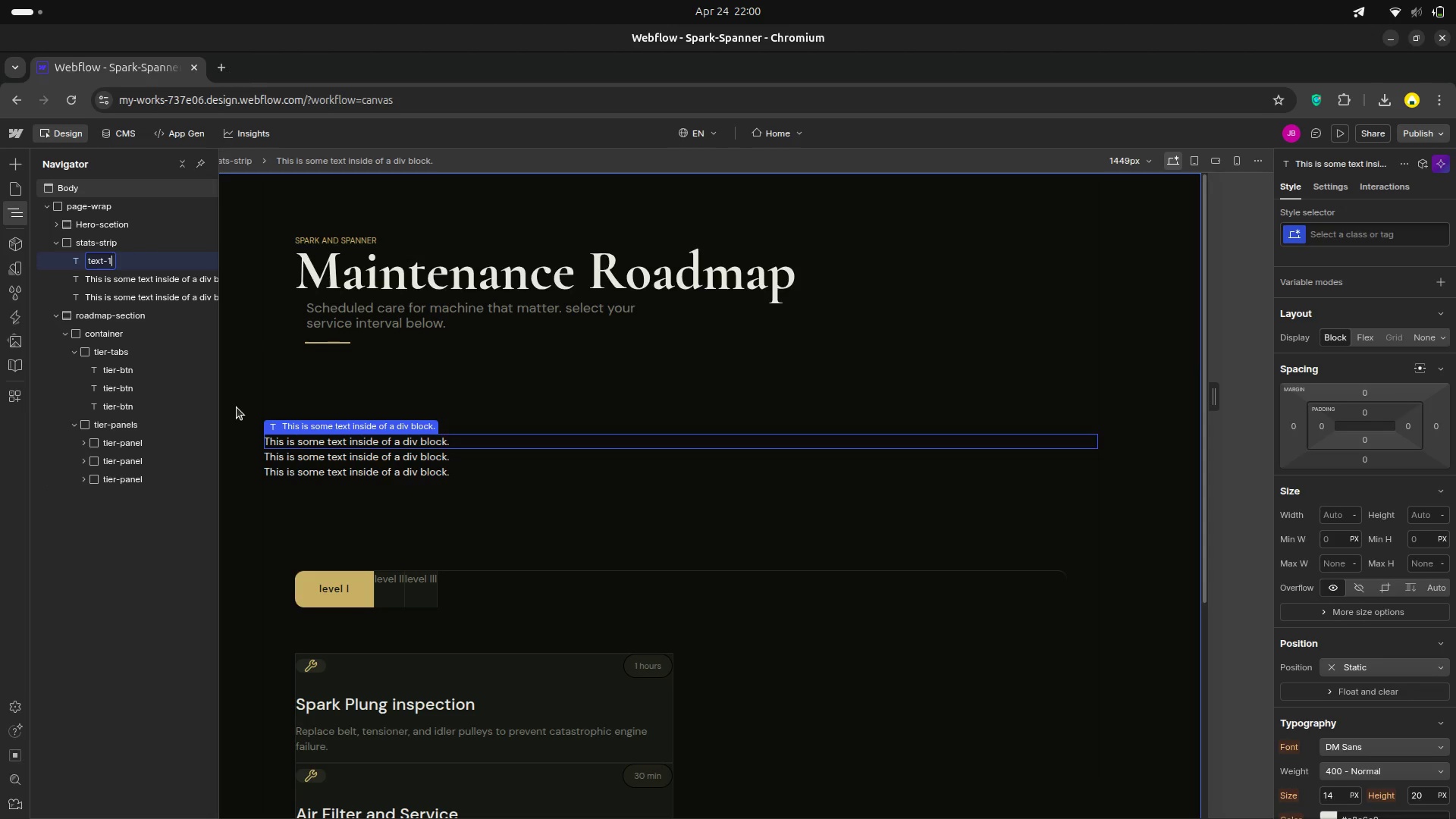 
key(Enter)
 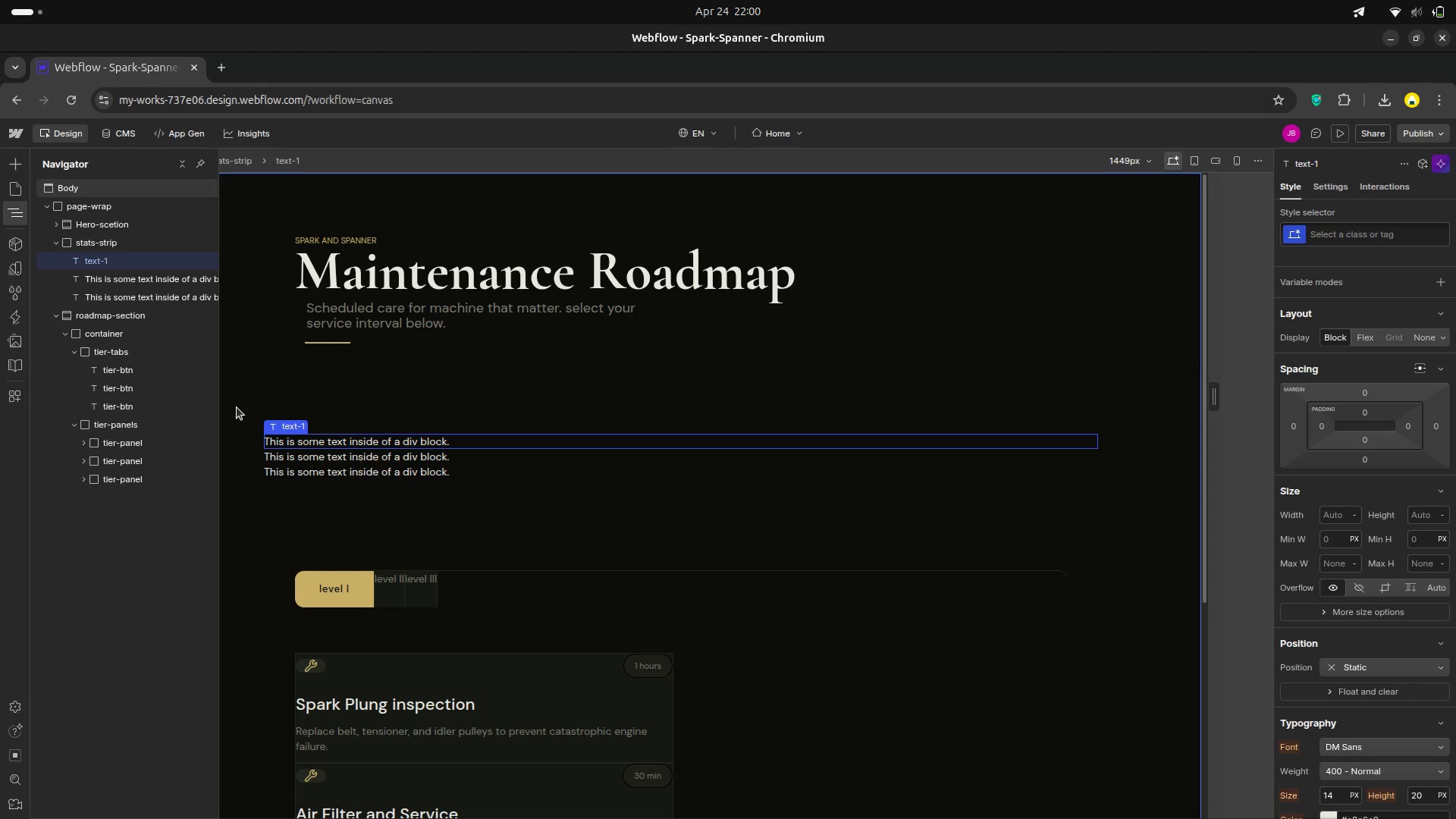 
key(Enter)
 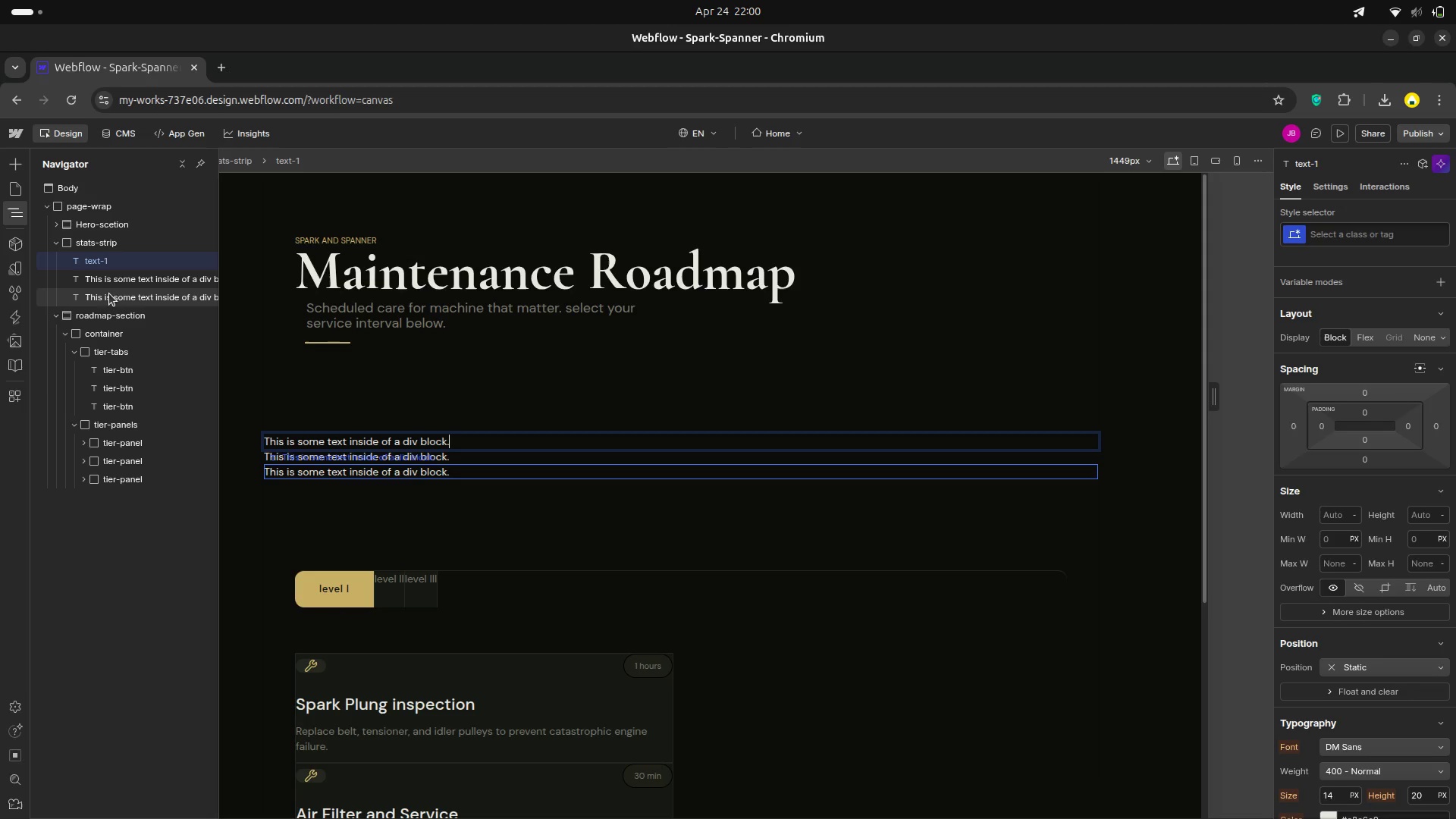 
right_click([113, 281])
 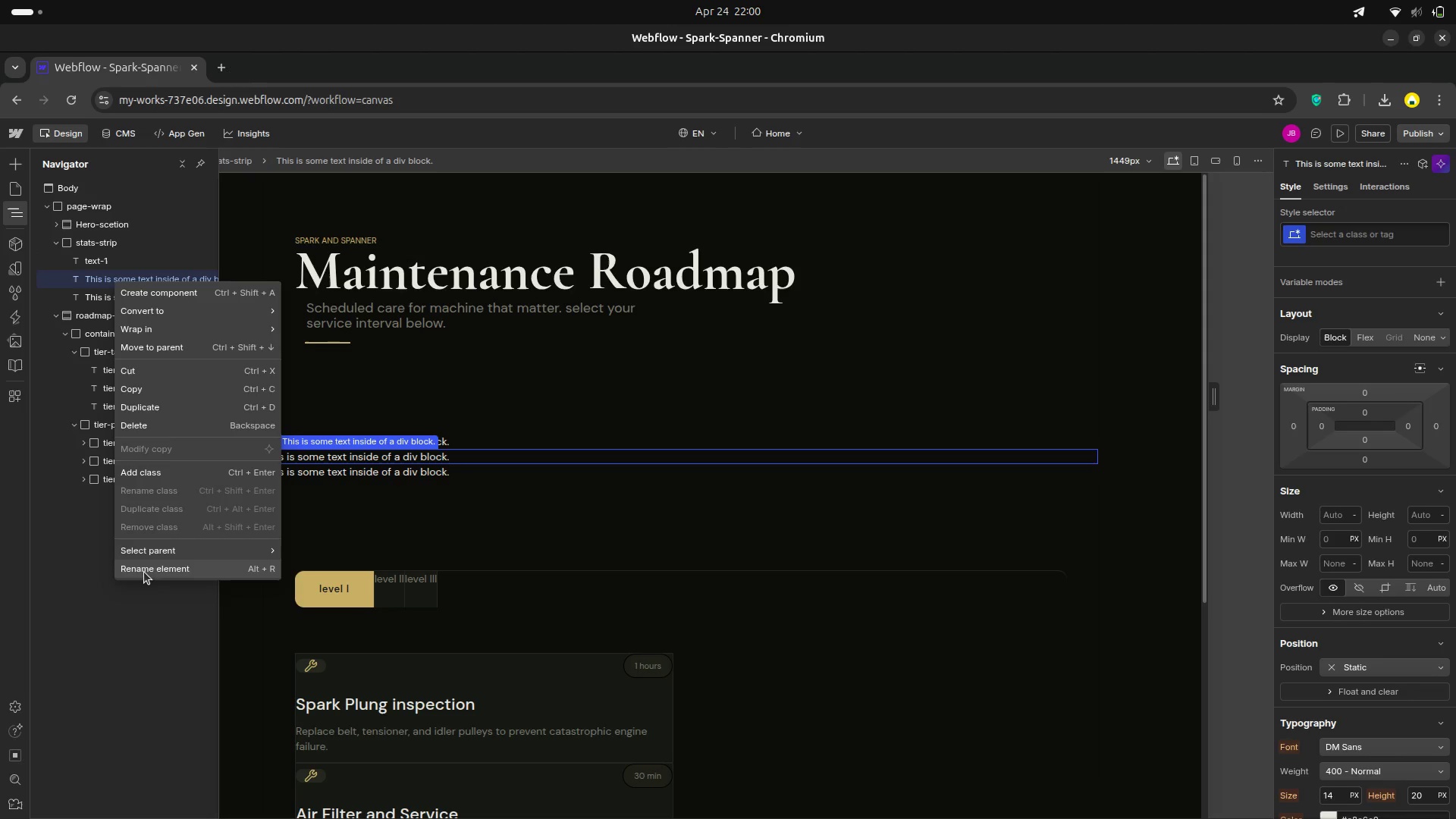 
left_click([147, 566])
 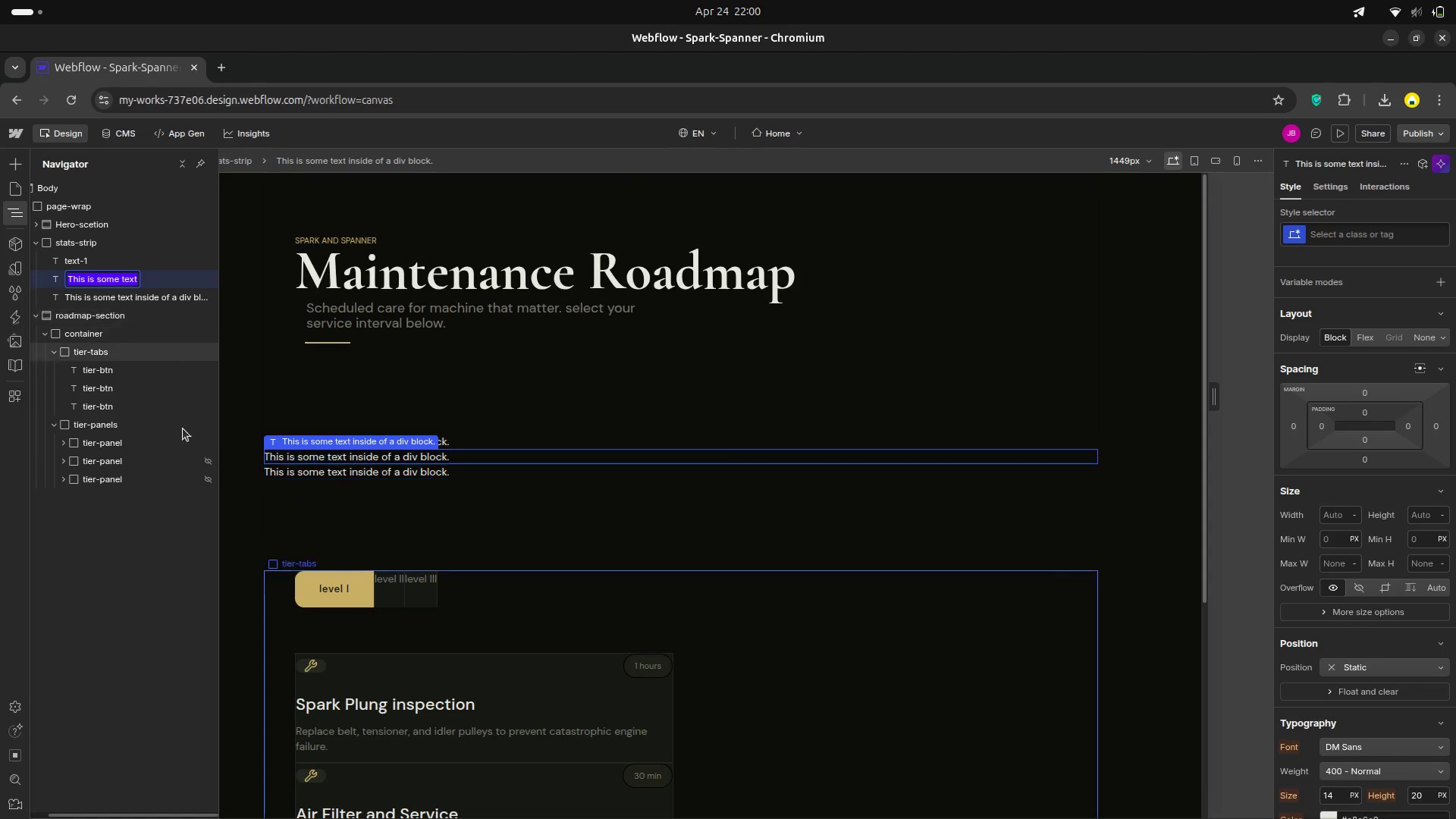 
left_click([140, 607])
 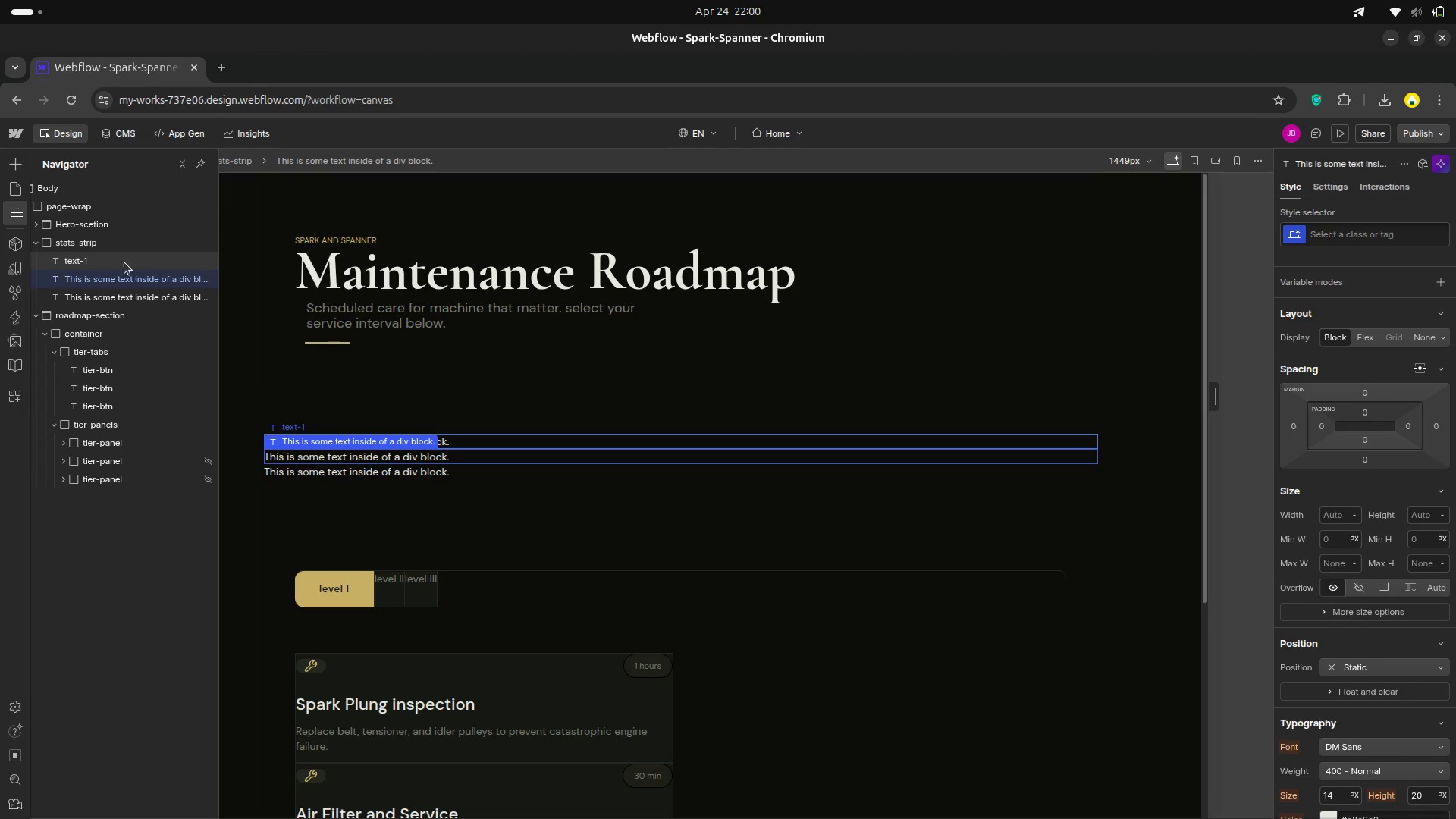 
left_click([90, 264])
 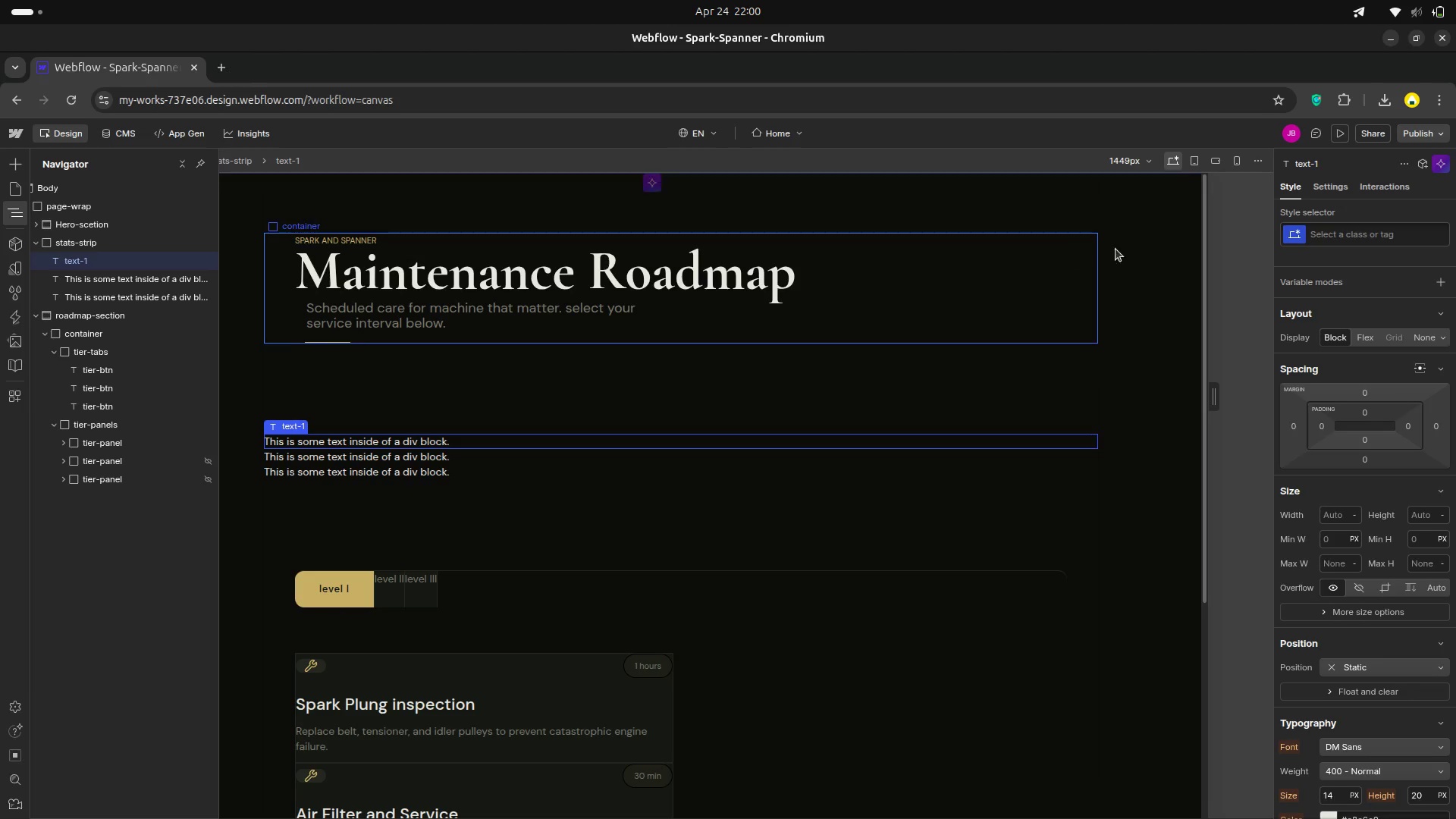 
left_click([1331, 239])
 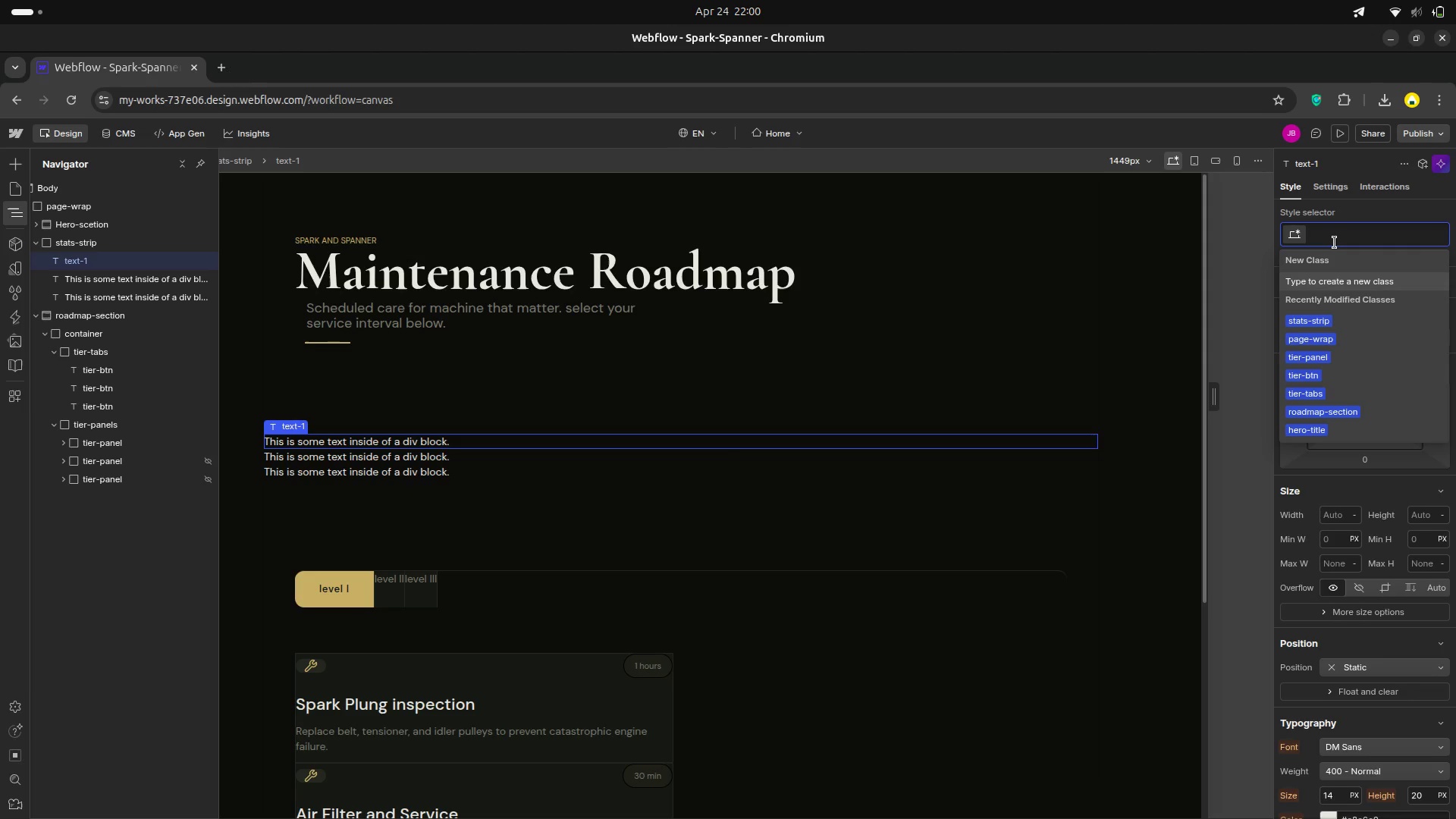 
type(text)
 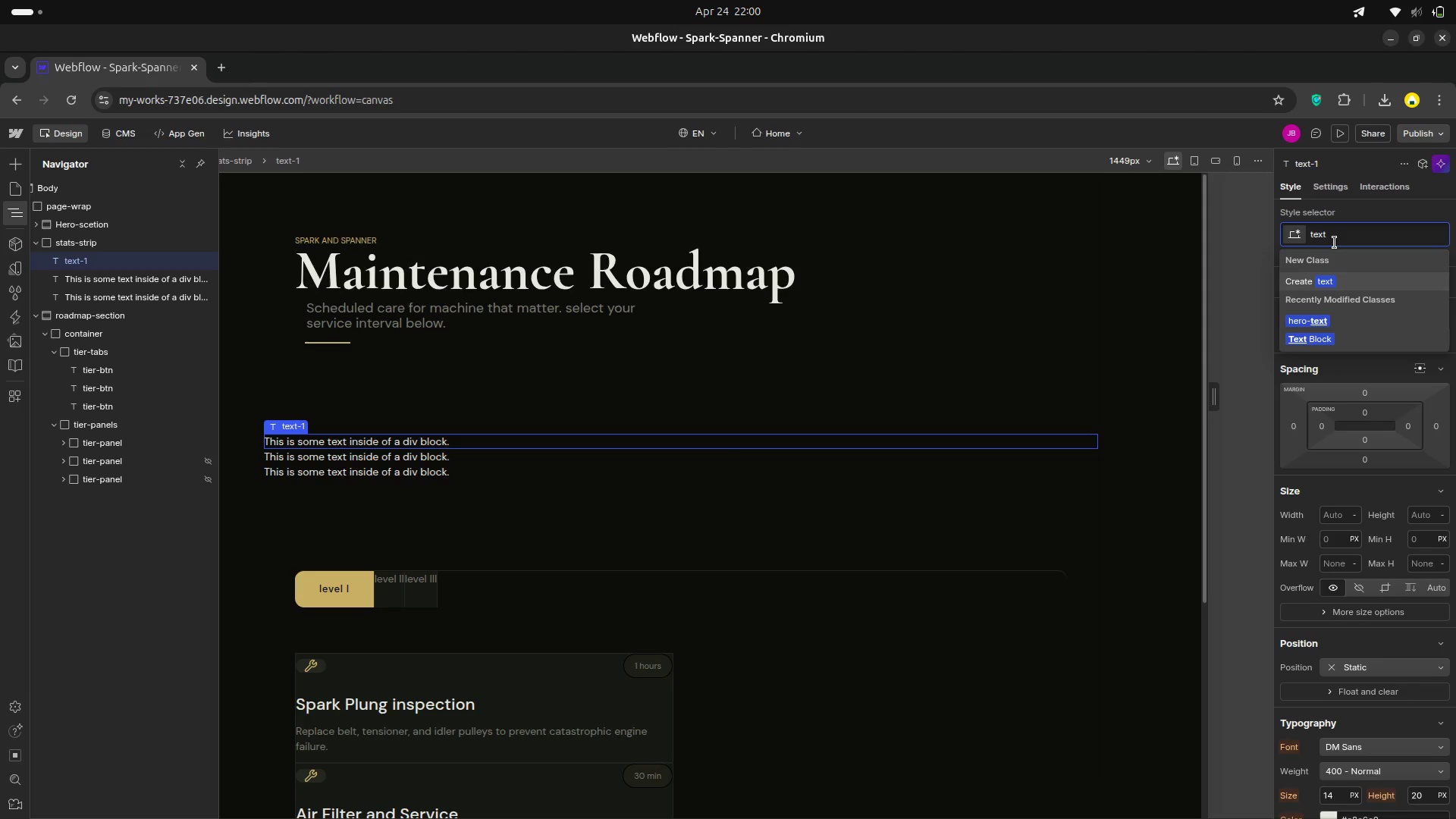 
wait(15.62)
 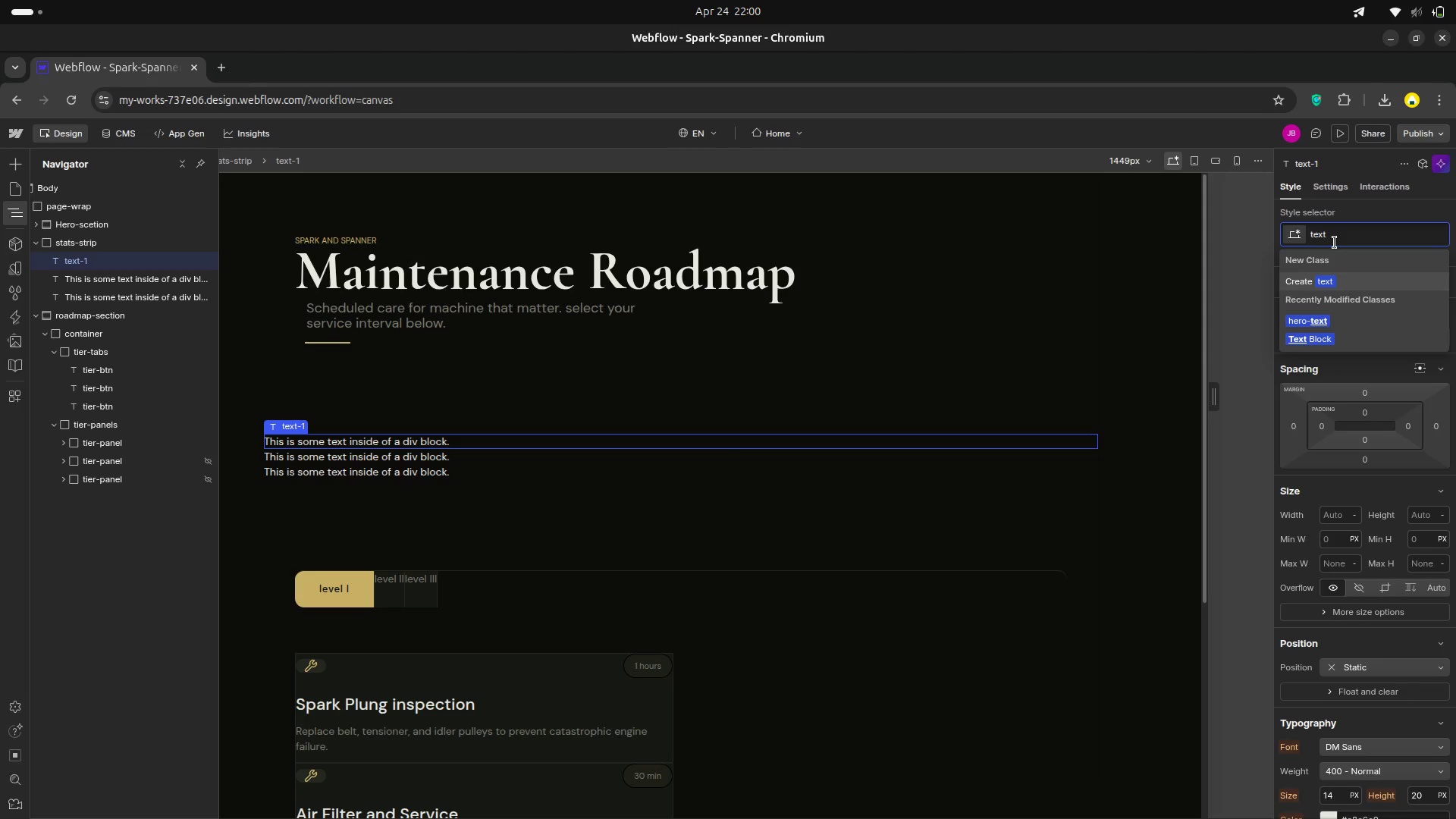 
key(Minus)
 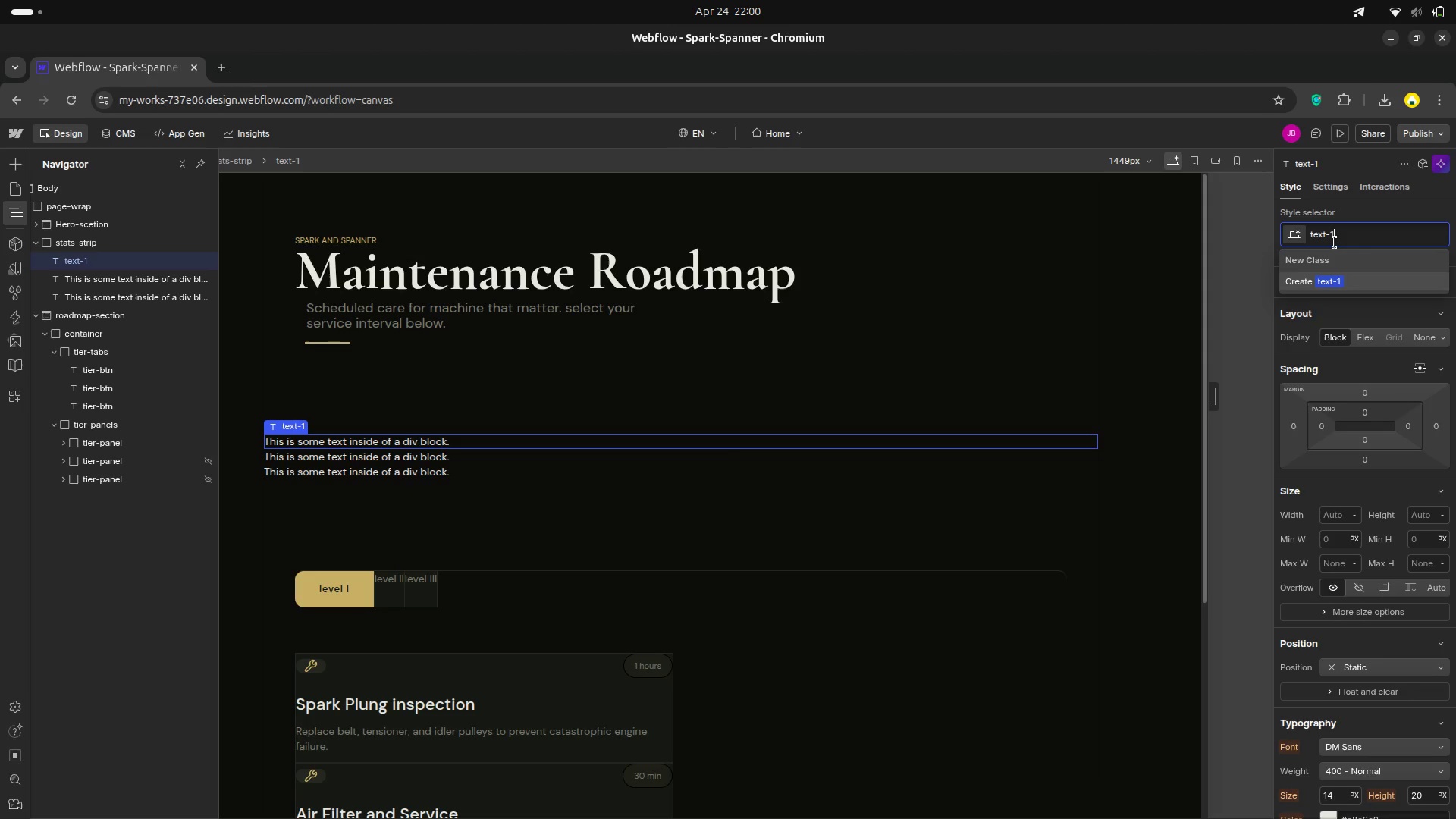 
key(1)
 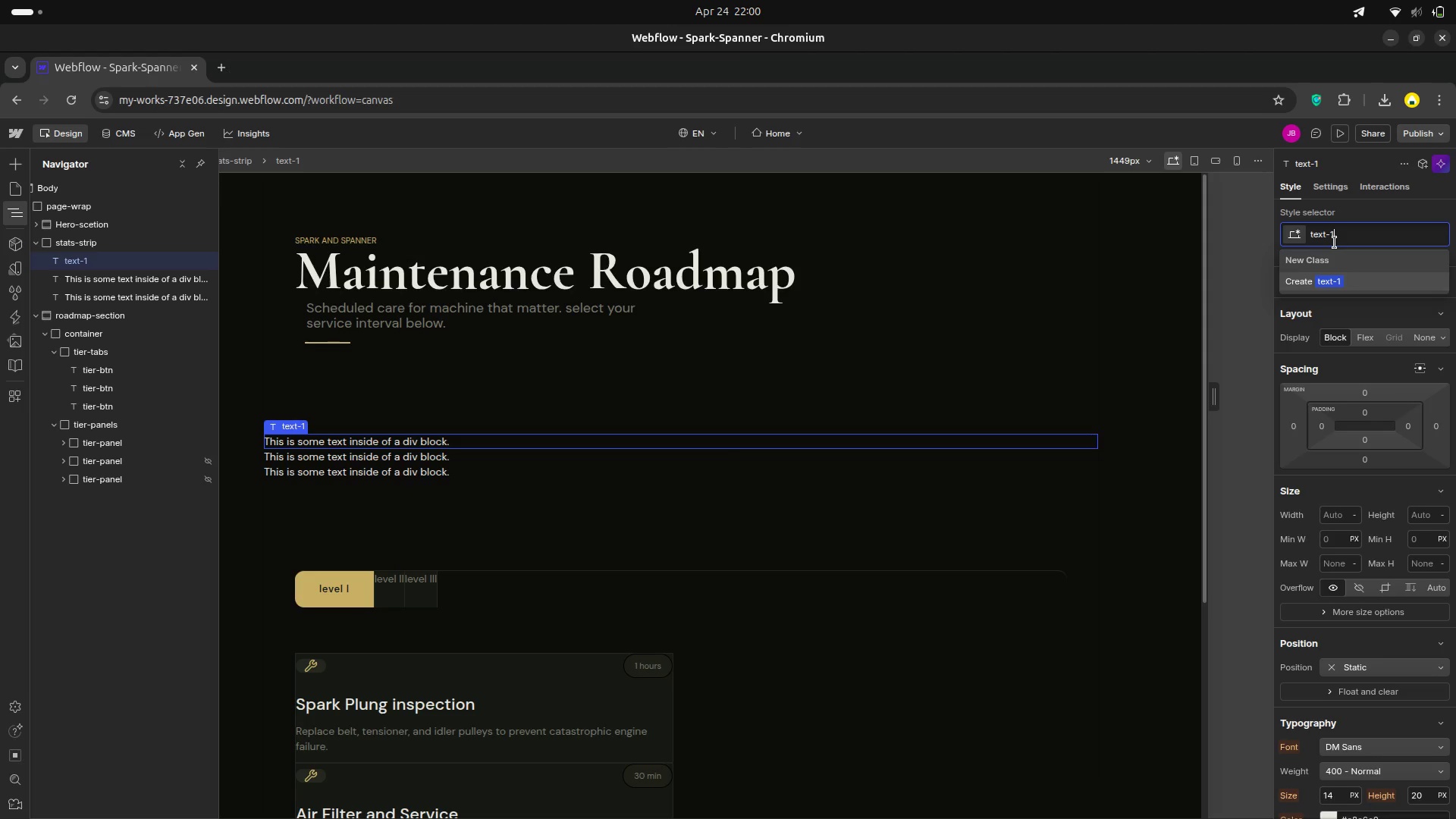 
key(Space)
 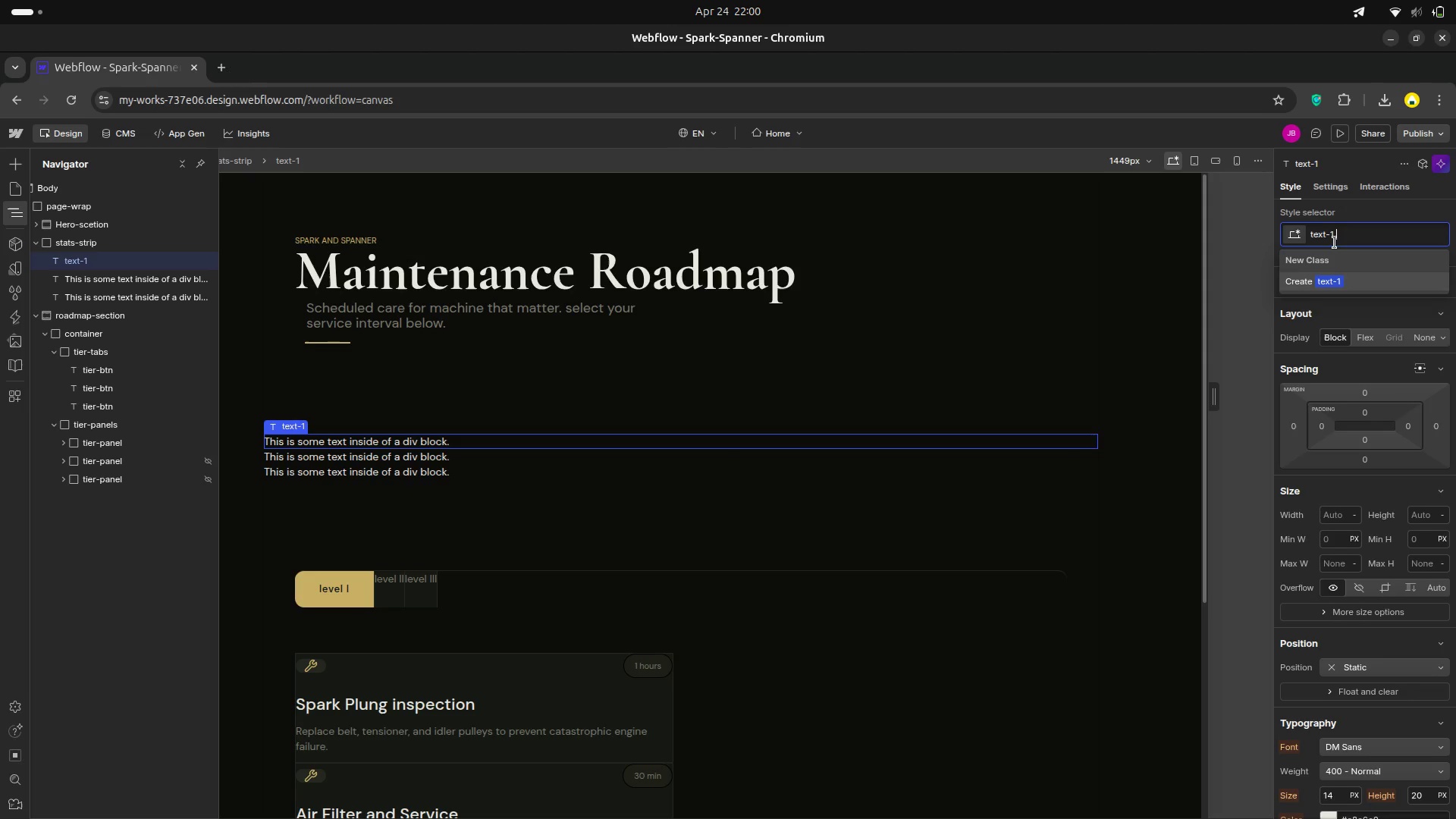 
key(Backspace)
 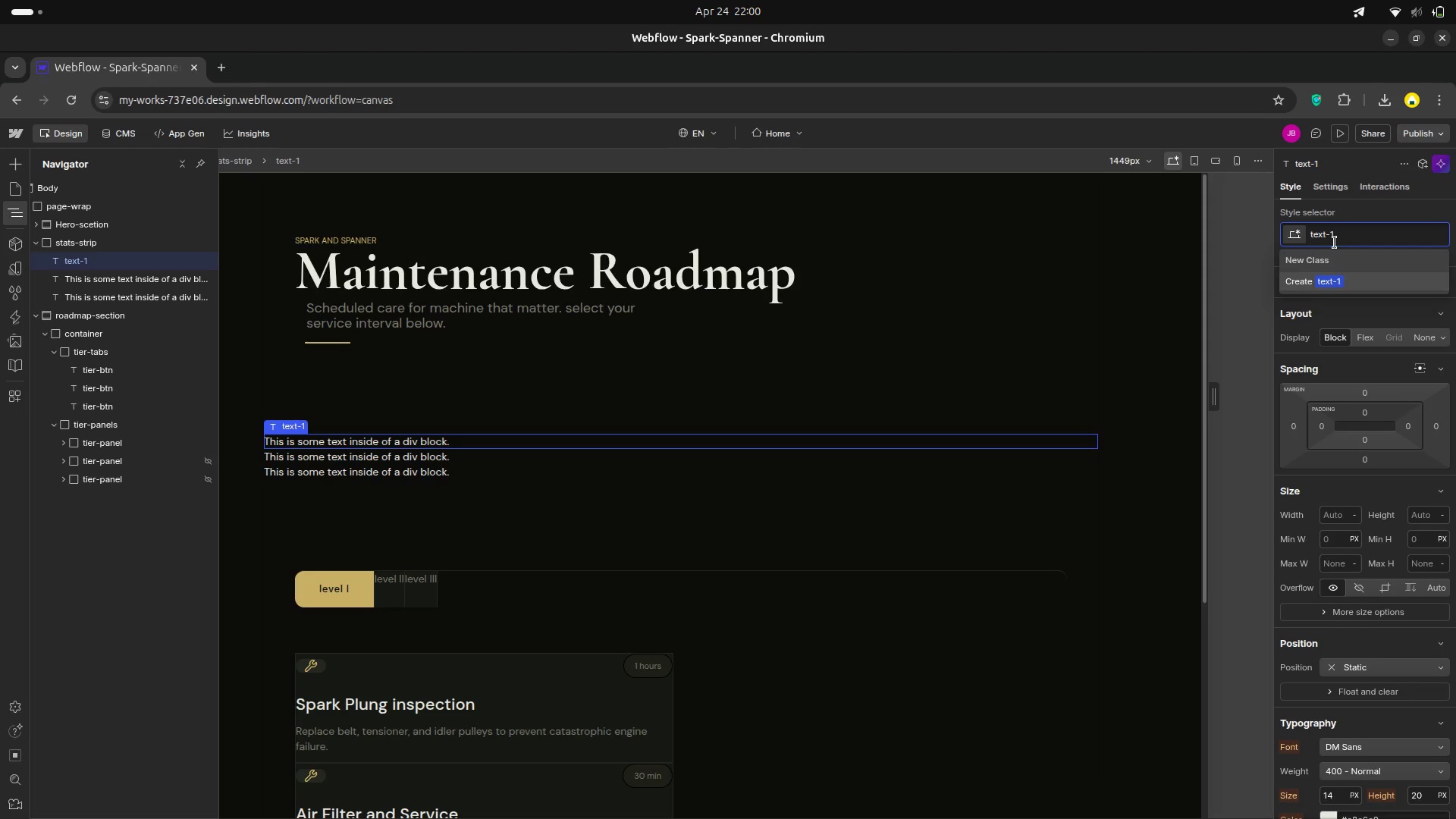 
key(Enter)
 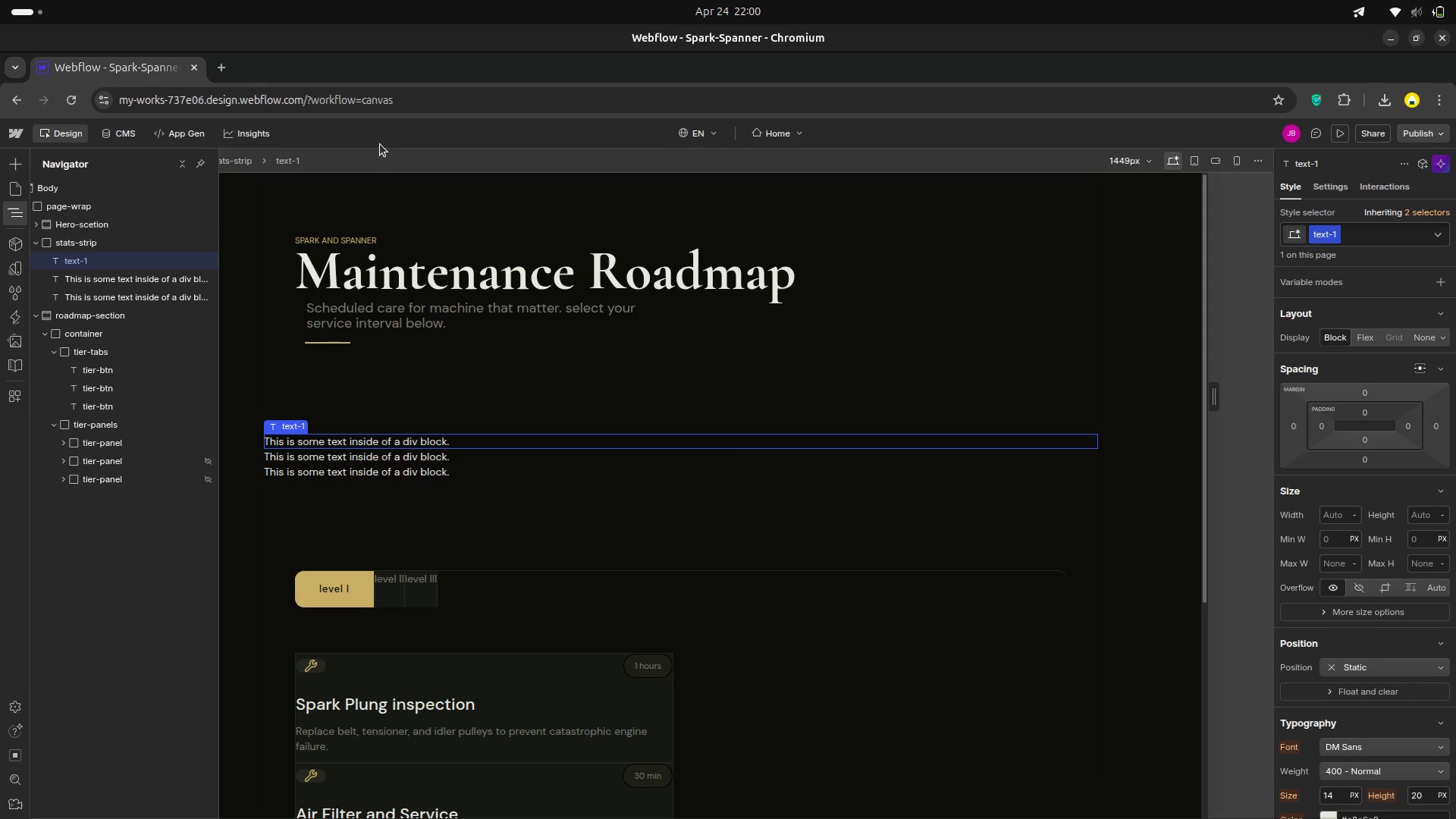 
left_click([162, 274])
 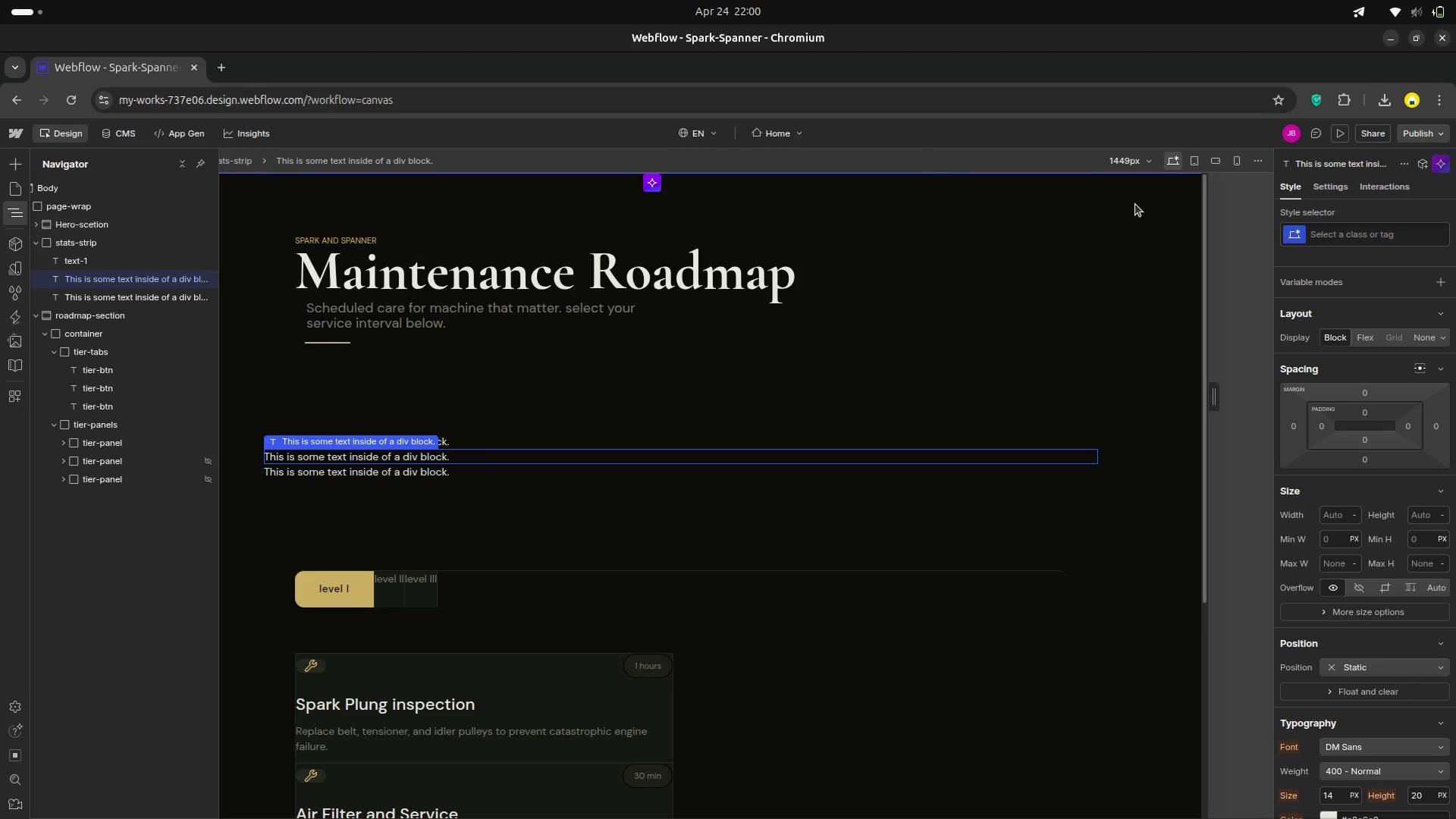 
left_click([1346, 231])
 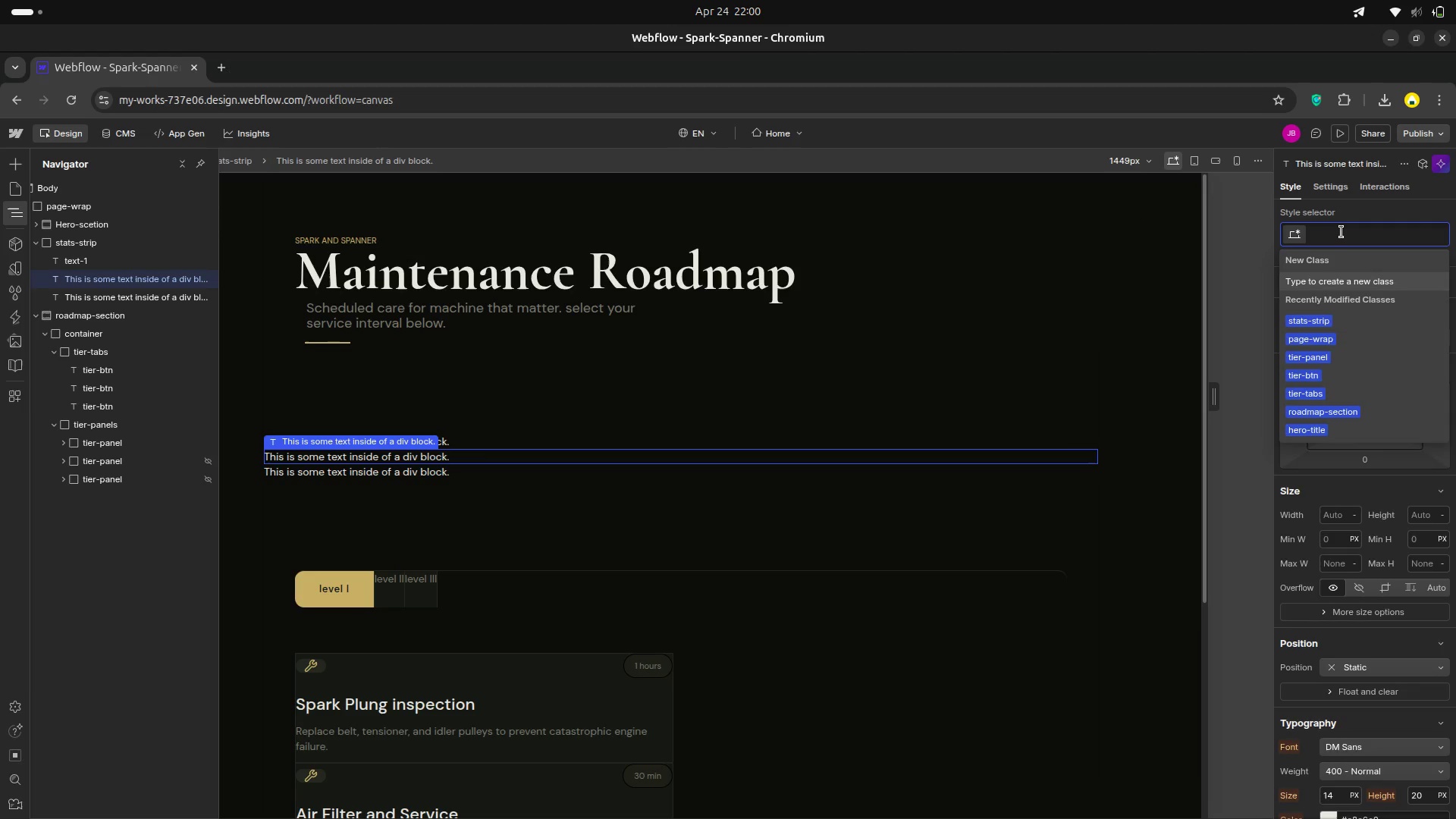 
type(txt)
key(Backspace)
key(Backspace)
type(ext-2)
 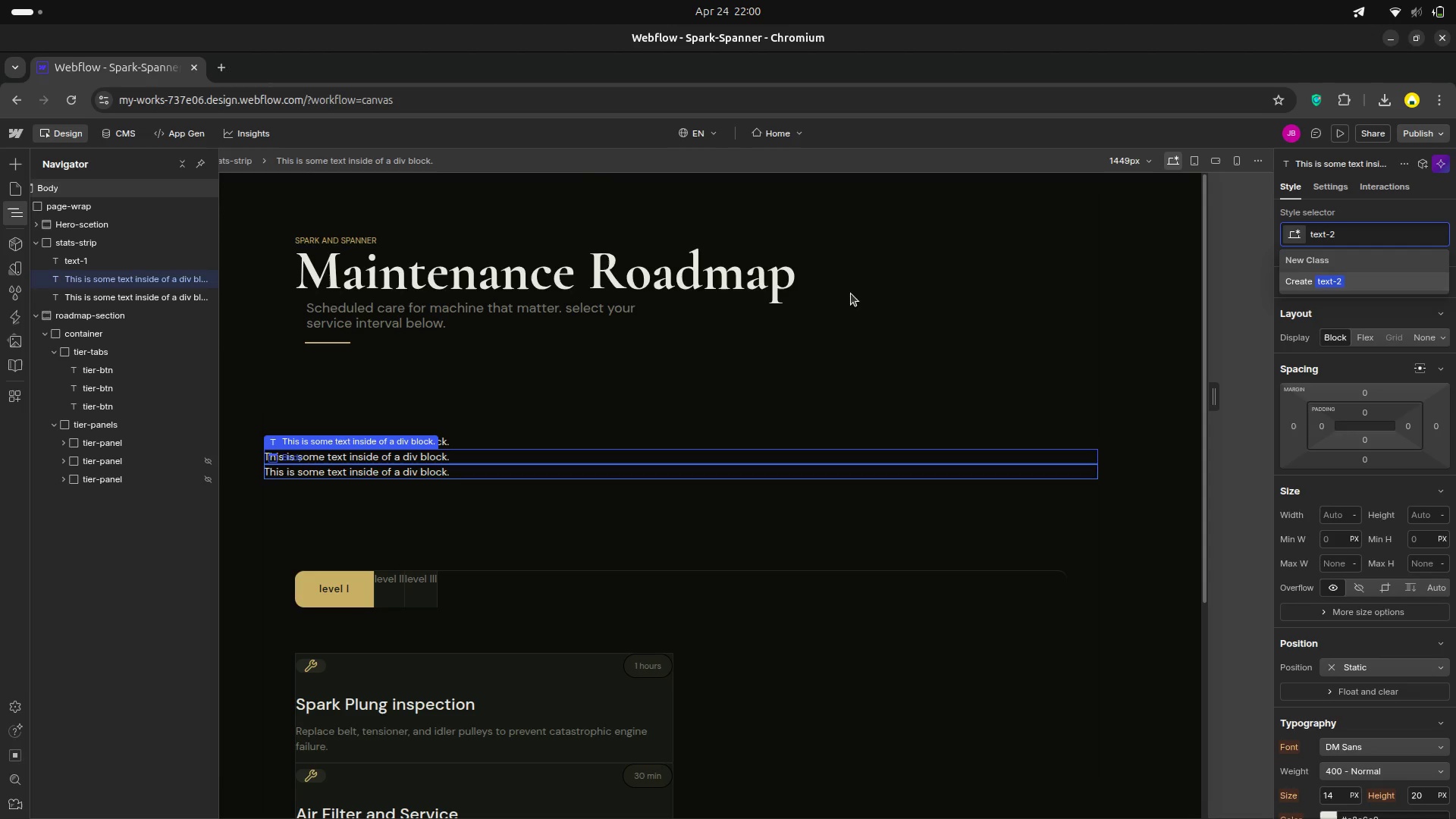 
key(Enter)
 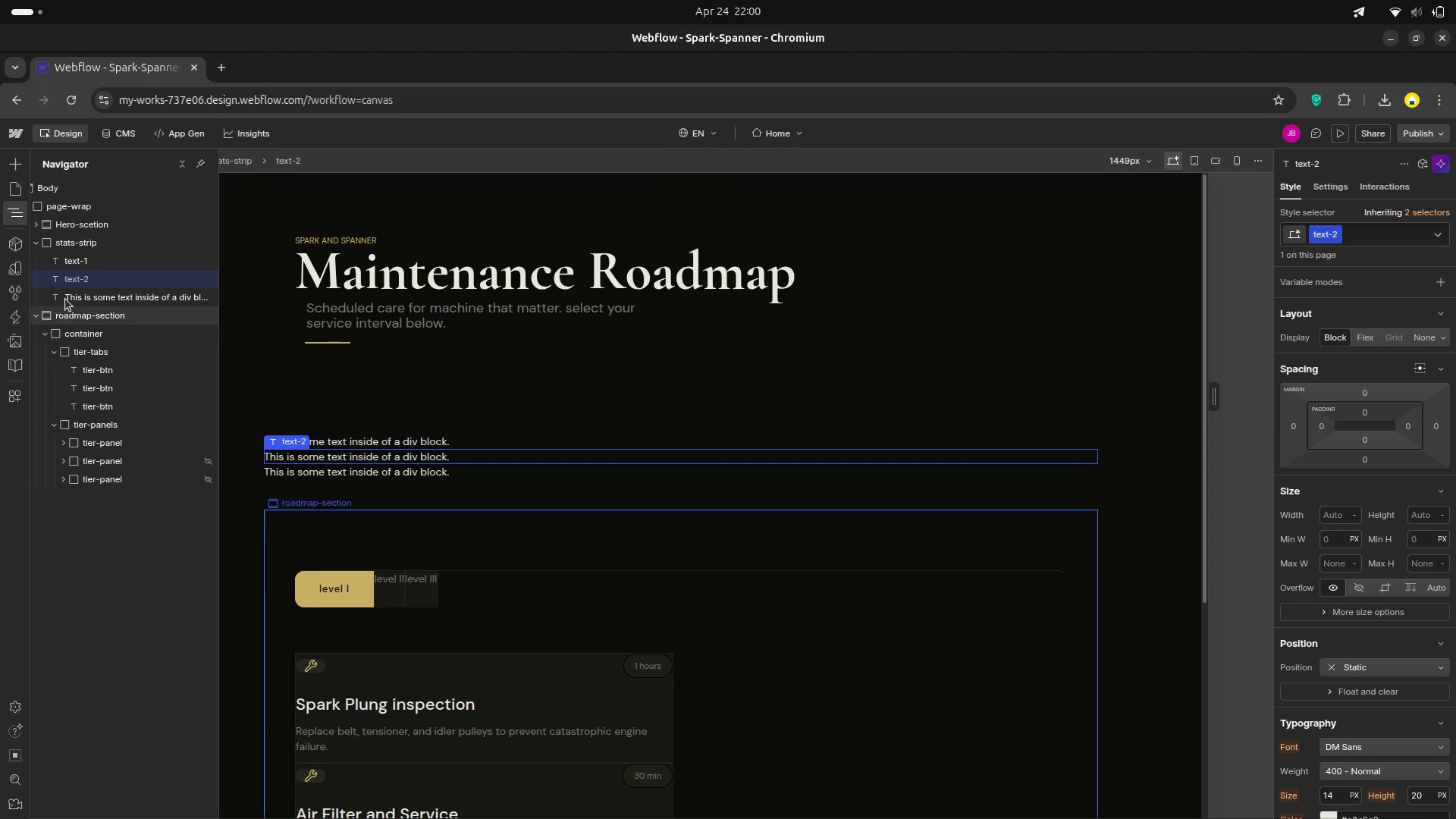 
left_click([96, 295])
 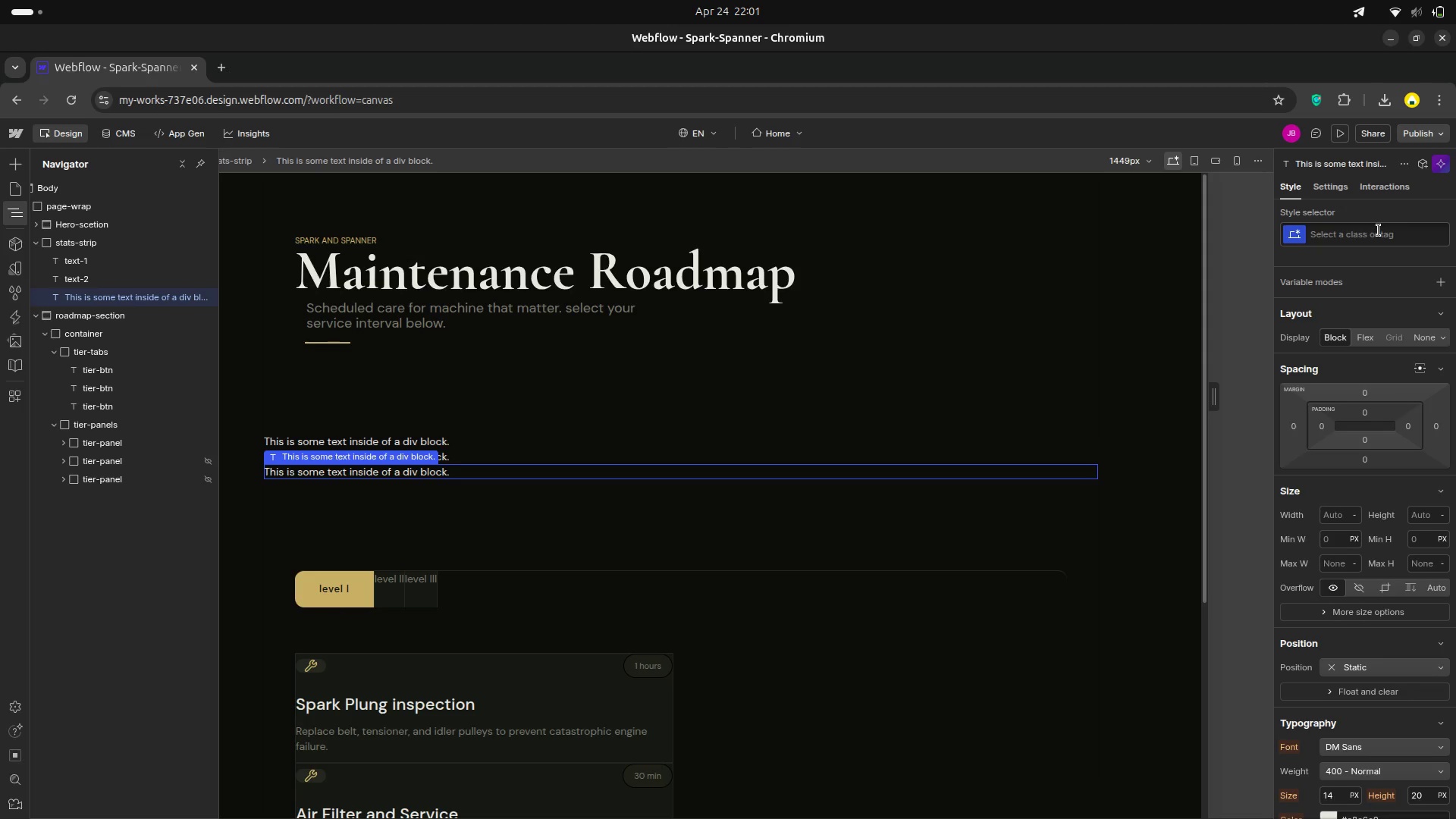 
left_click([1355, 241])
 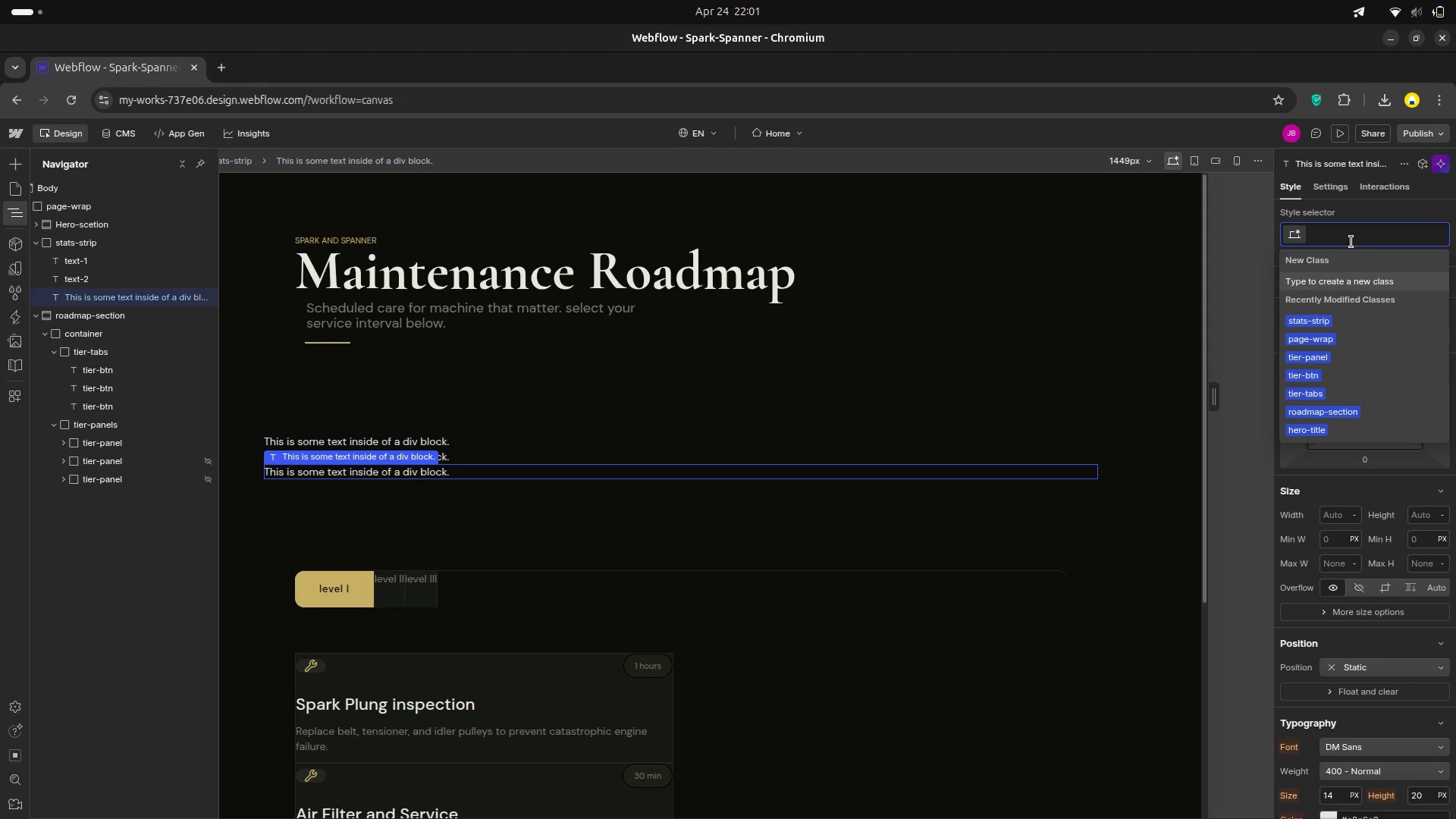 
type(text-2)
key(Backspace)
type(3)
 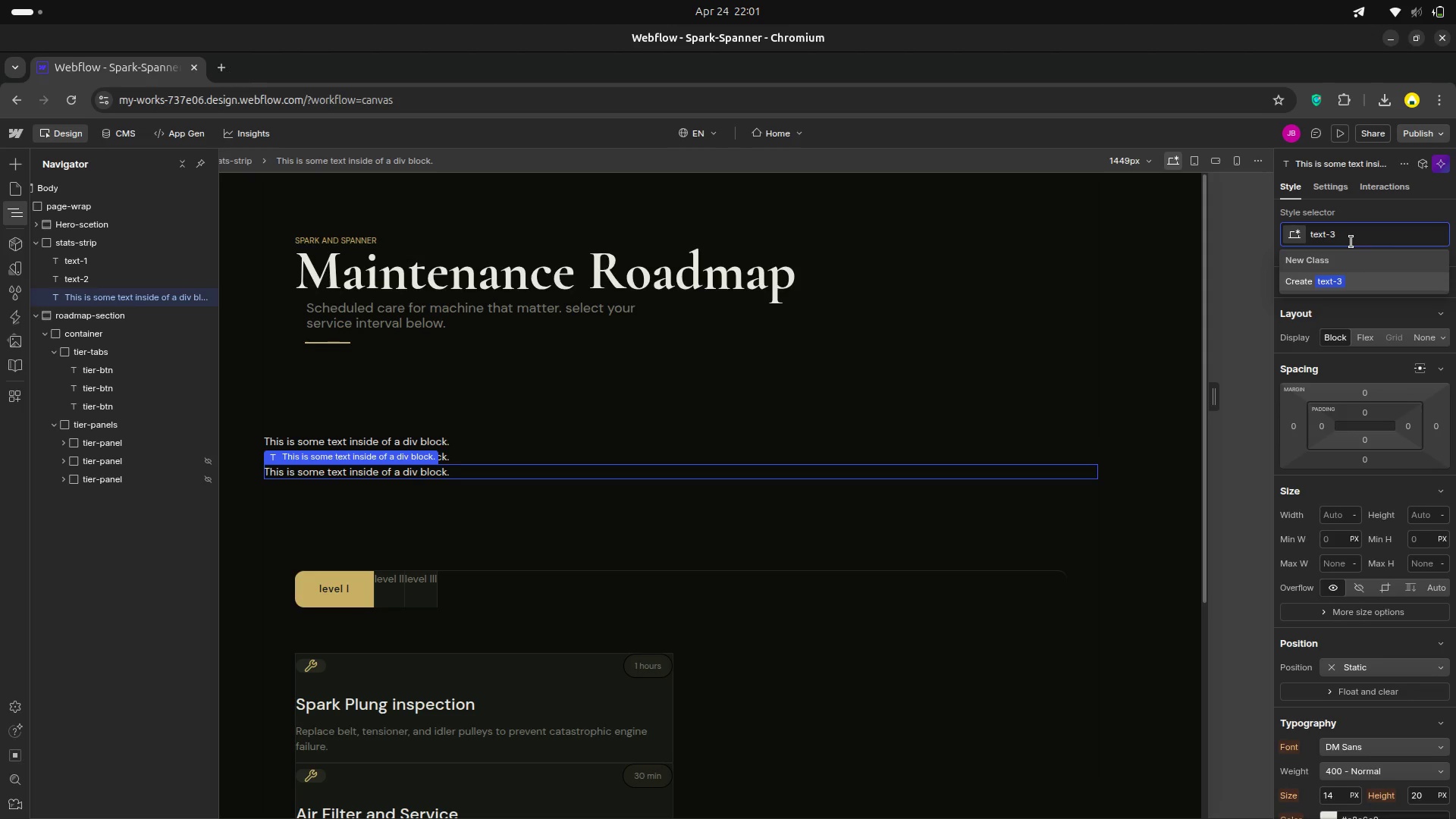 
key(Enter)
 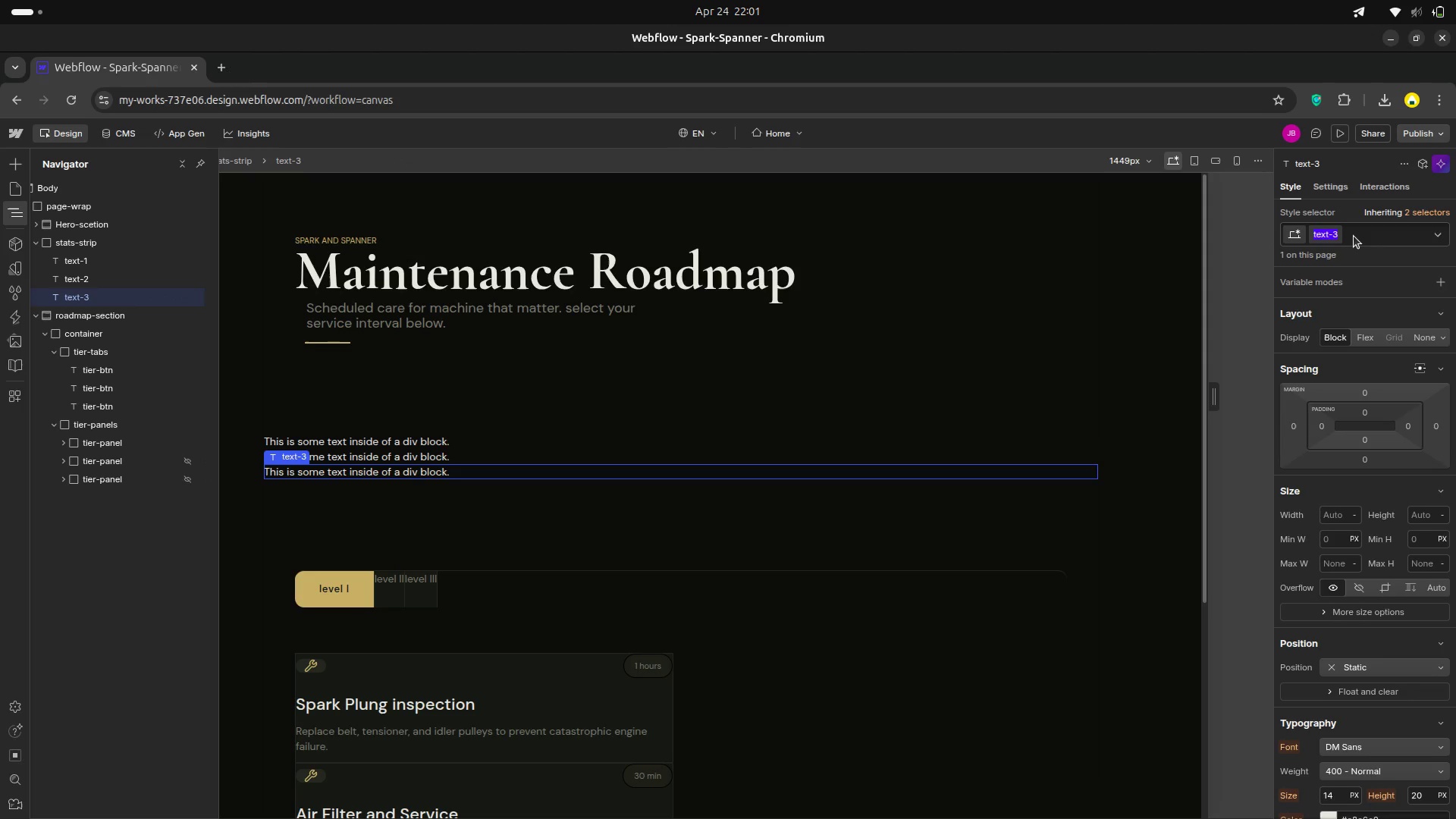 
key(Backspace)
type(text)
 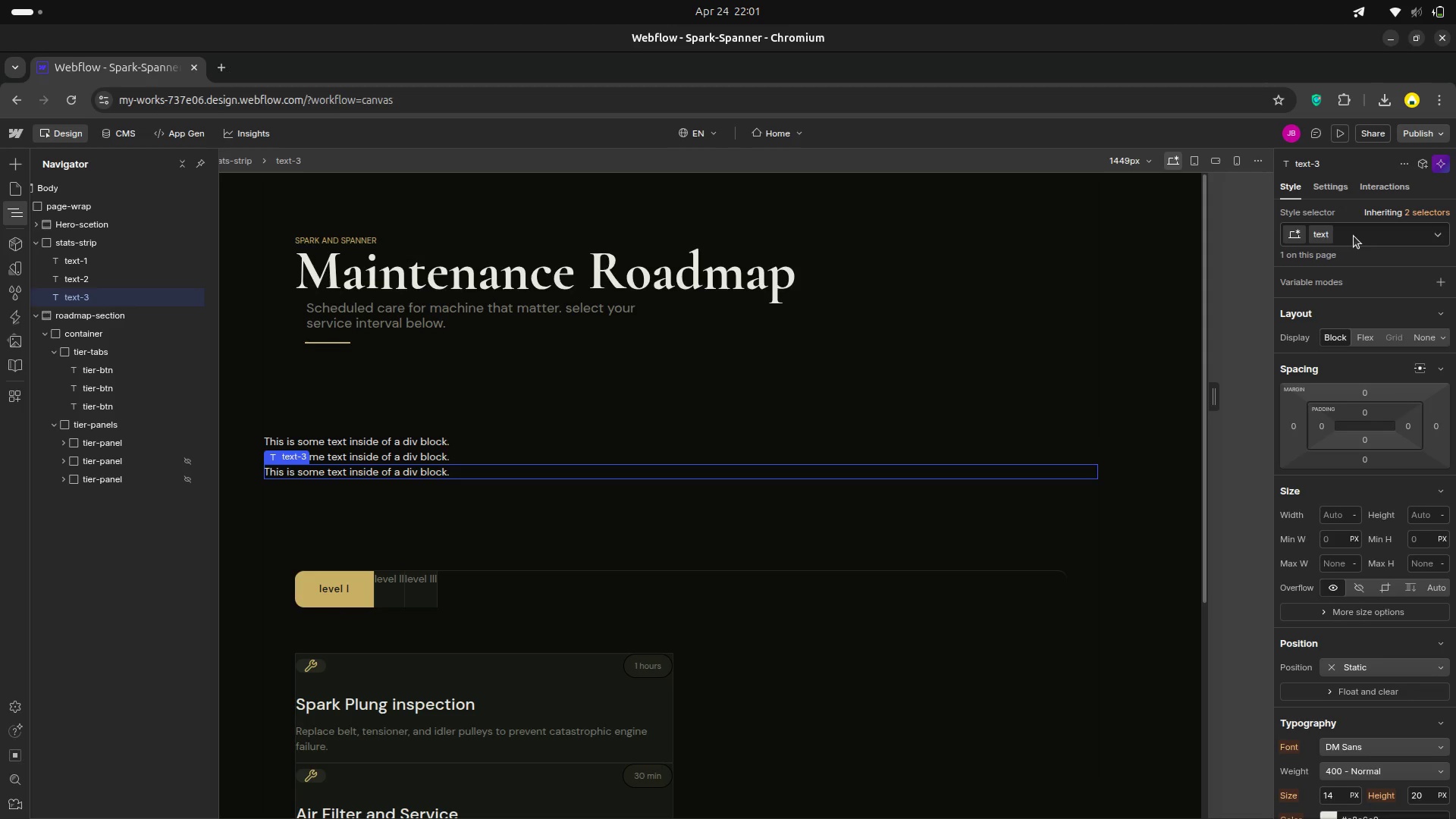 
key(Enter)
 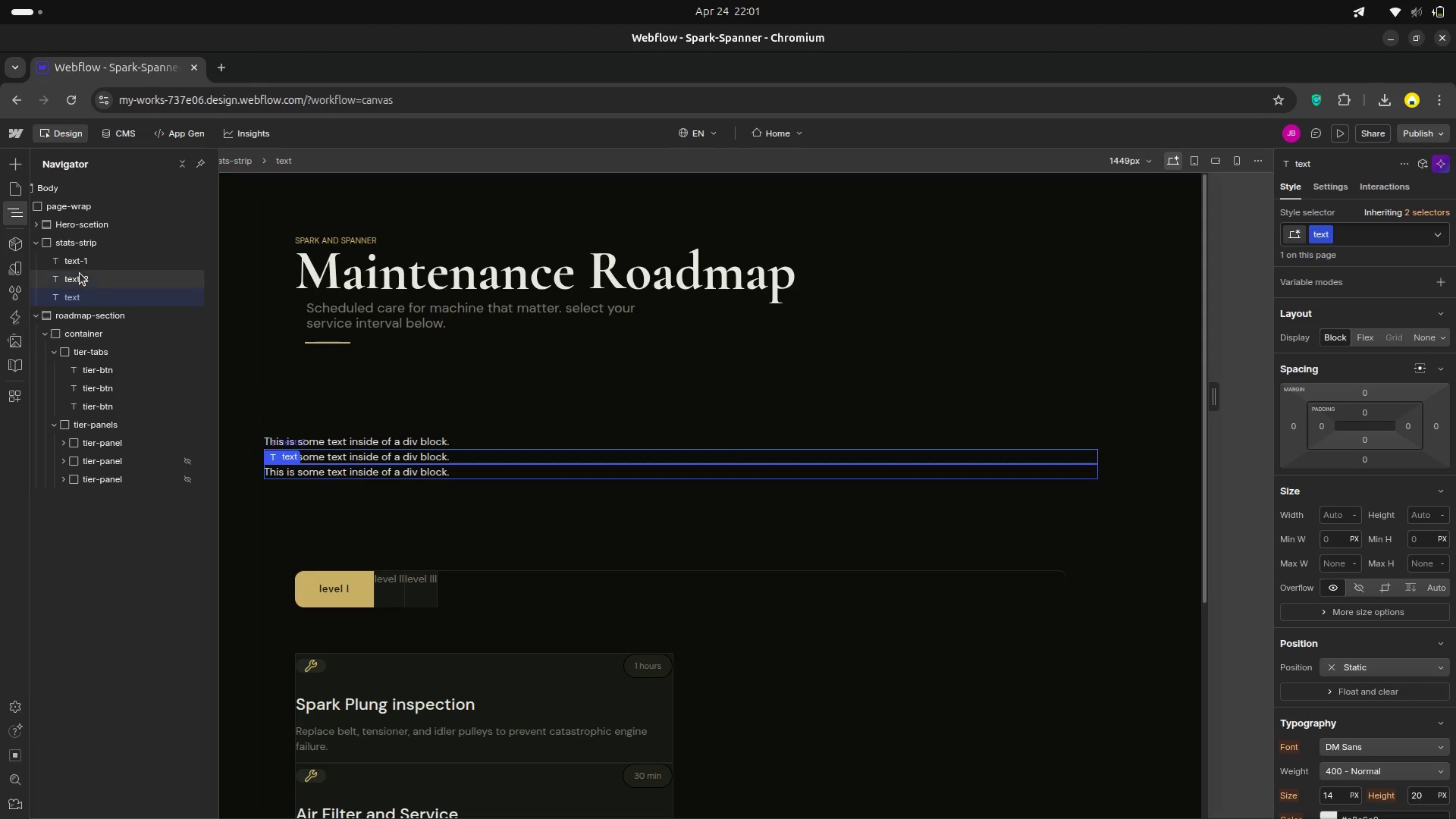 
left_click([80, 273])
 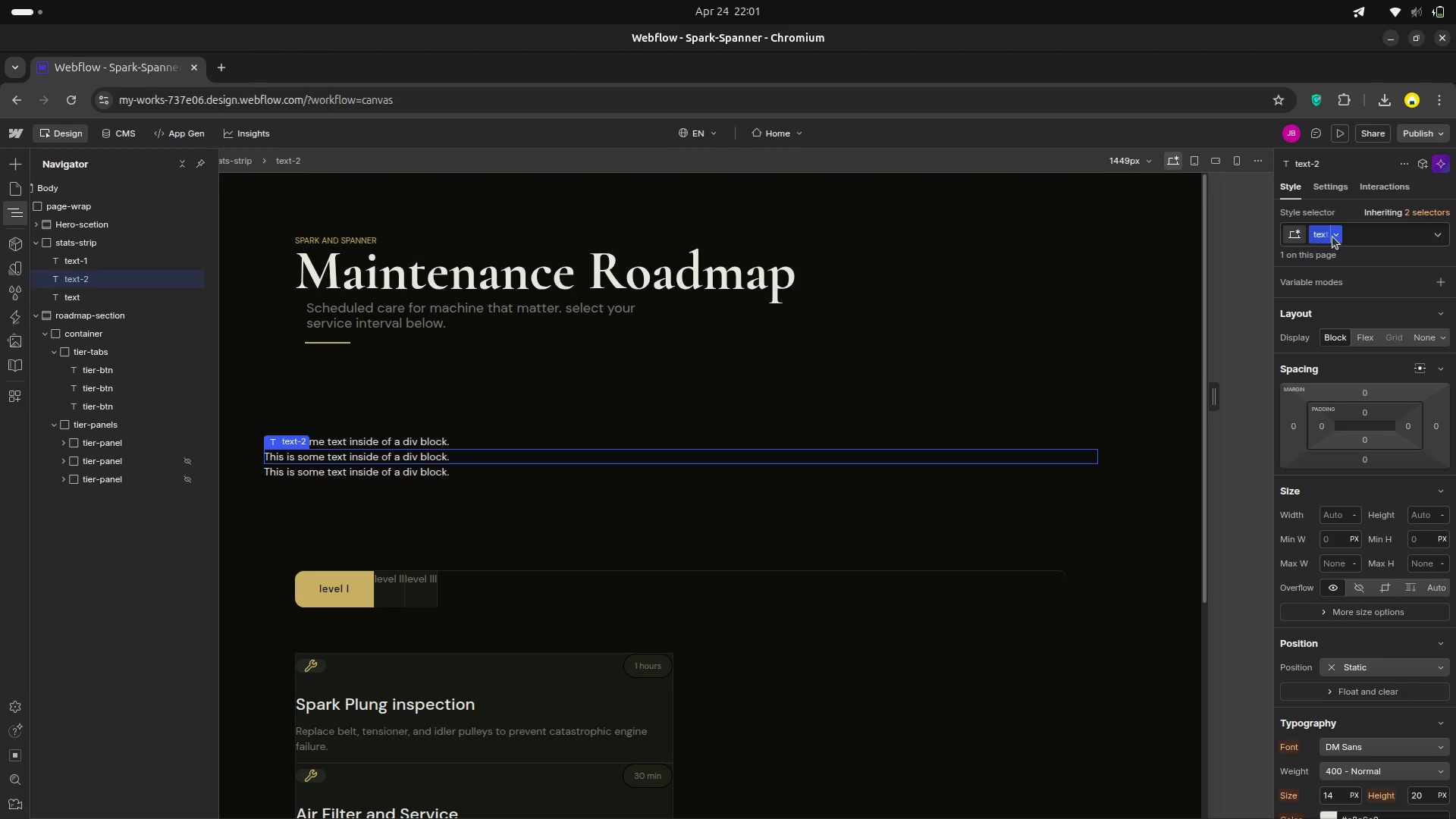 
left_click([1320, 233])
 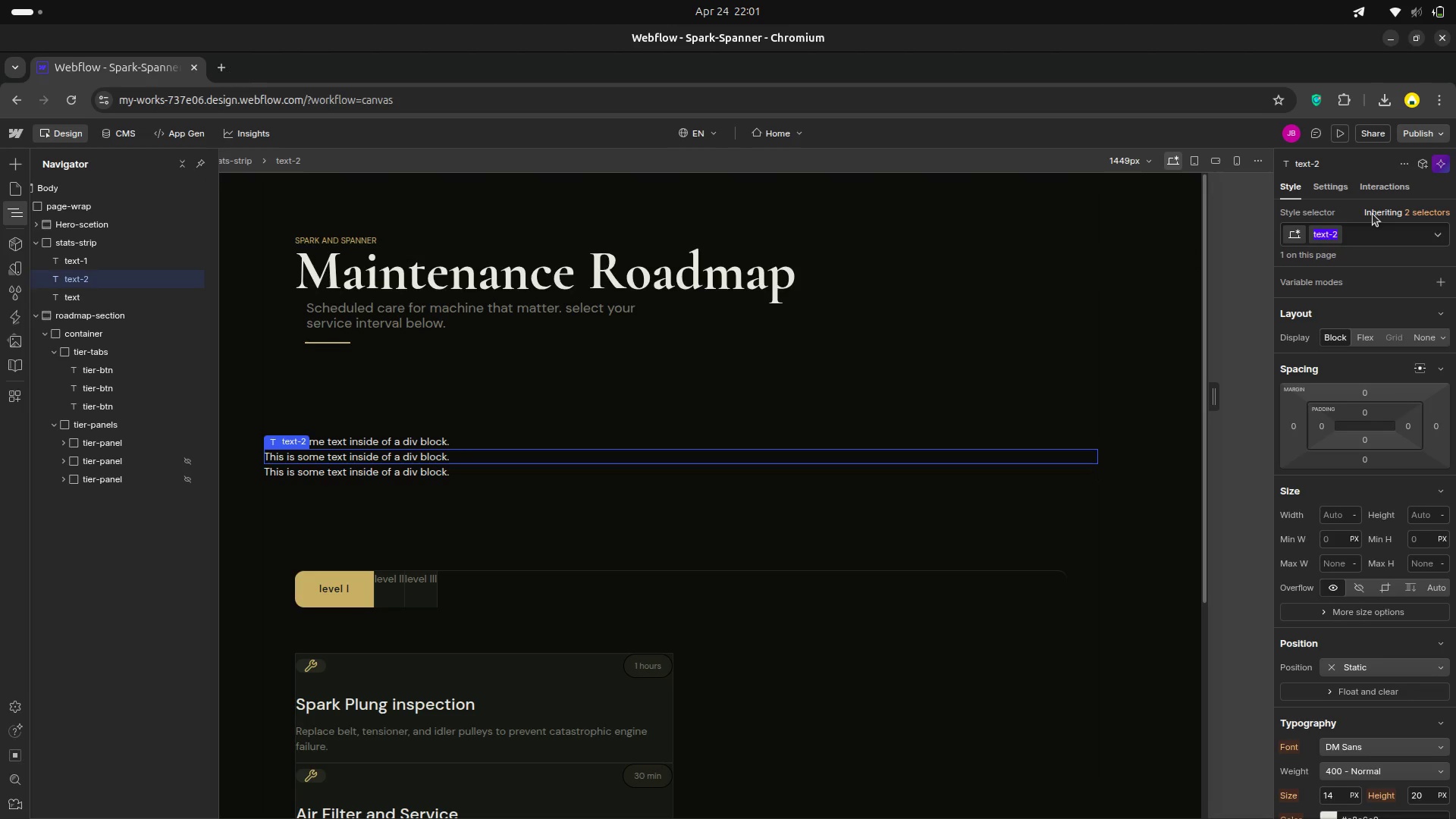 
key(Backspace)
type(text)
 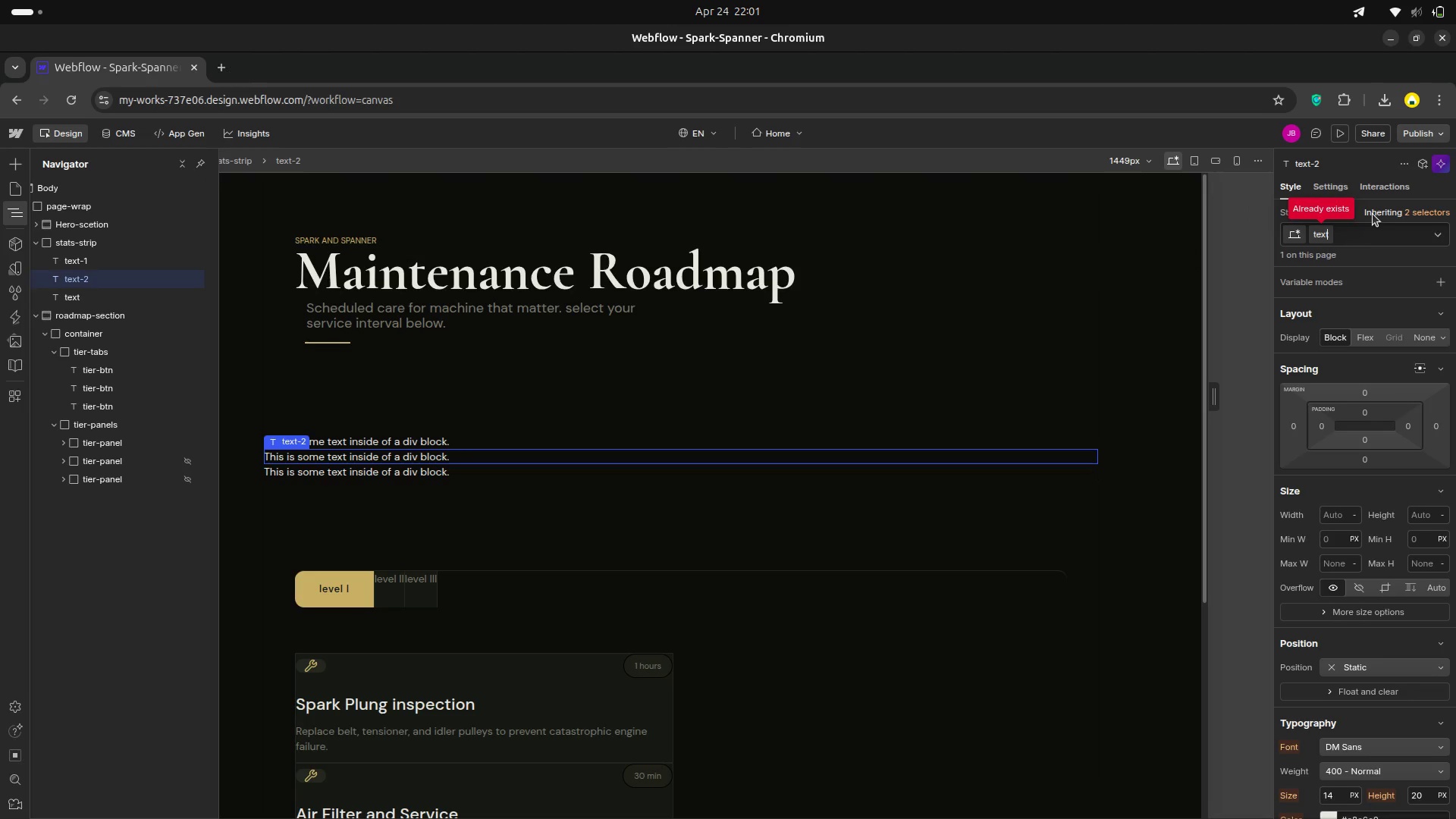 
key(Enter)
 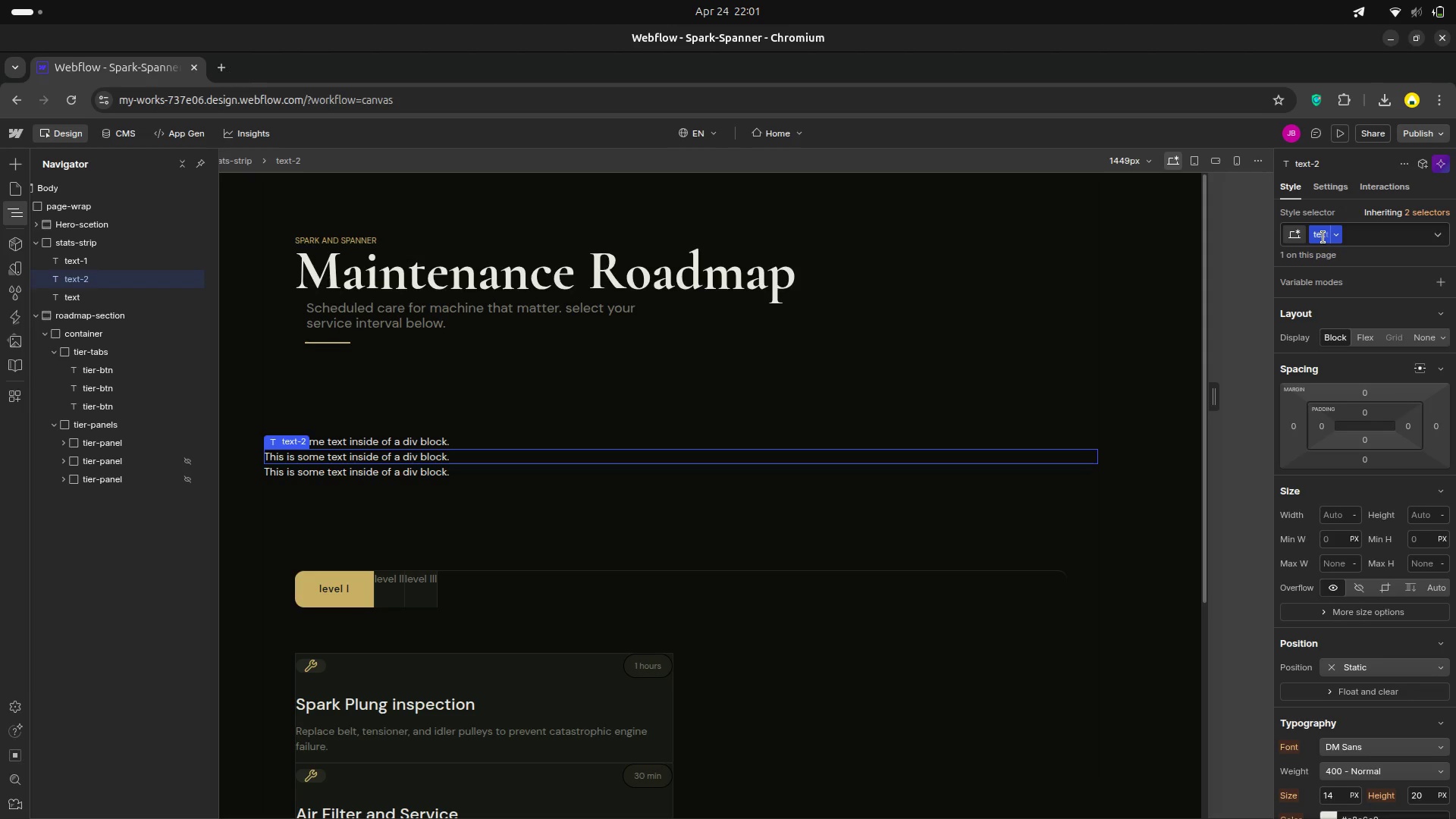 
wait(6.74)
 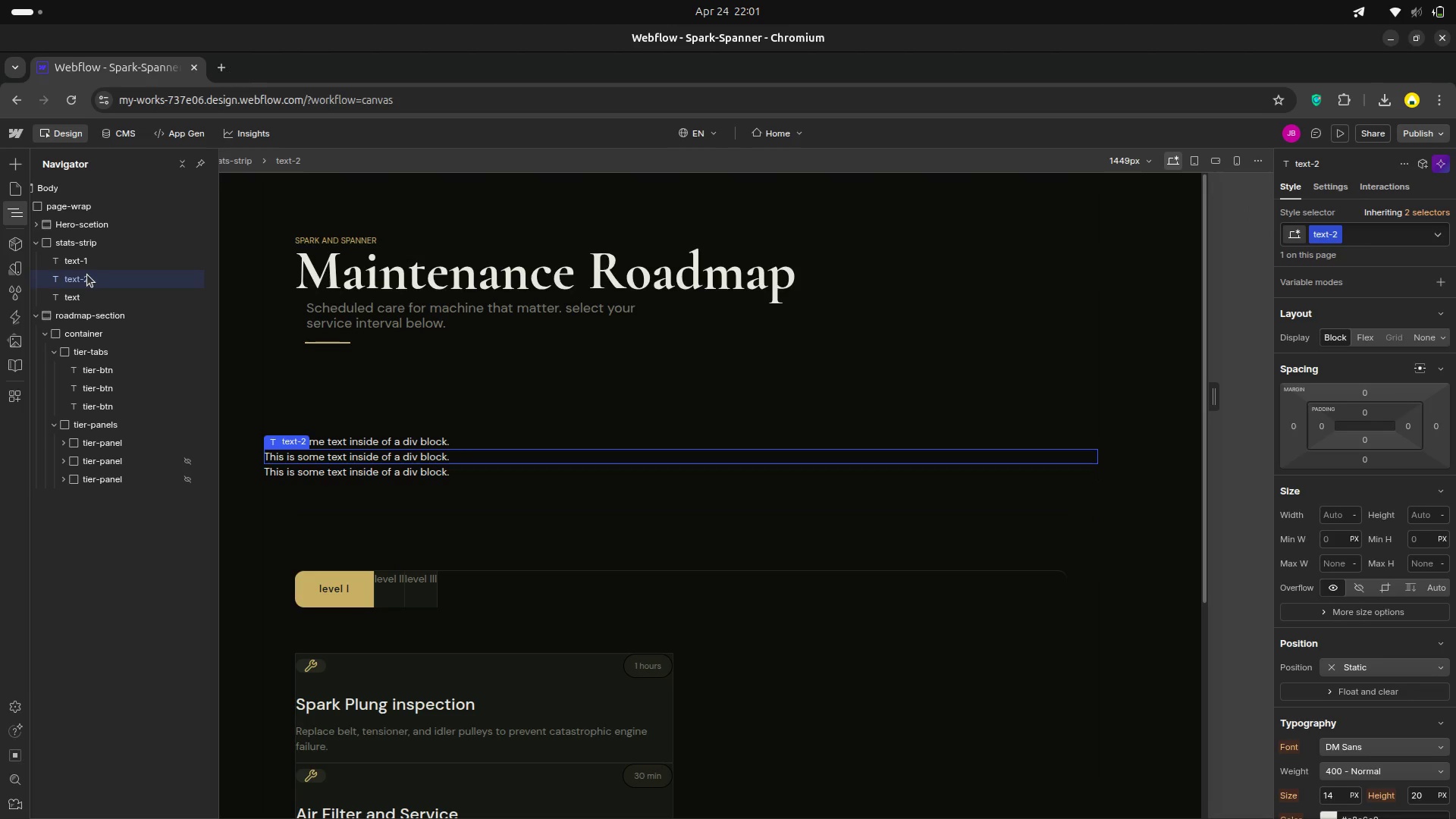 
key(Backspace)
type(text)
 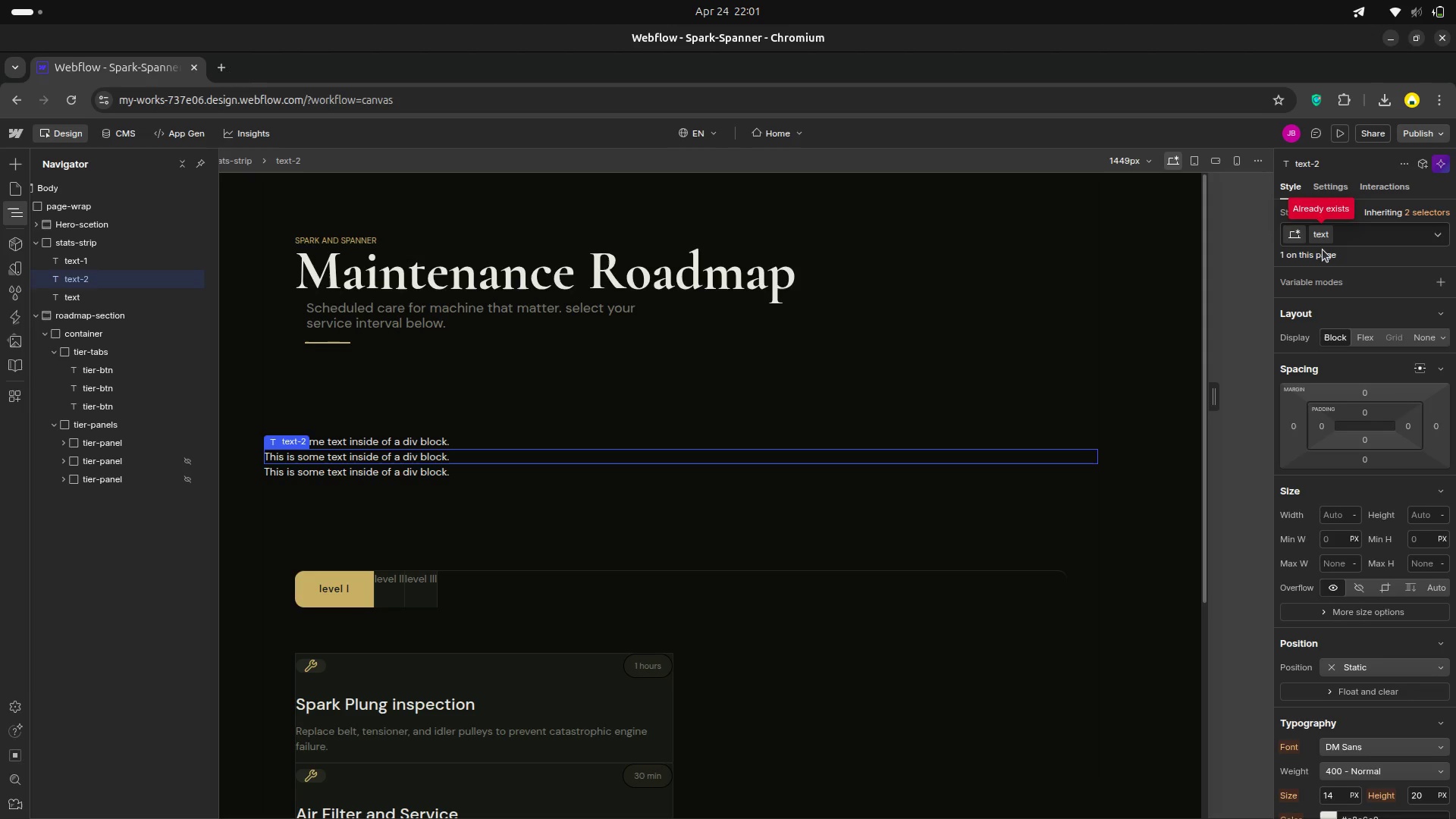 
key(Enter)
 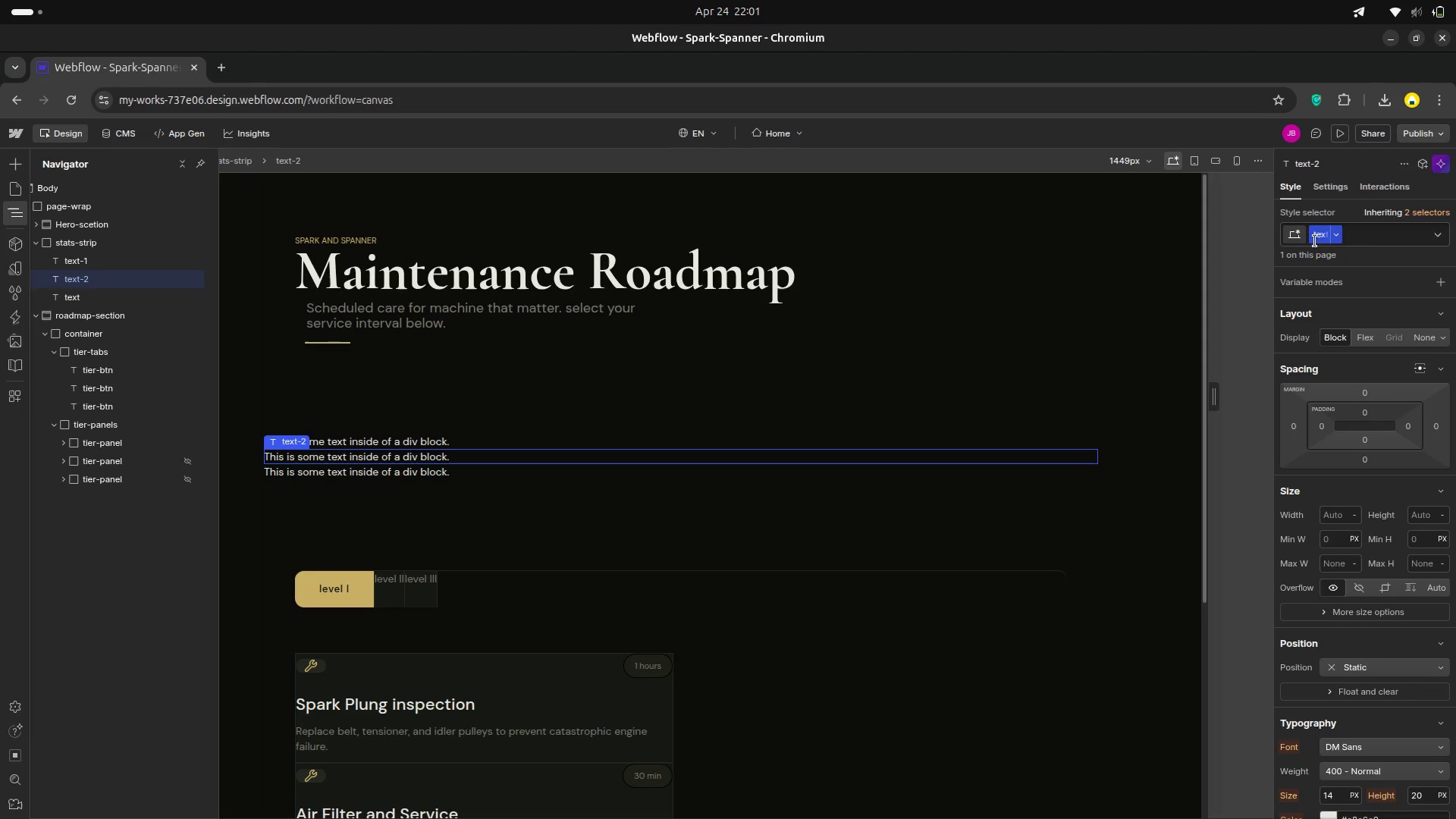 
wait(5.0)
 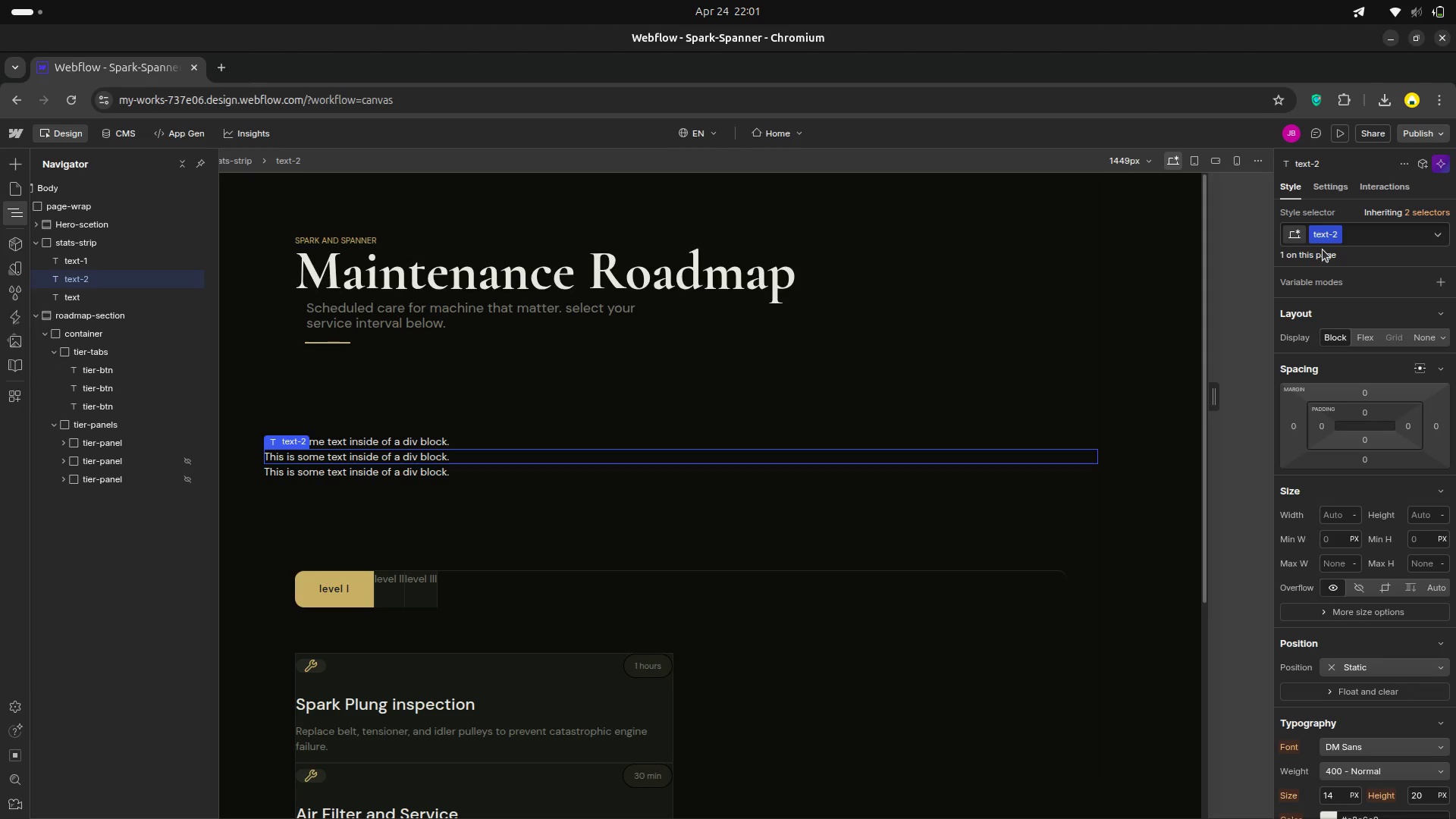 
left_click([1324, 233])
 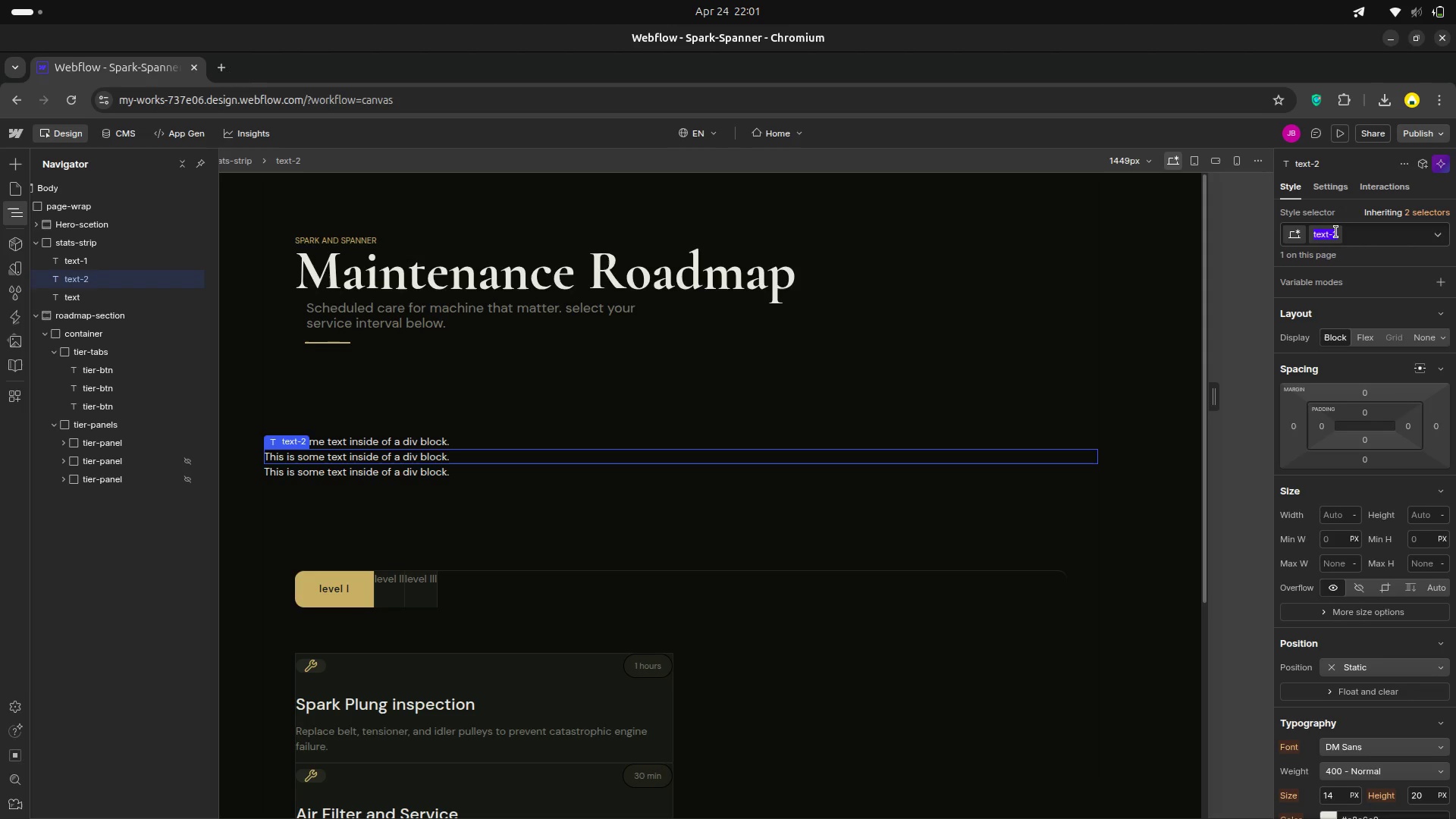 
key(Backspace)
type(text)
key(Backspace)
key(Backspace)
key(Backspace)
key(Backspace)
key(Backspace)
type(text)
 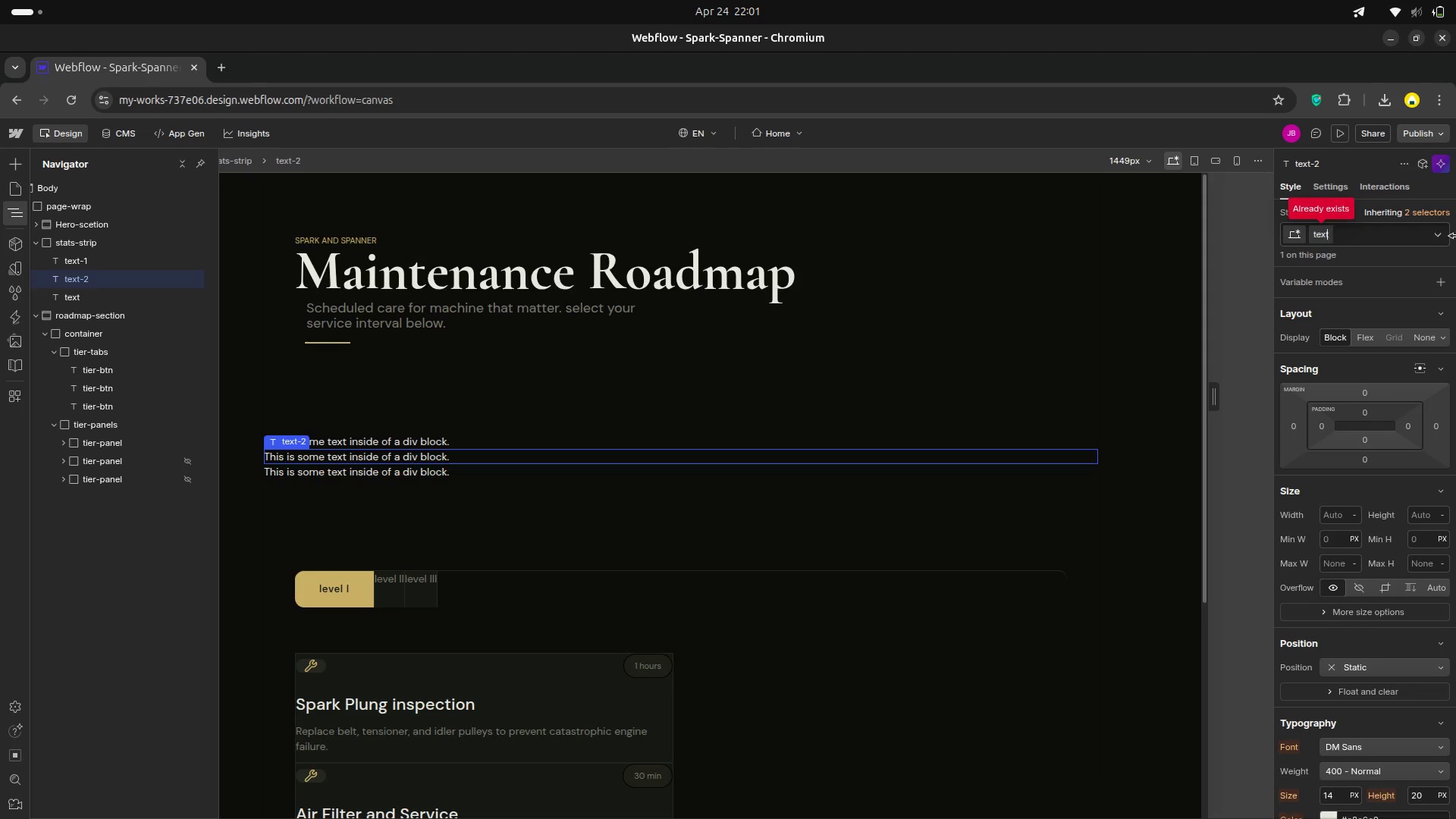 
left_click([1447, 237])
 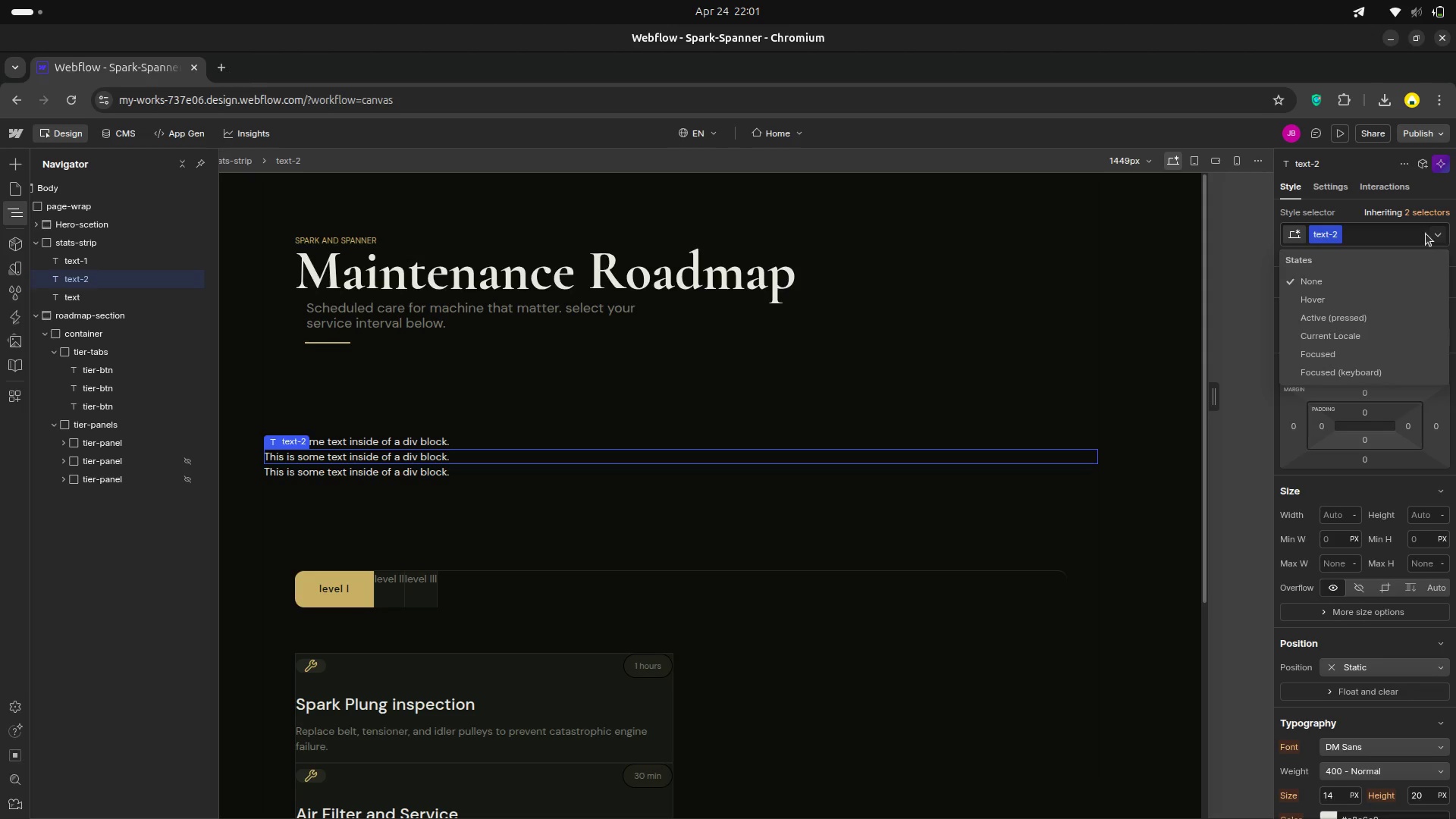 
left_click([1320, 231])
 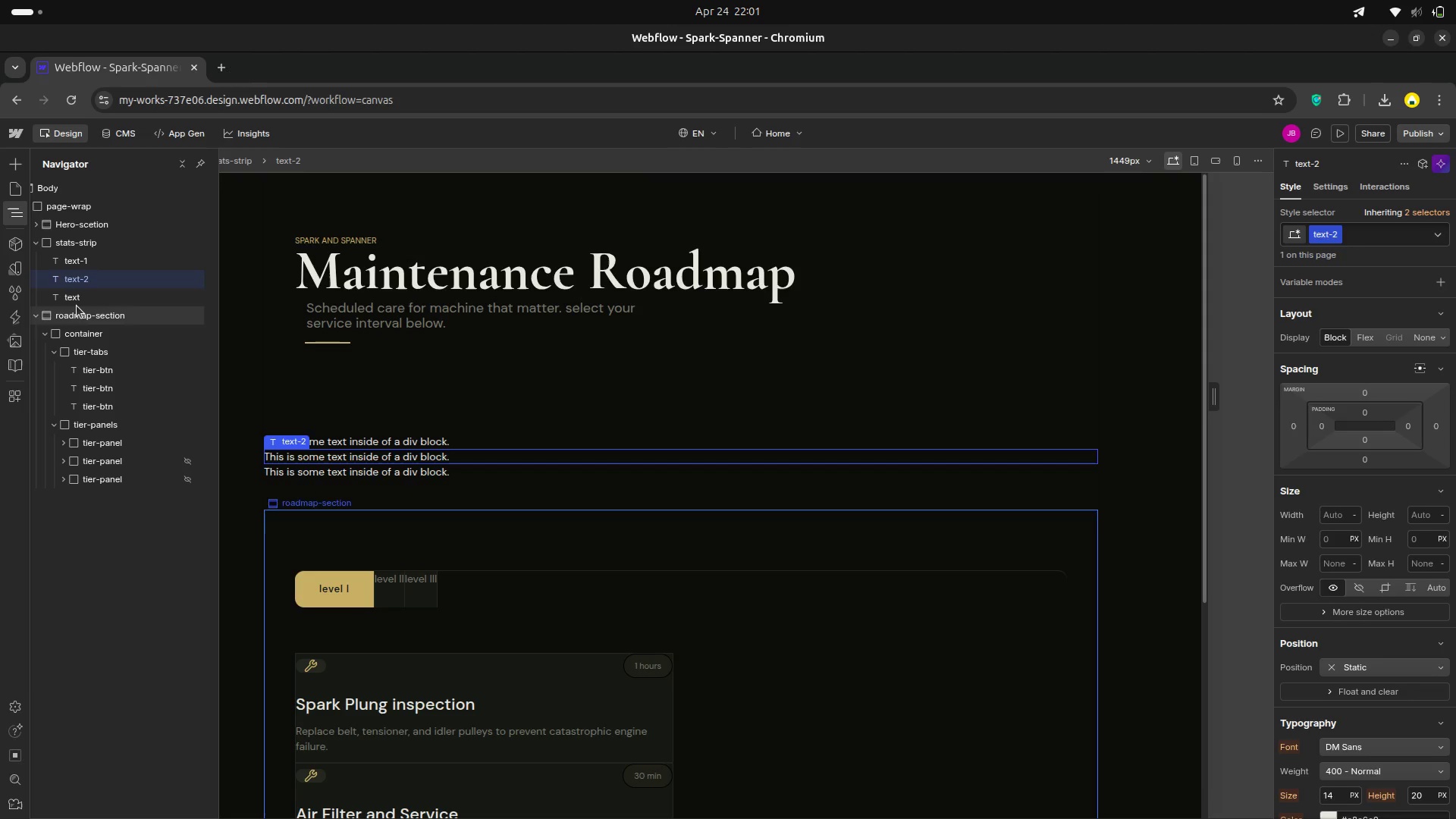 
left_click([77, 305])
 